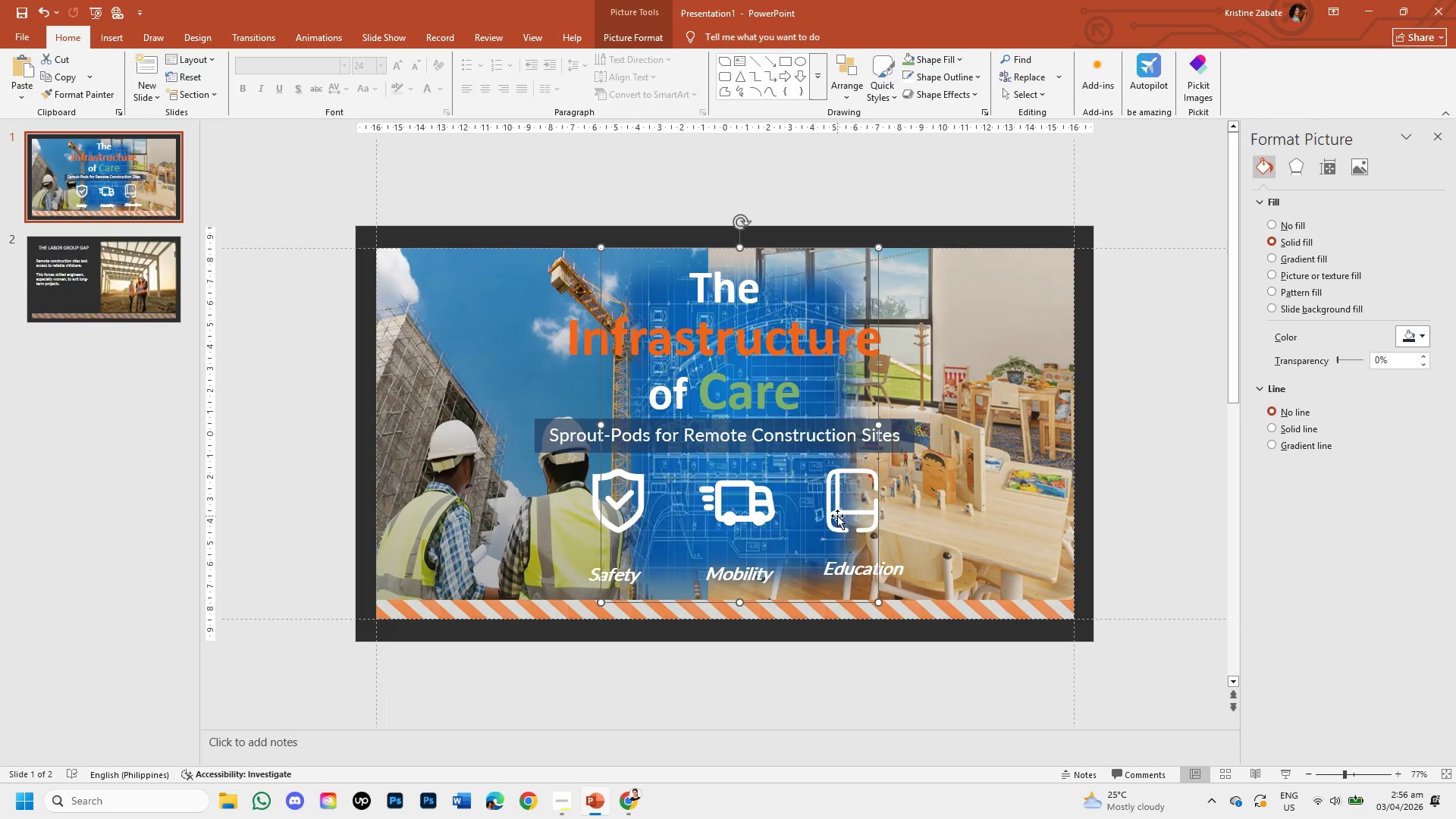 
triple_click([837, 516])
 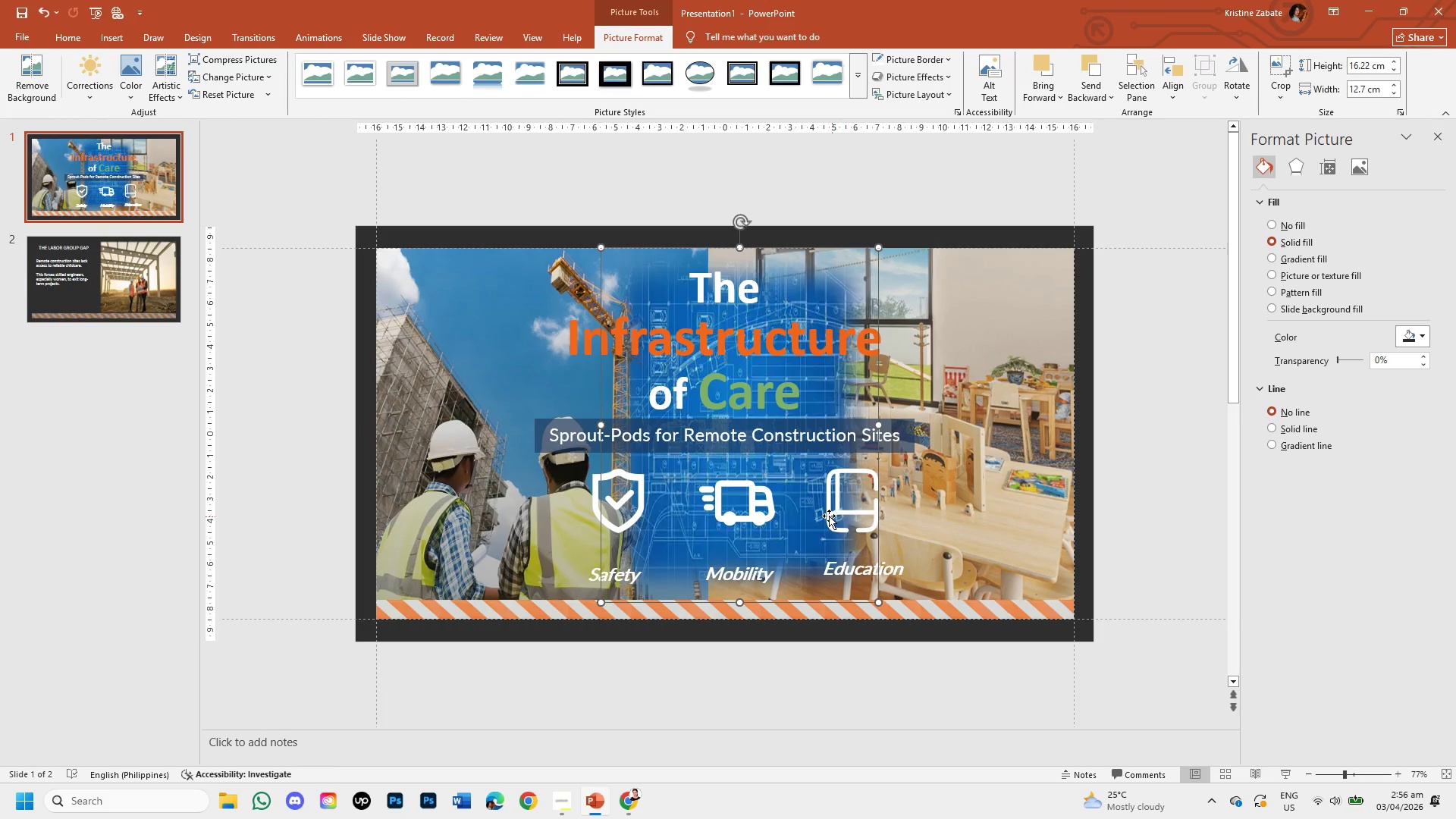 
left_click([829, 516])
 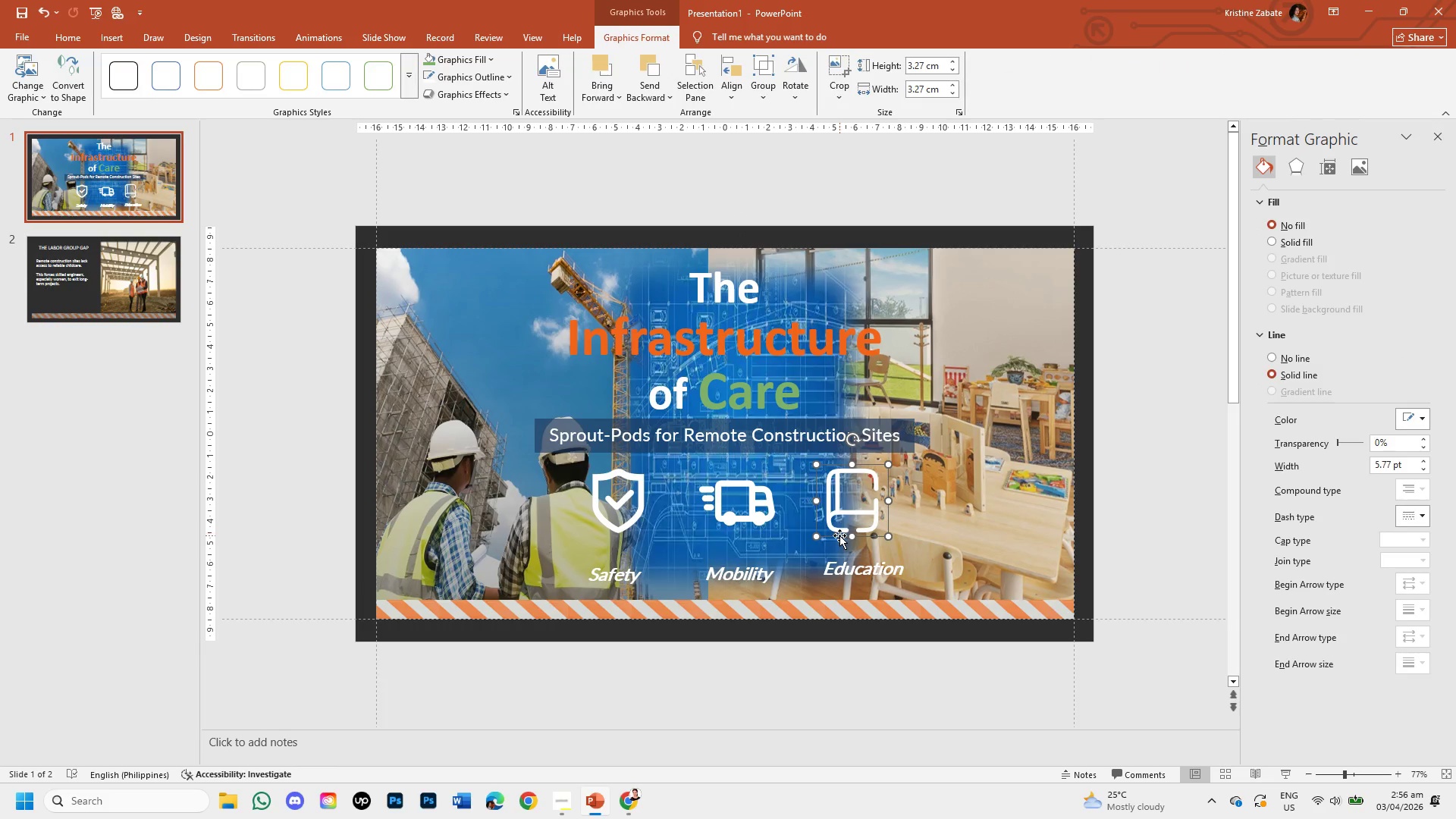 
left_click_drag(start_coordinate=[839, 535], to_coordinate=[849, 551])
 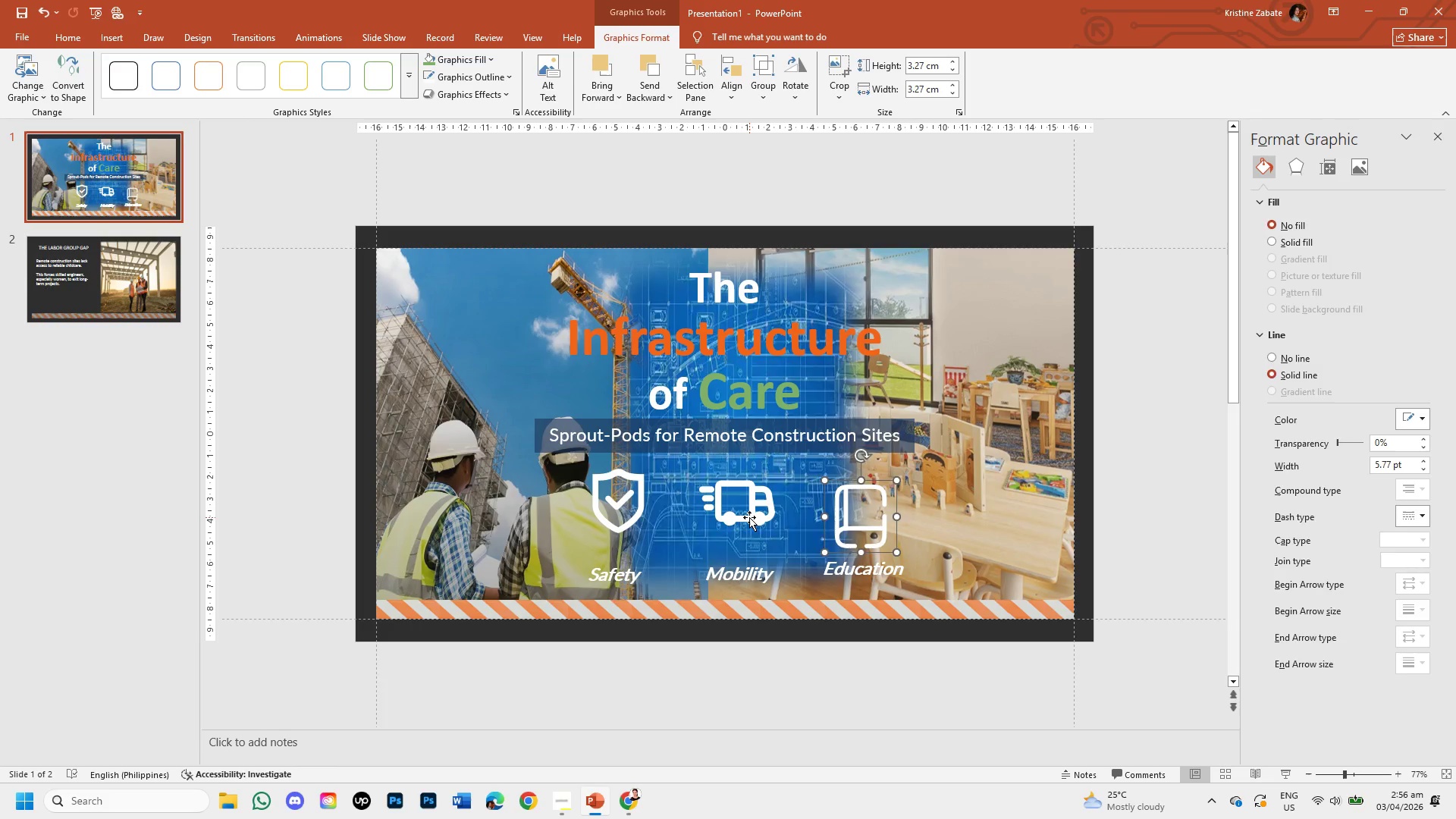 
left_click([749, 517])
 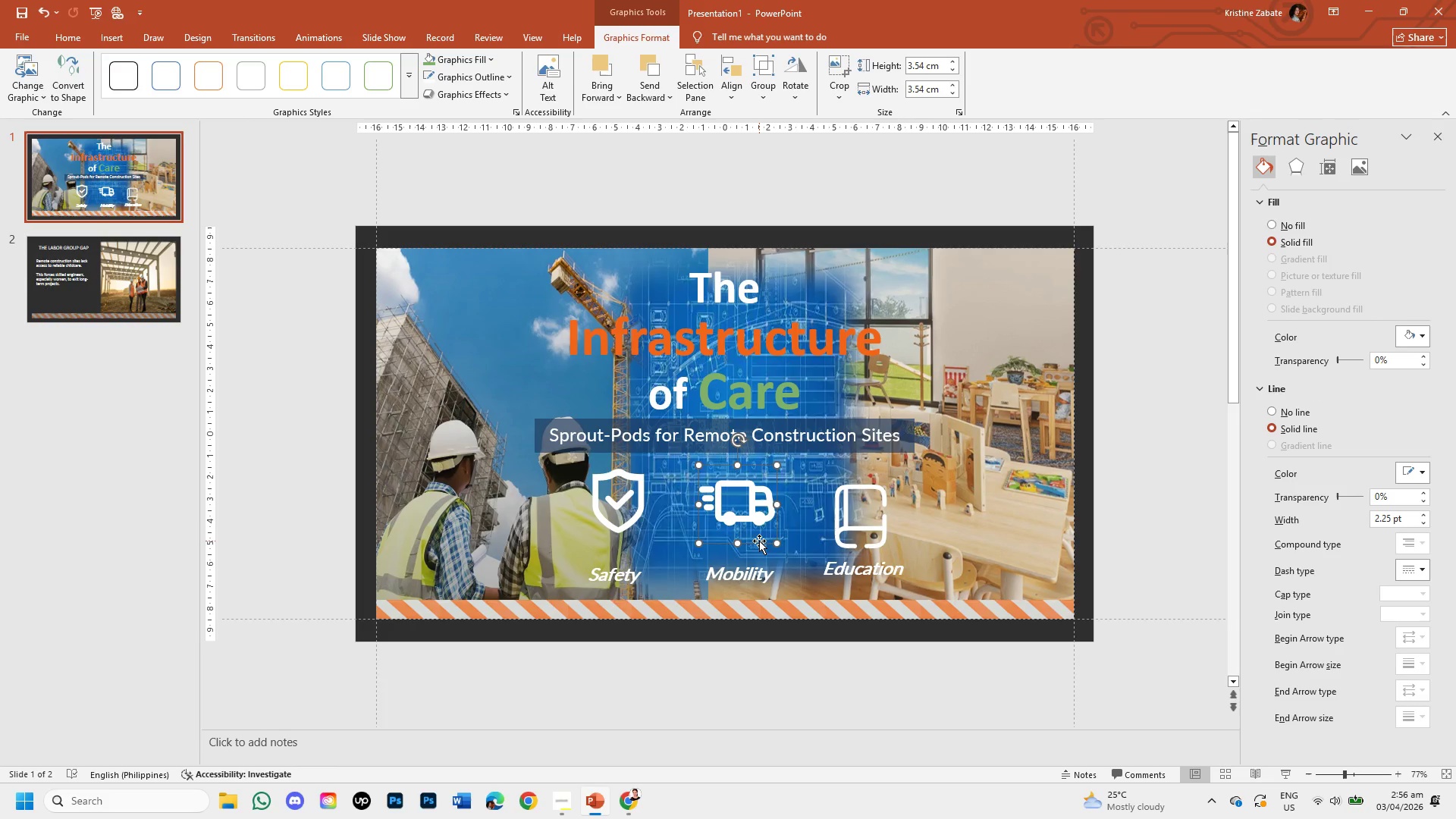 
left_click_drag(start_coordinate=[759, 541], to_coordinate=[761, 560])
 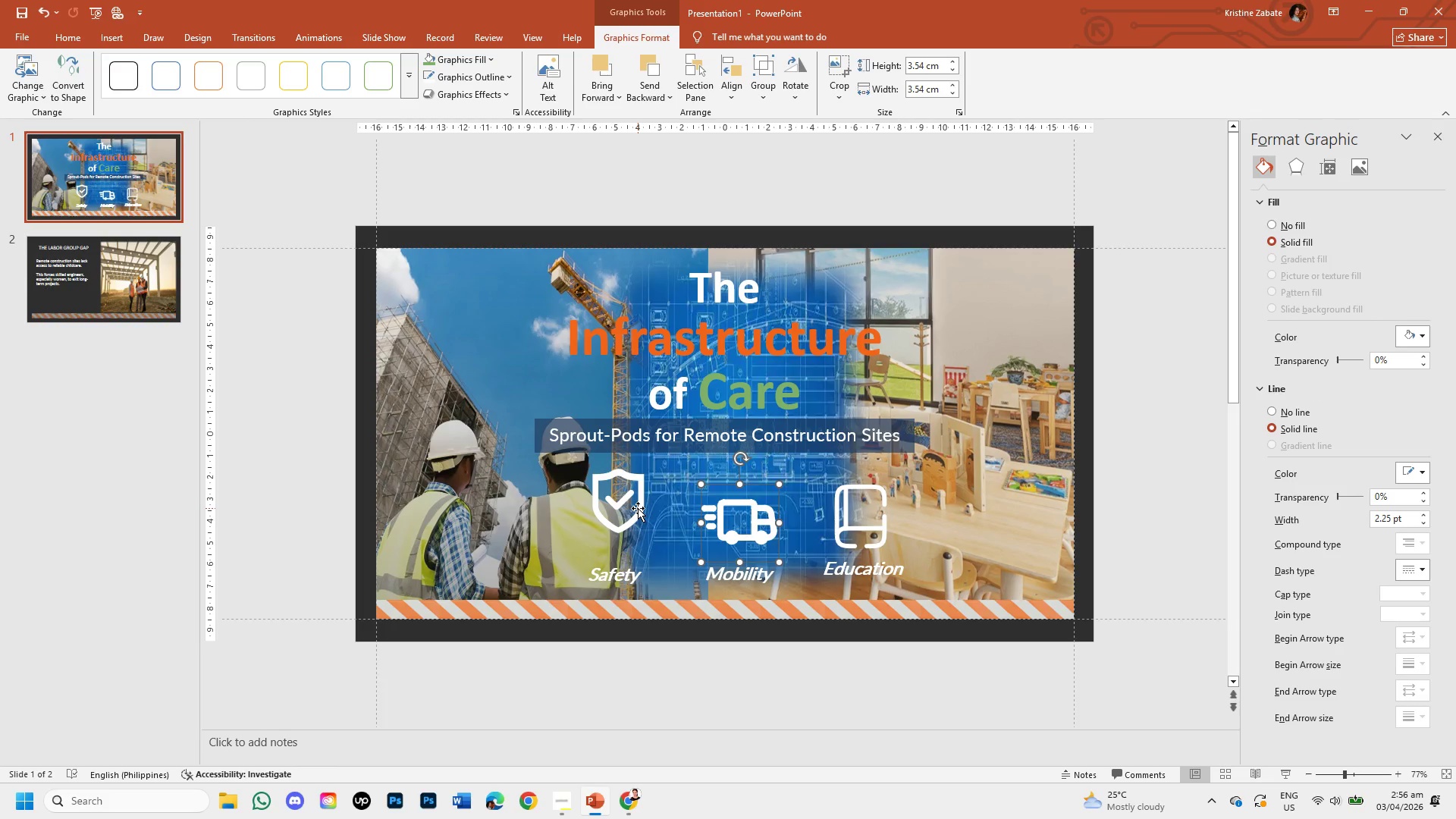 
left_click([638, 508])
 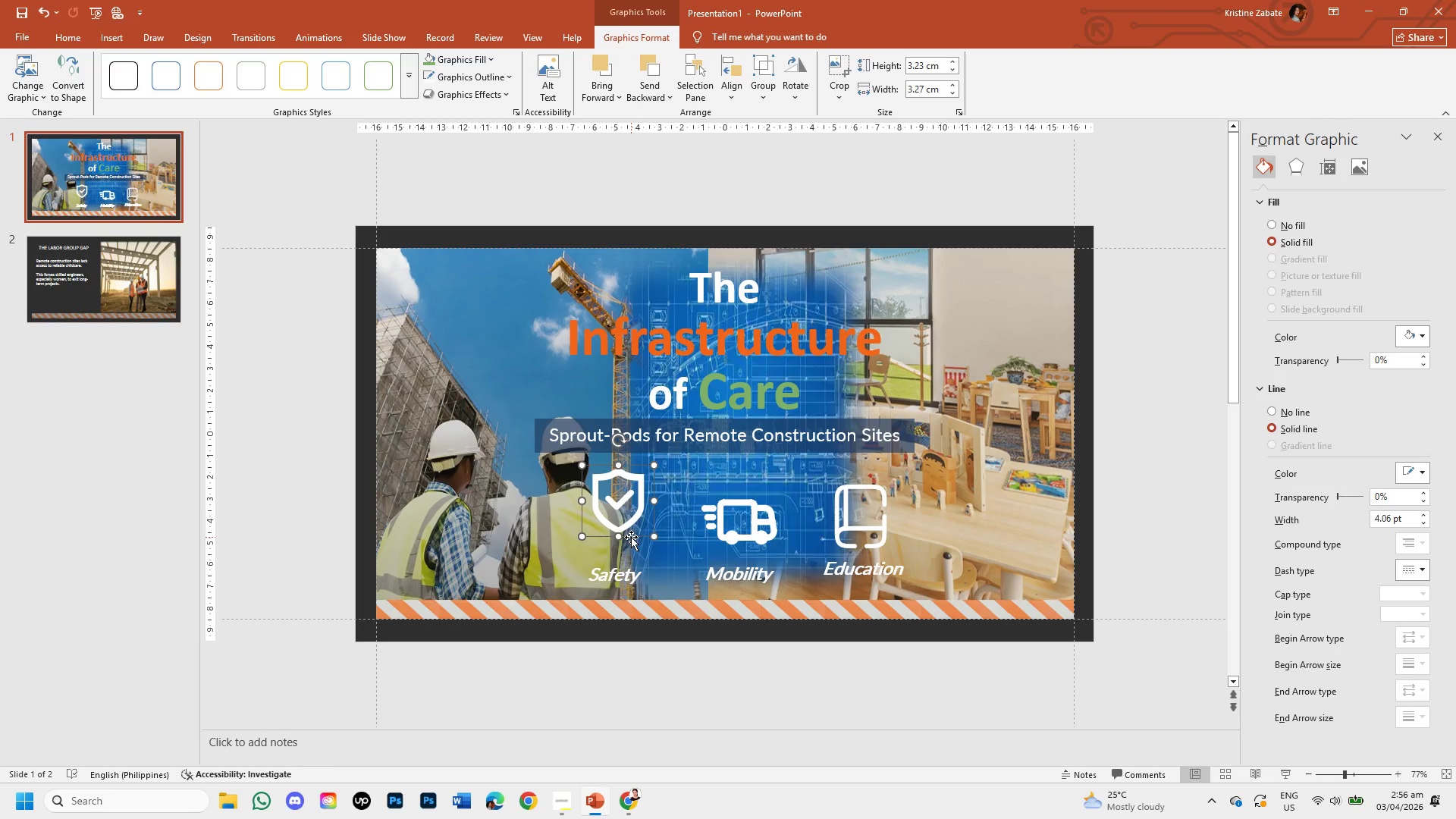 
left_click_drag(start_coordinate=[631, 537], to_coordinate=[631, 552])
 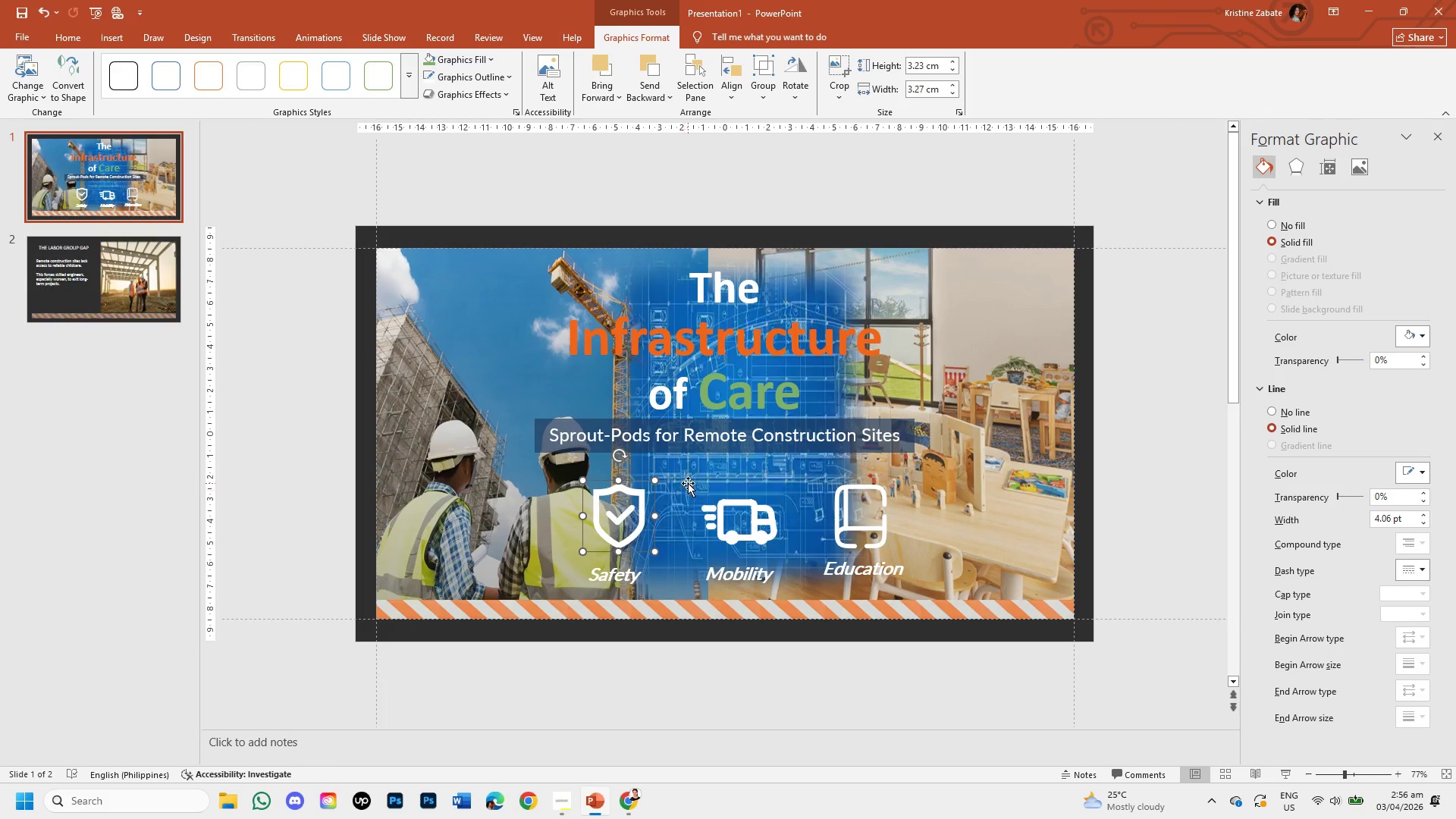 
left_click([688, 483])
 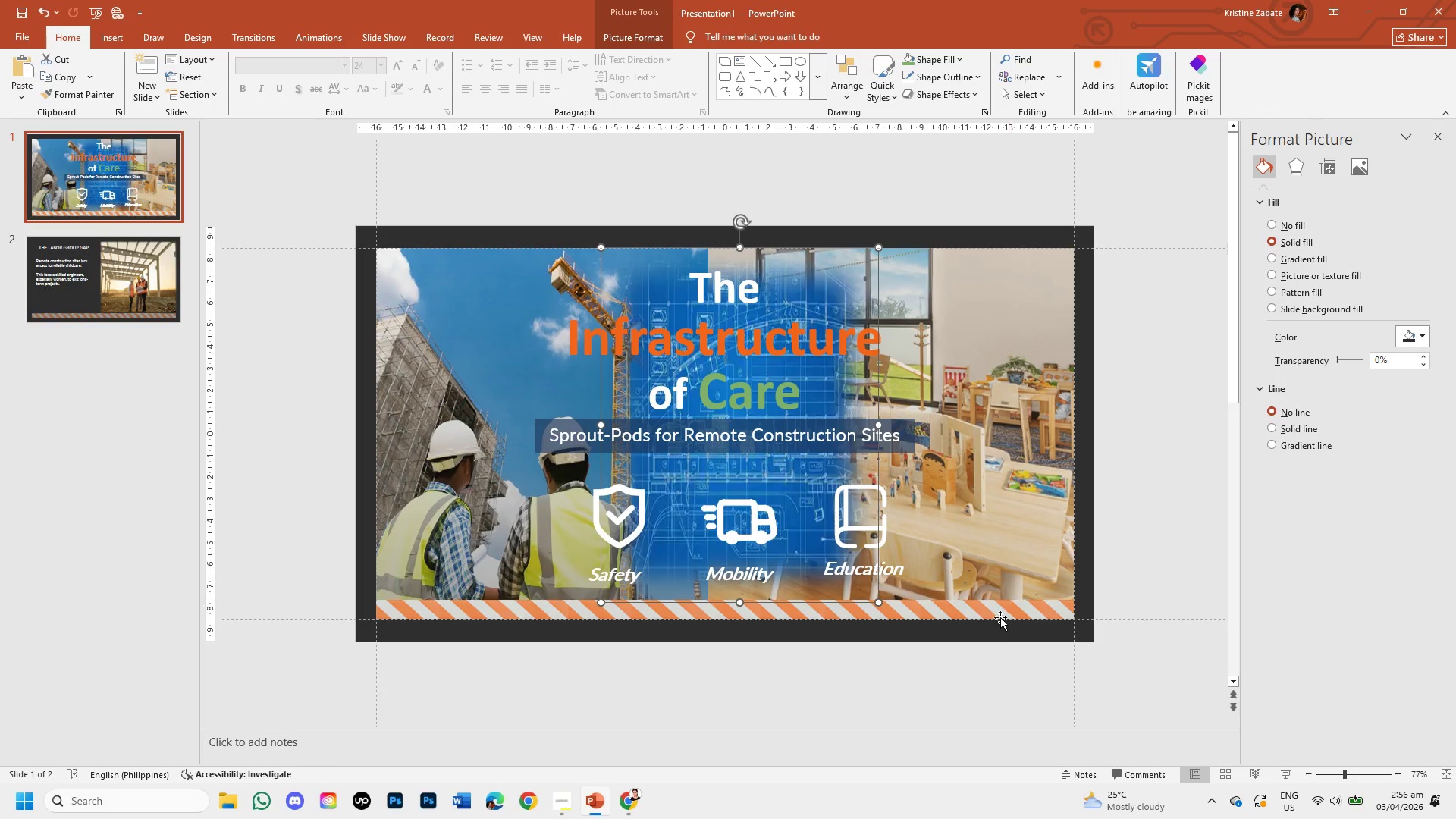 
left_click([949, 668])
 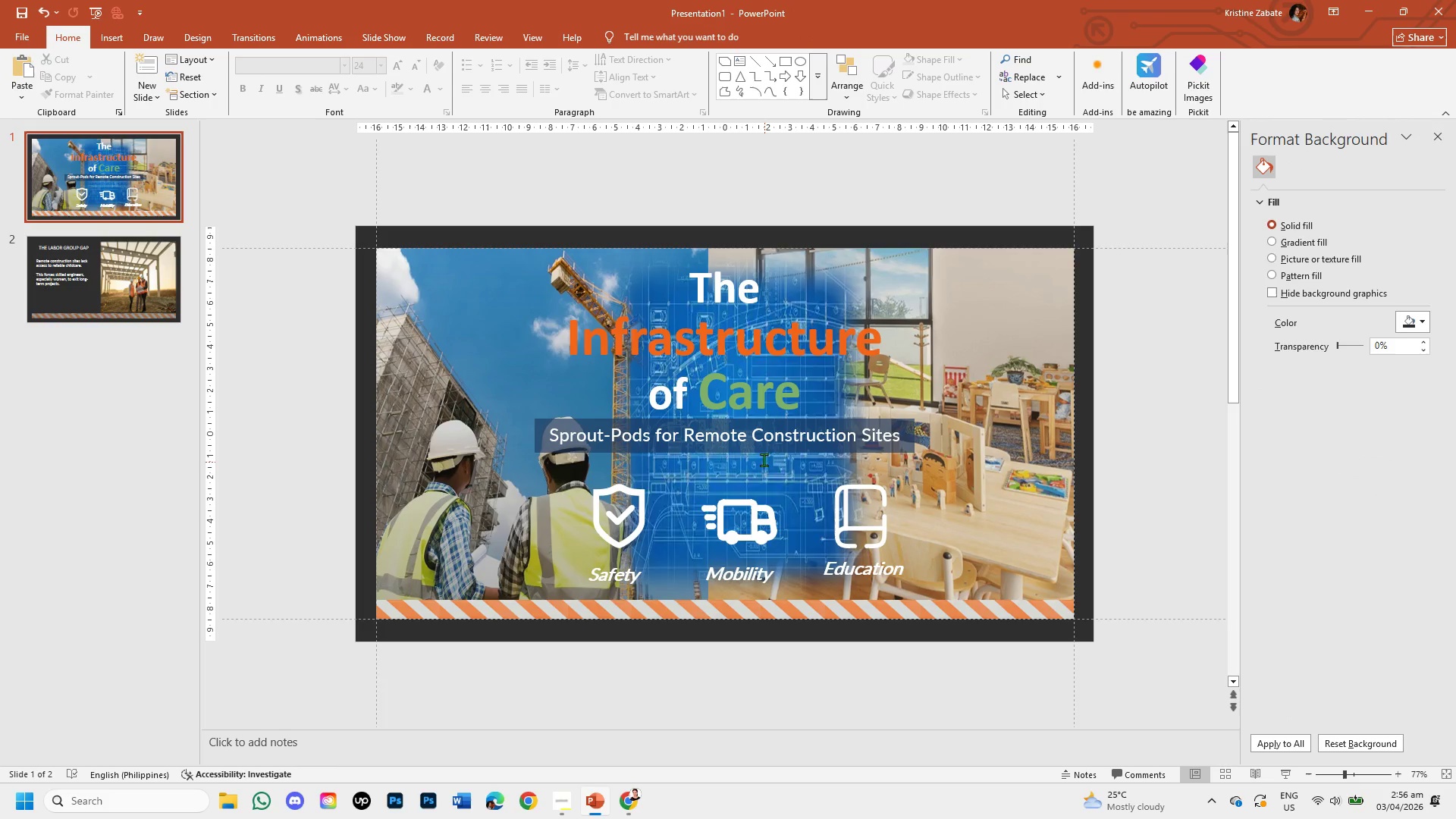 
left_click([762, 451])
 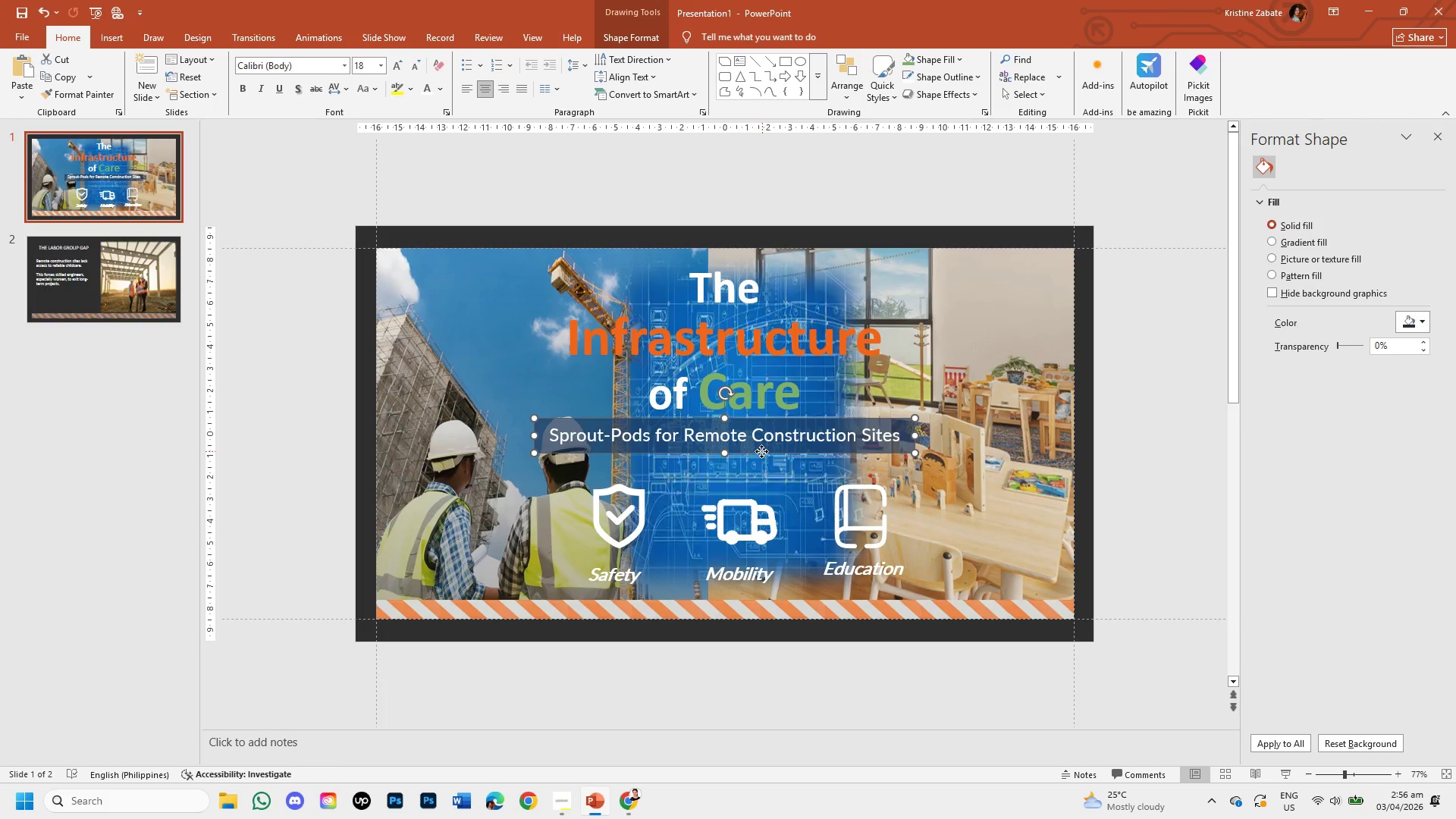 
left_click_drag(start_coordinate=[761, 451], to_coordinate=[770, 472])
 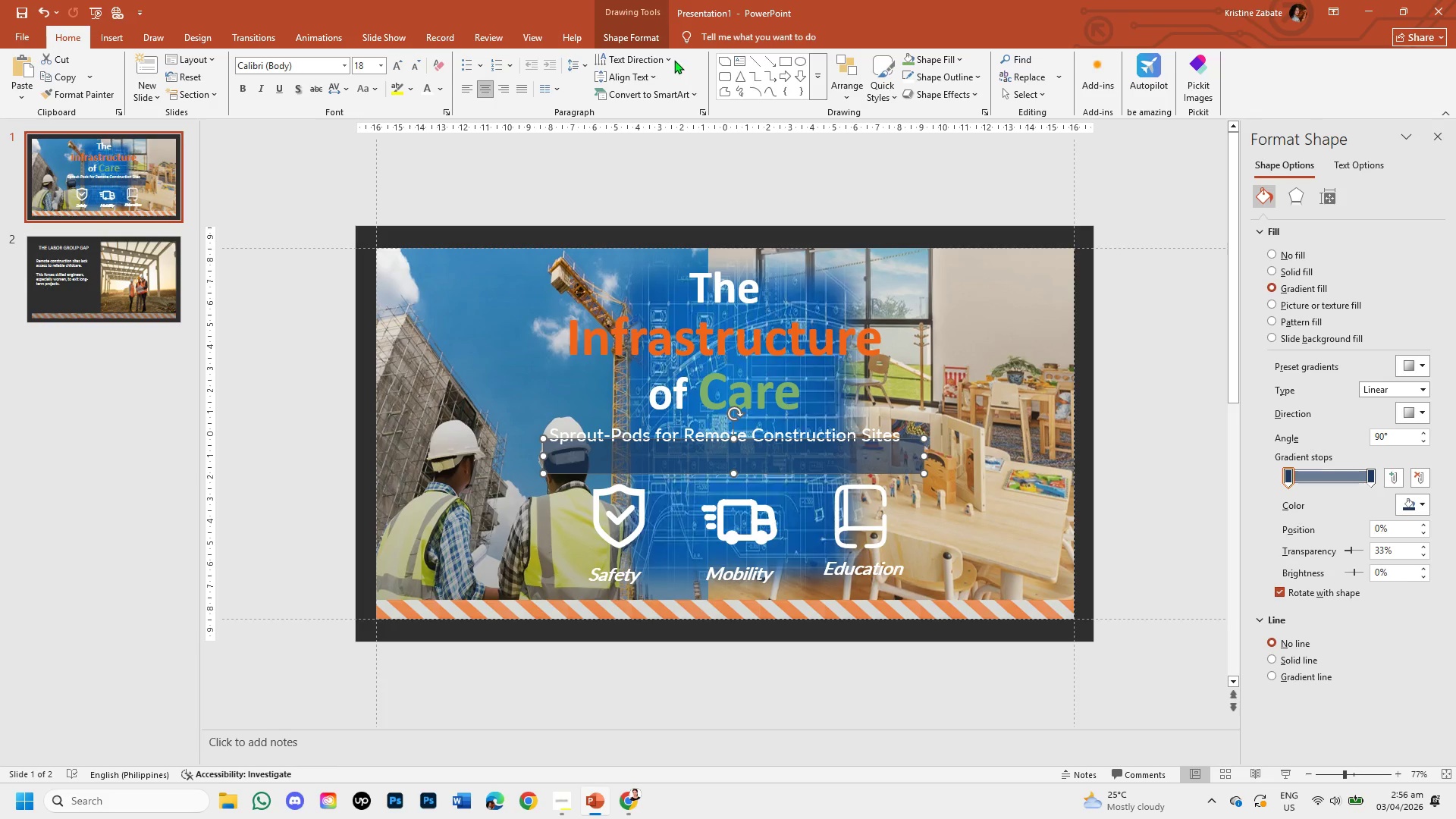 
left_click([645, 39])
 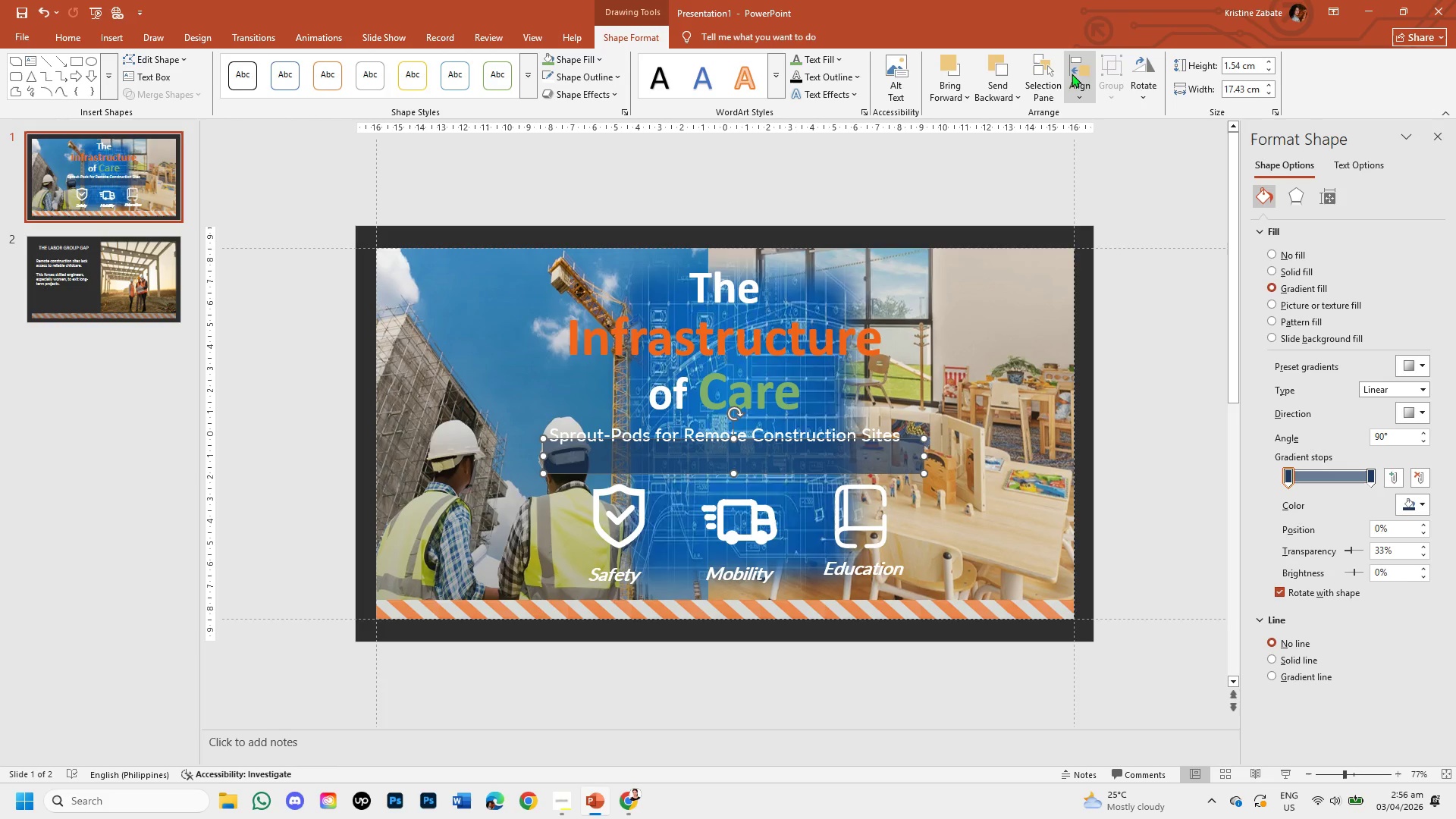 
left_click([1079, 97])
 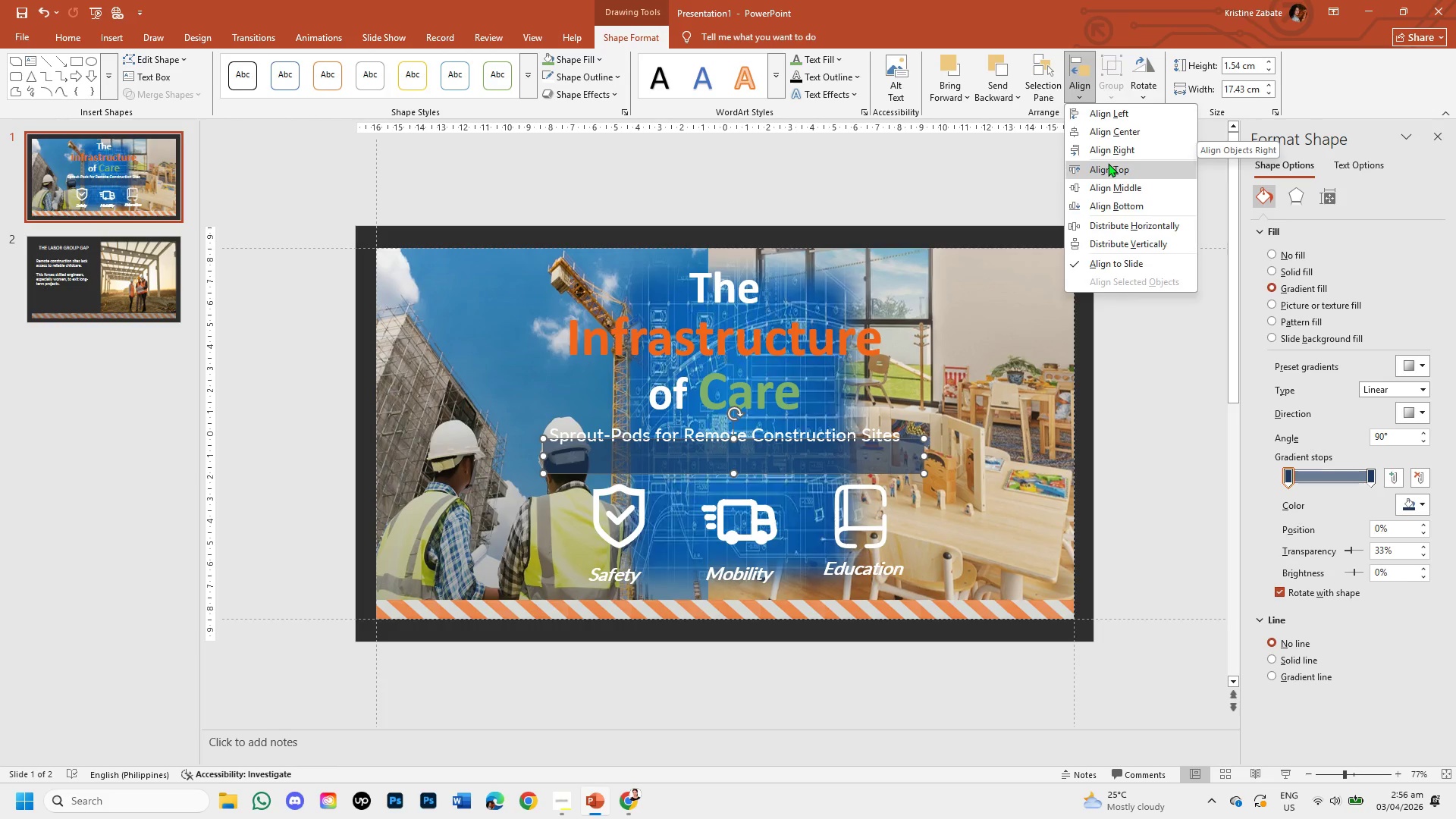 
left_click([1113, 139])
 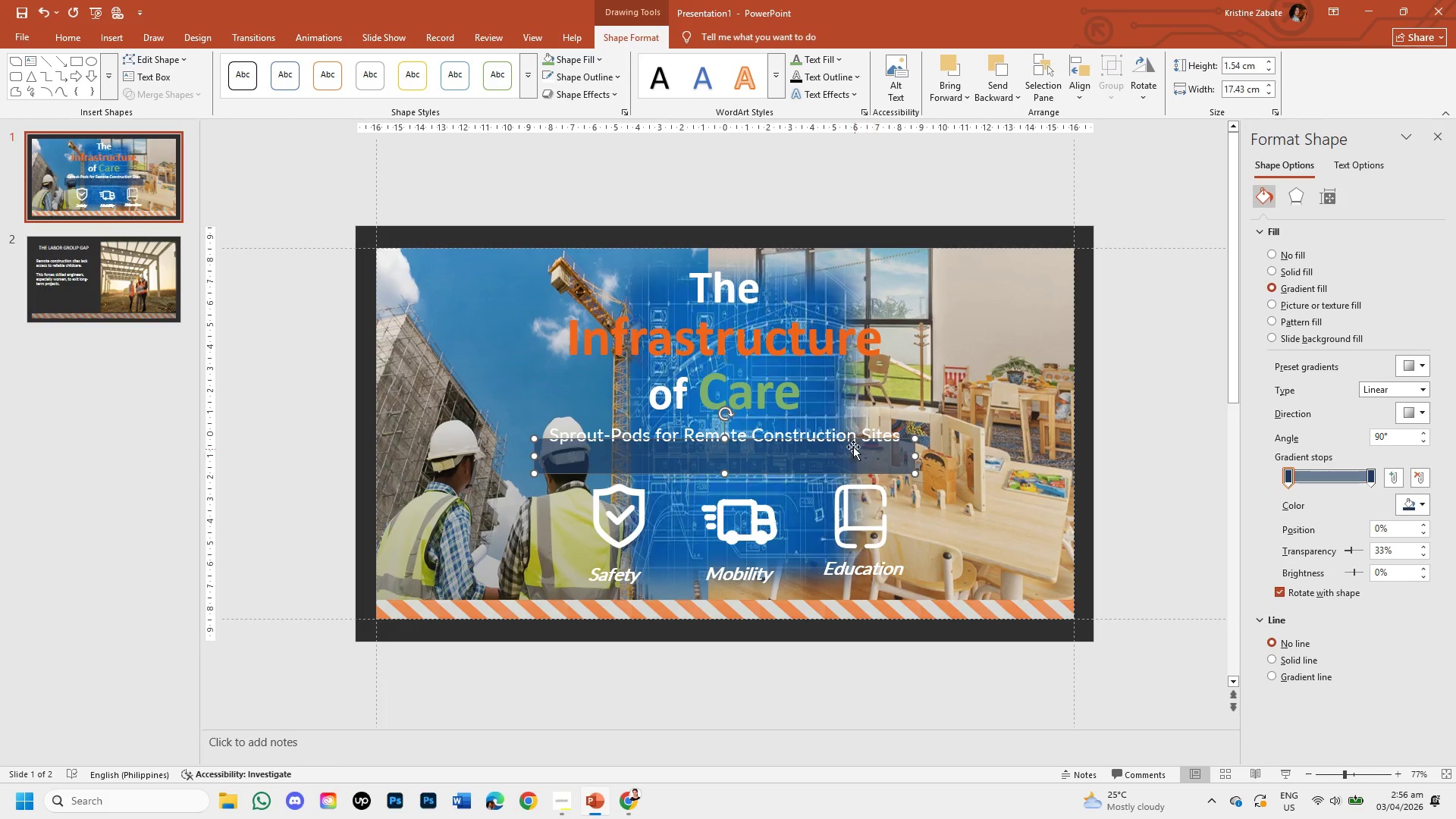 
left_click([846, 433])
 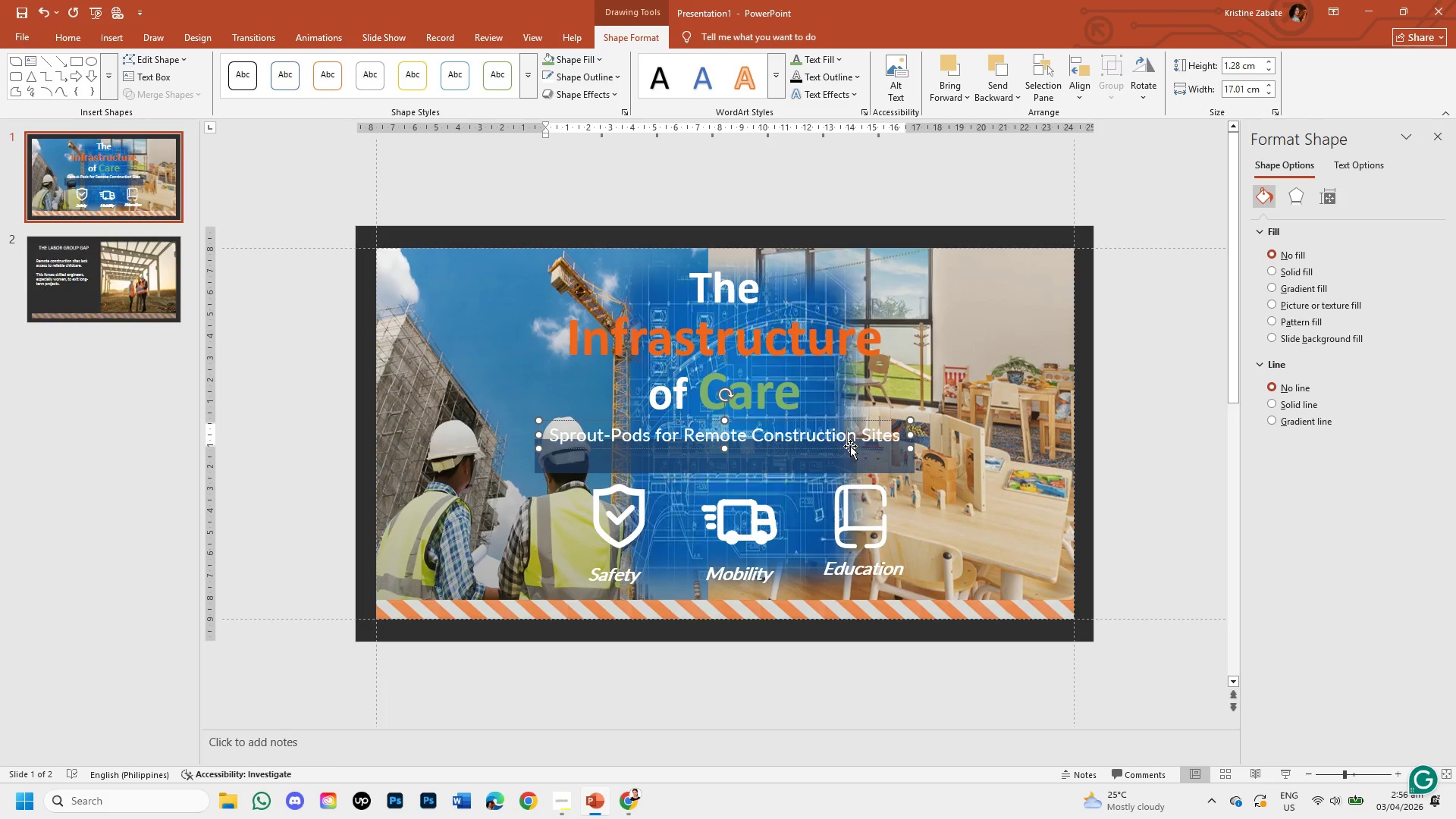 
left_click_drag(start_coordinate=[850, 448], to_coordinate=[849, 469])
 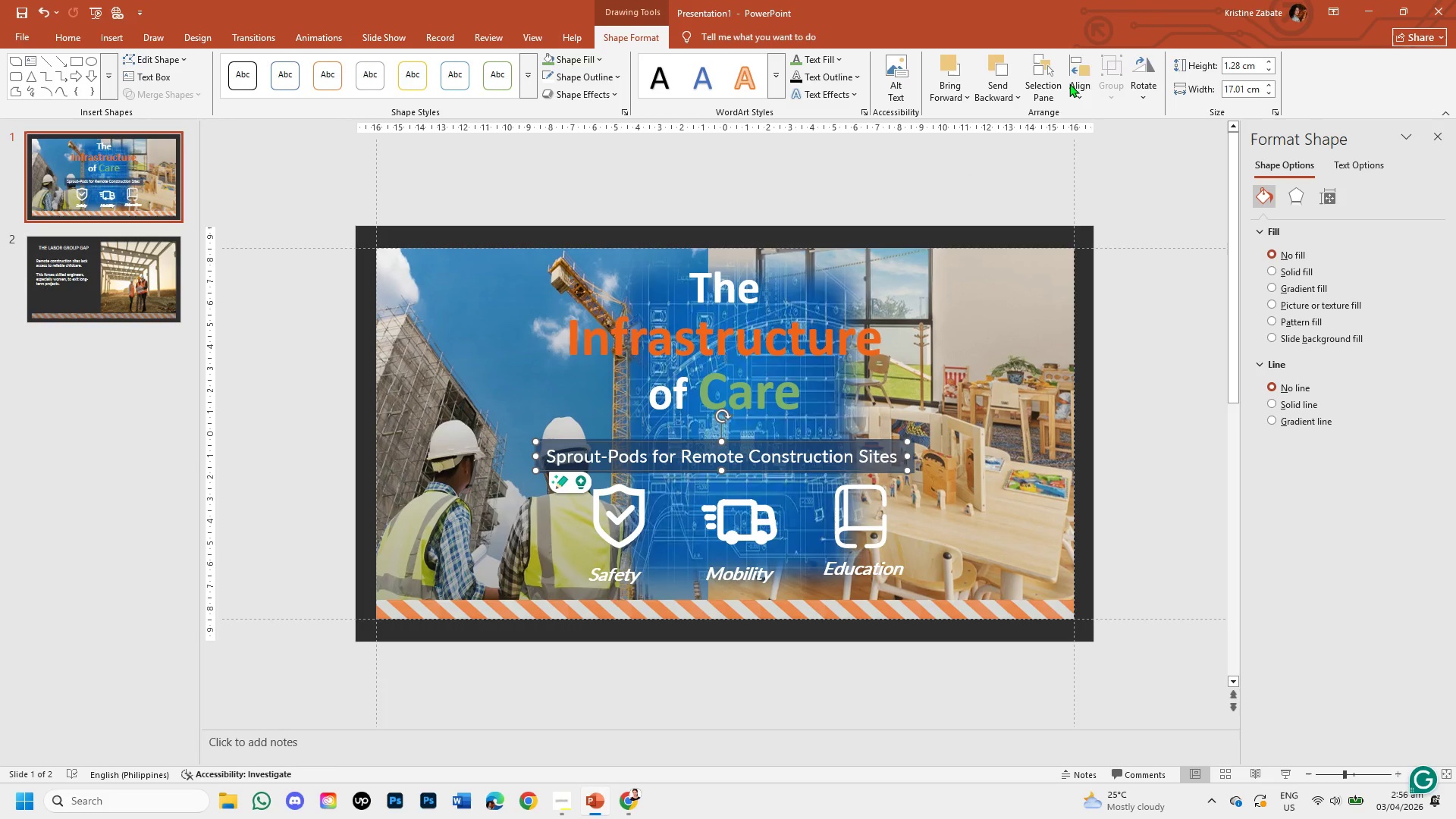 
left_click([1075, 89])
 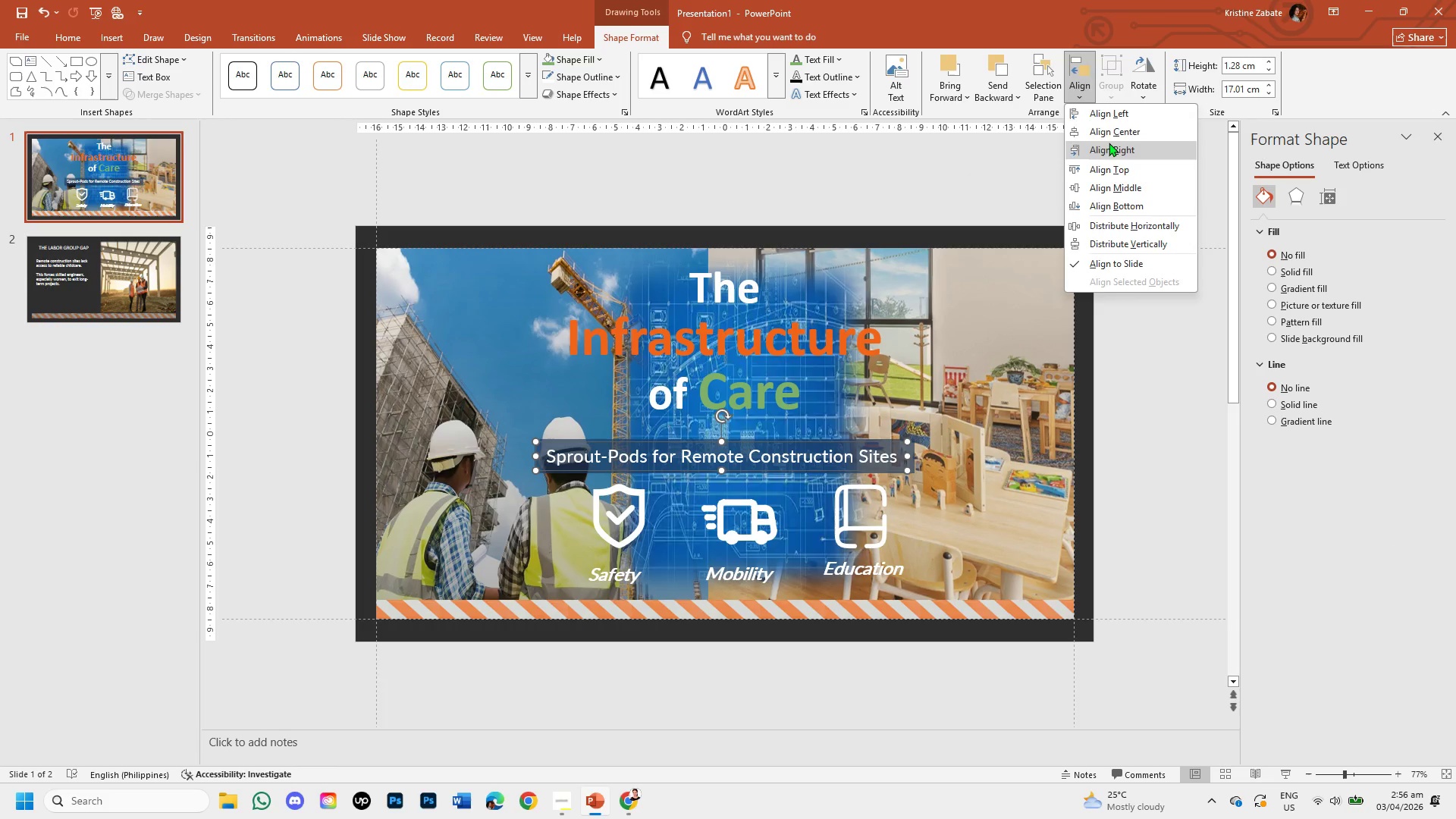 
left_click([1110, 130])
 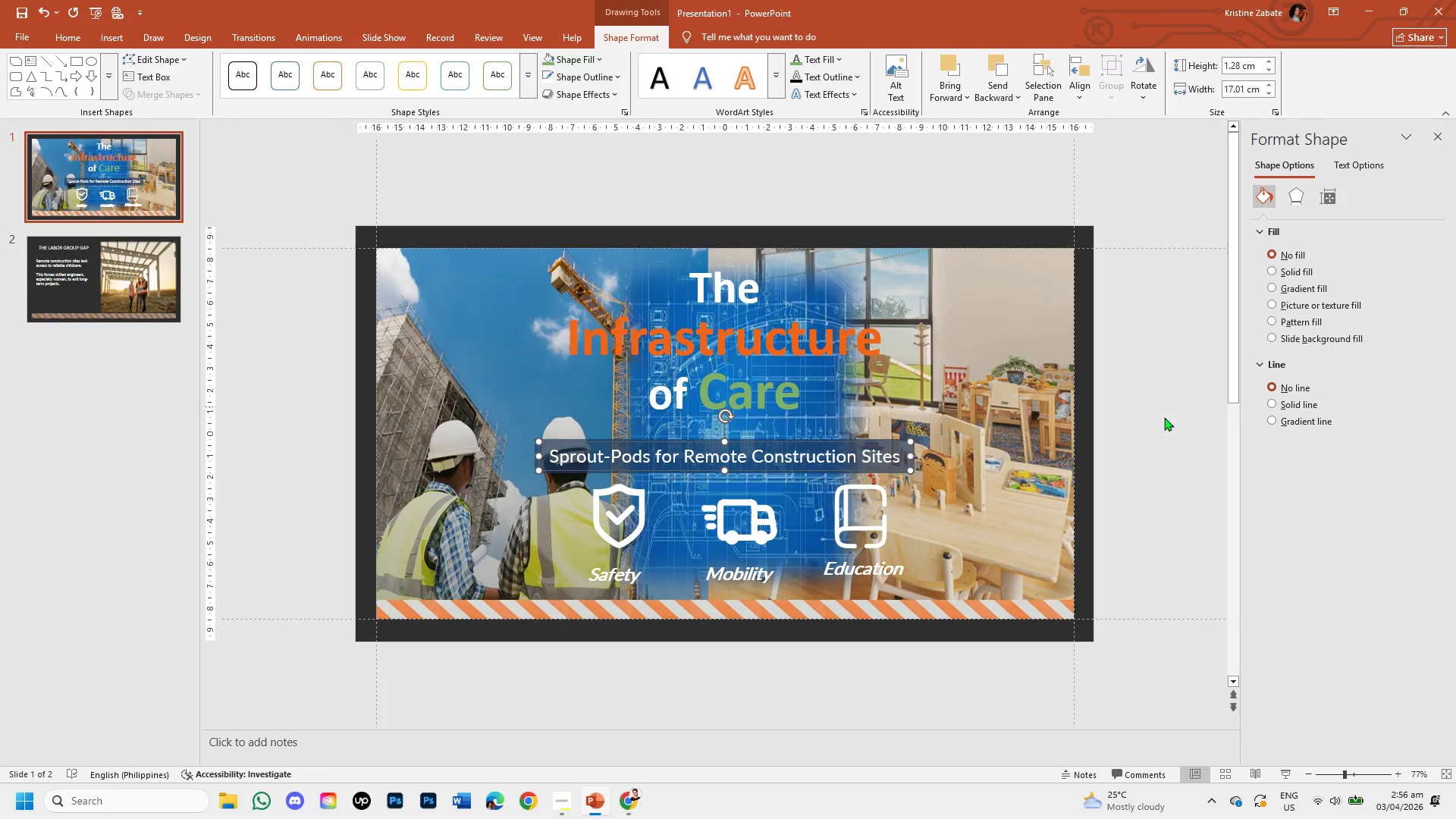 
left_click([1175, 440])
 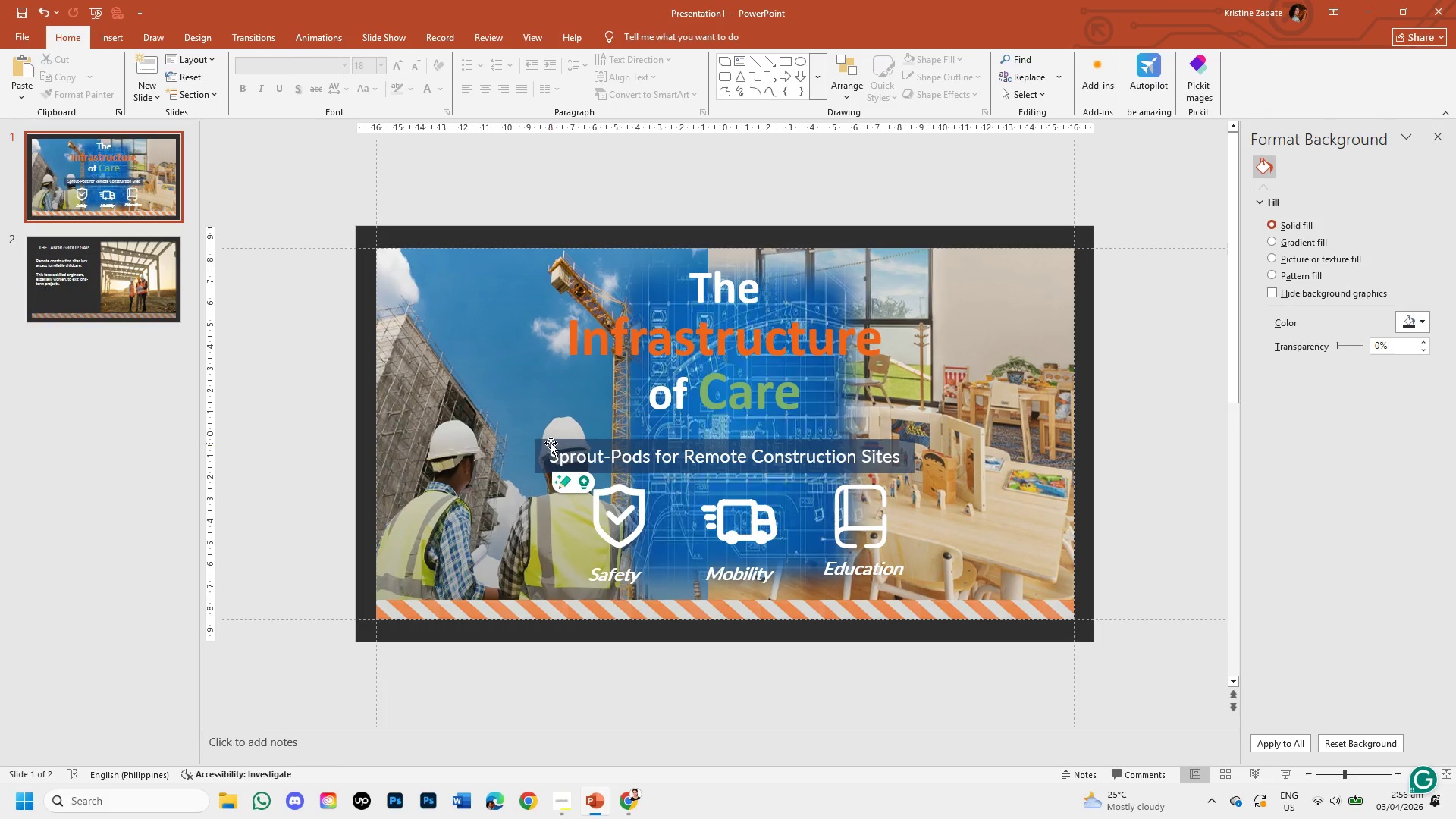 
left_click([579, 458])
 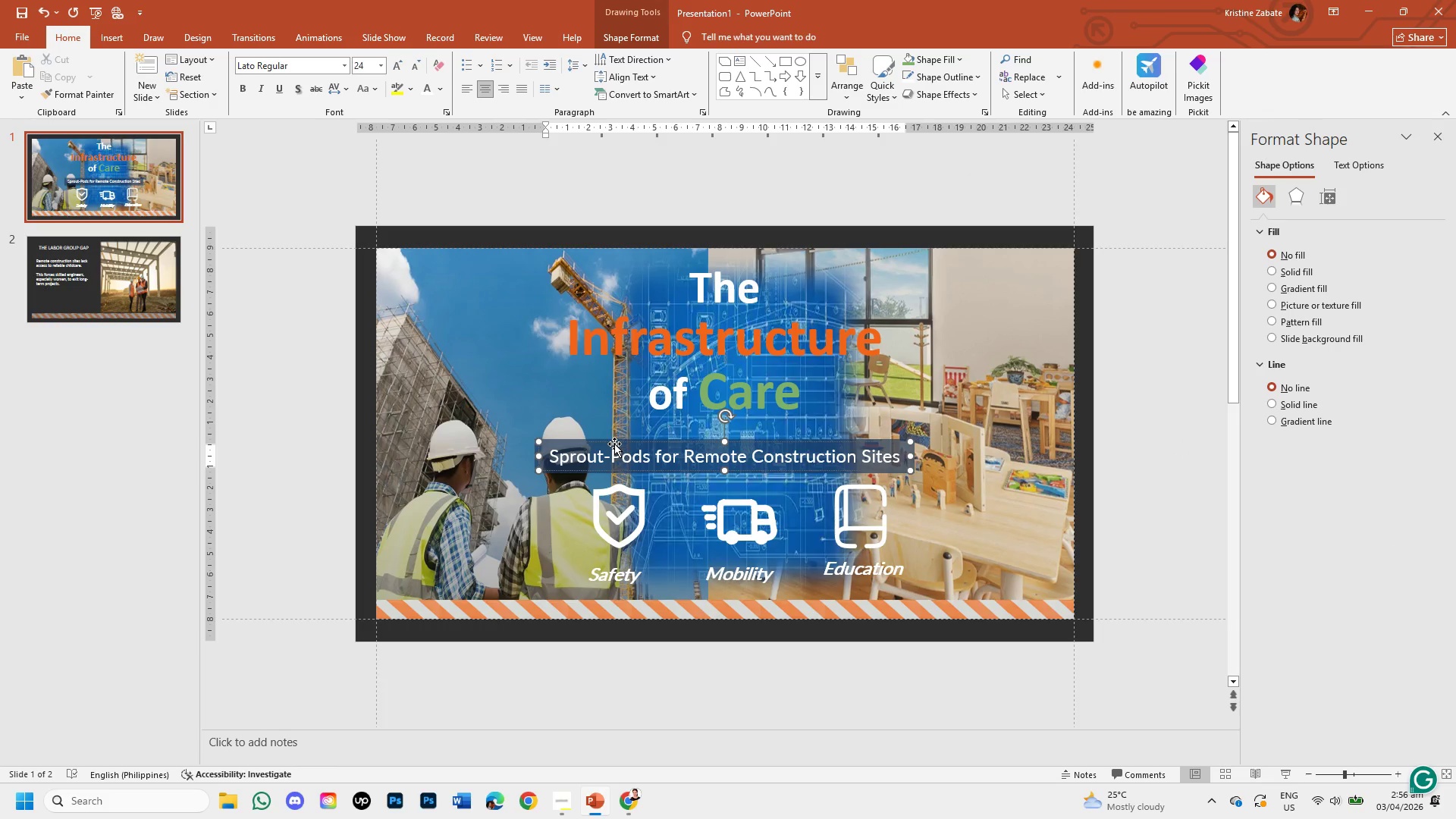 
left_click([613, 441])
 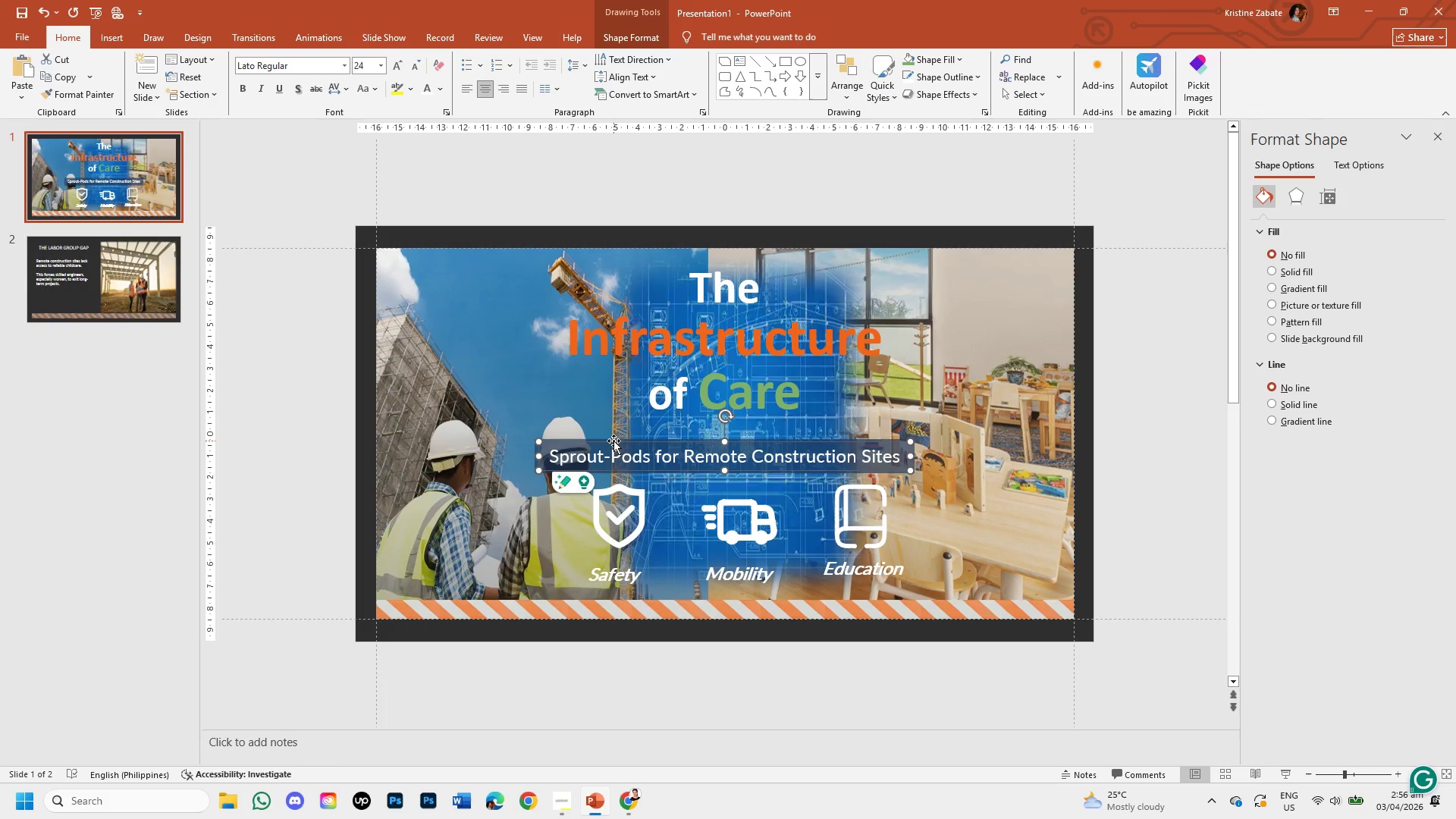 
key(ArrowUp)
 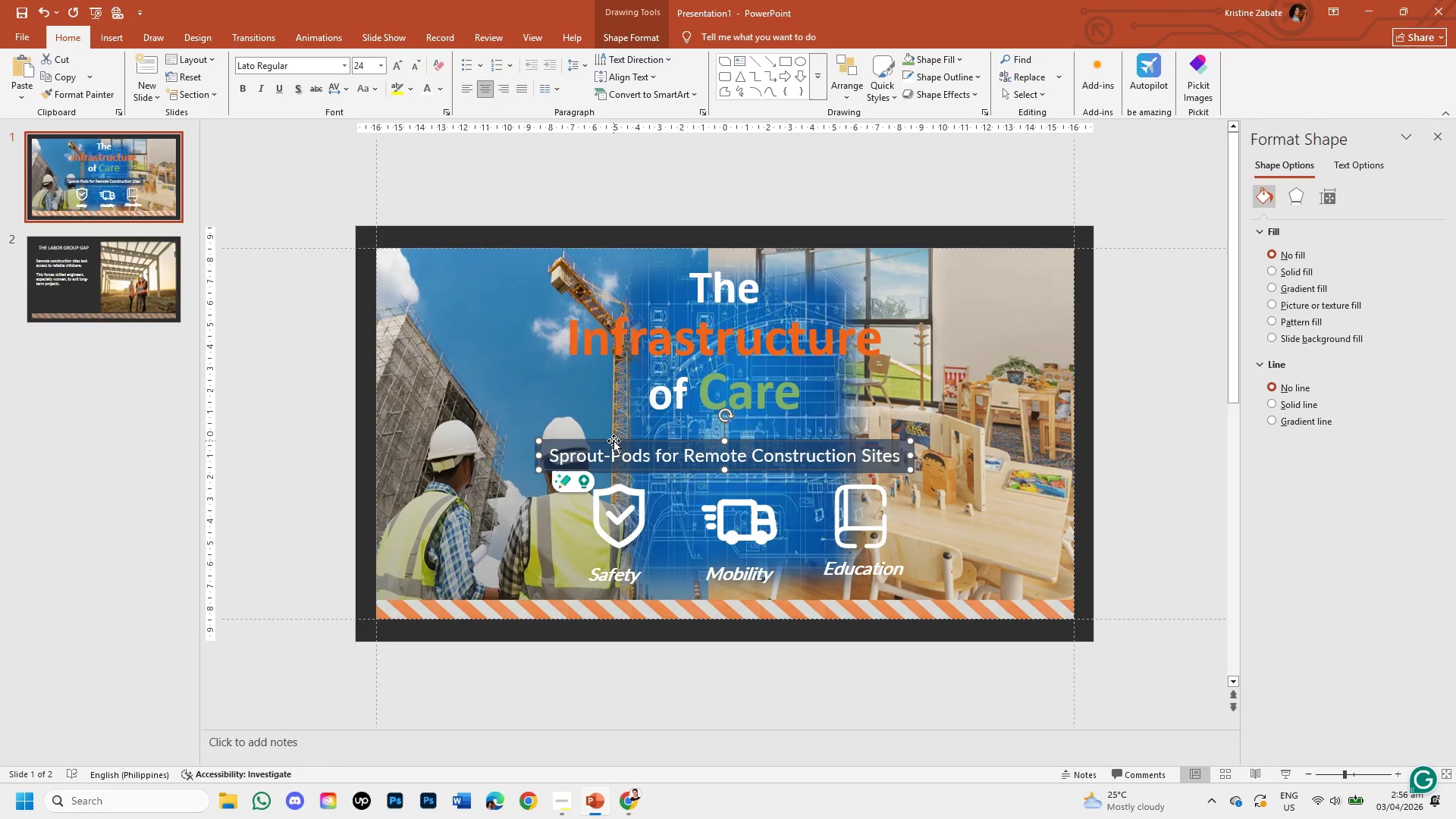 
key(ArrowUp)
 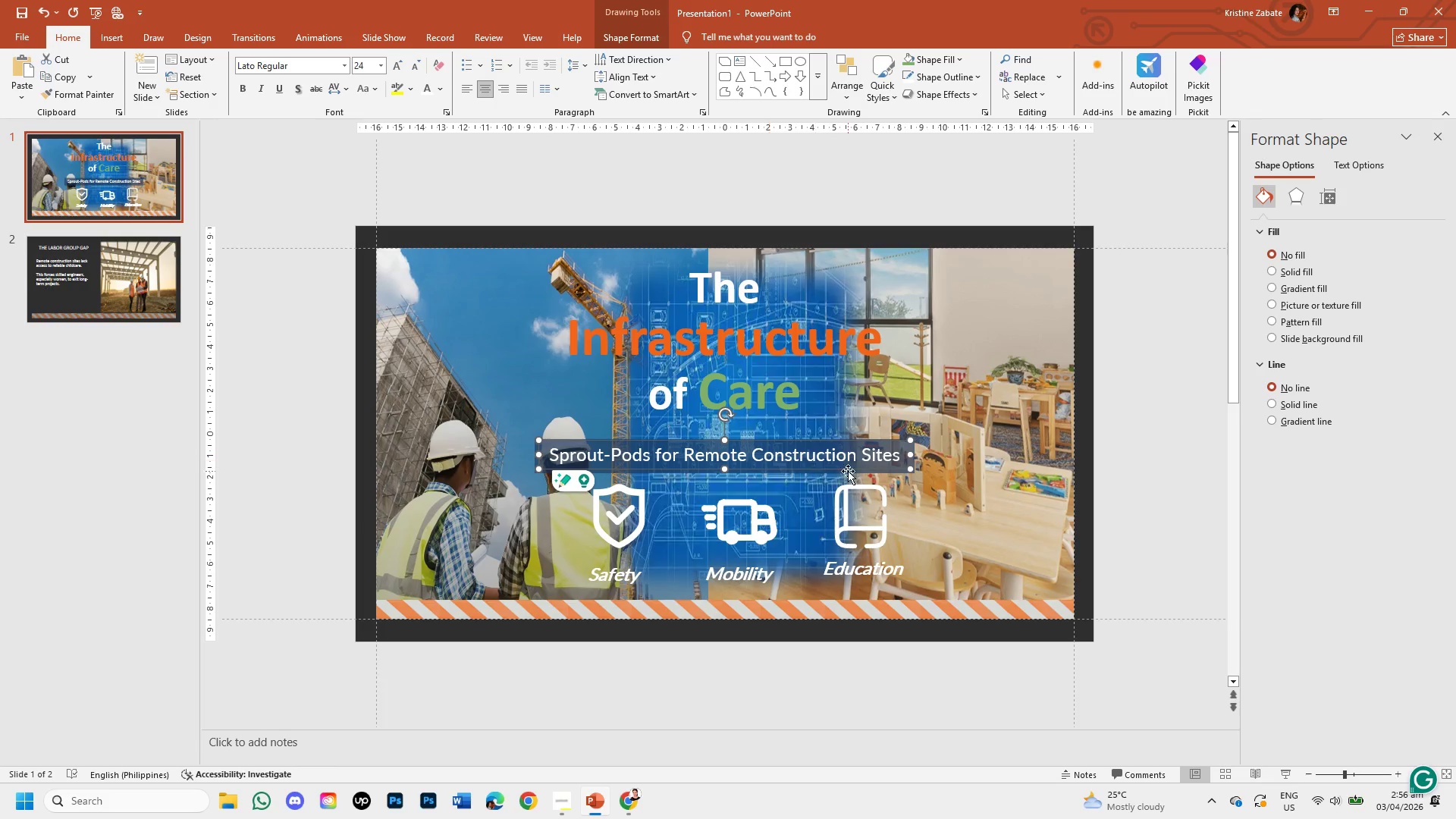 
left_click([1186, 510])
 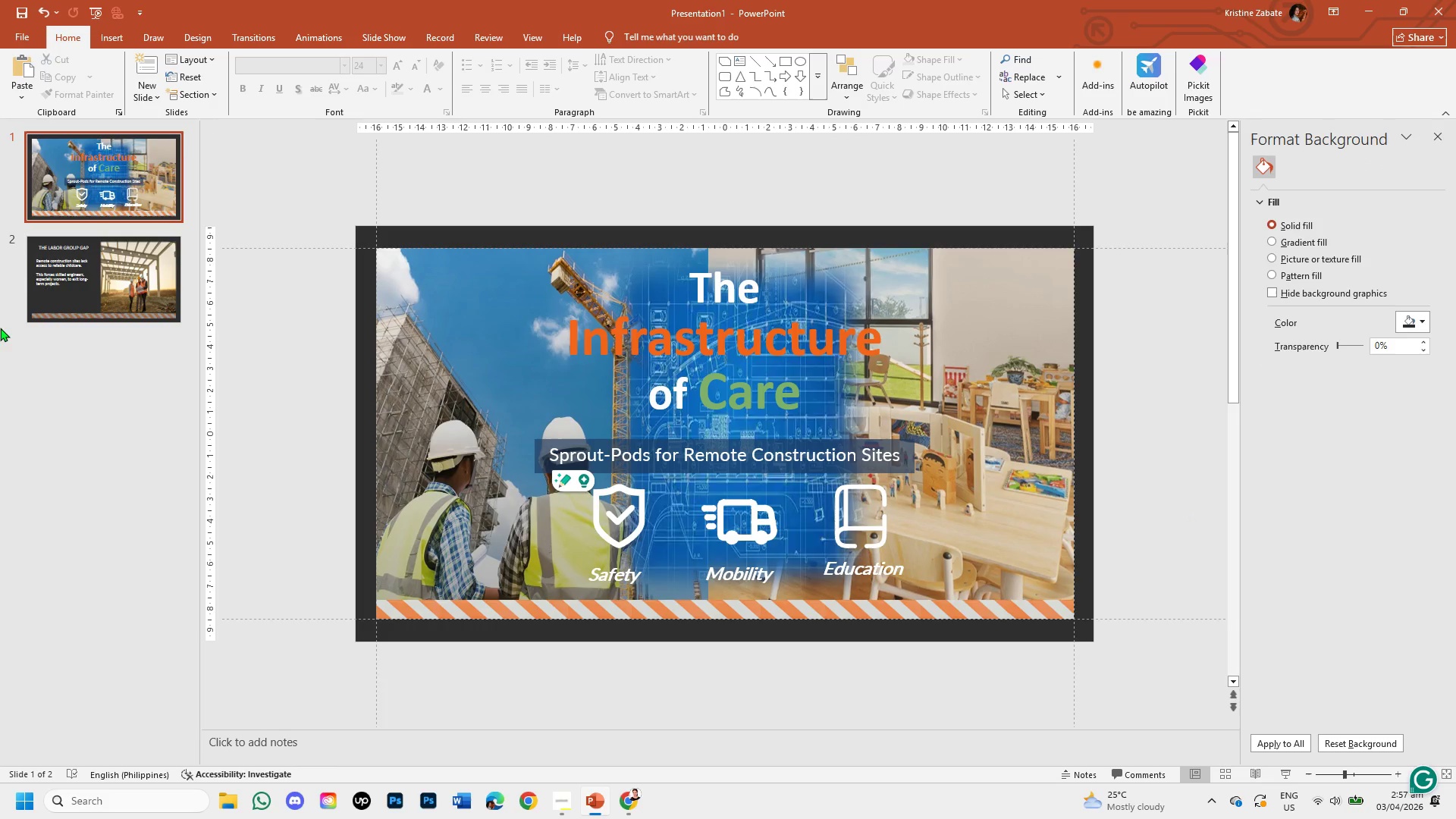 
left_click([59, 284])
 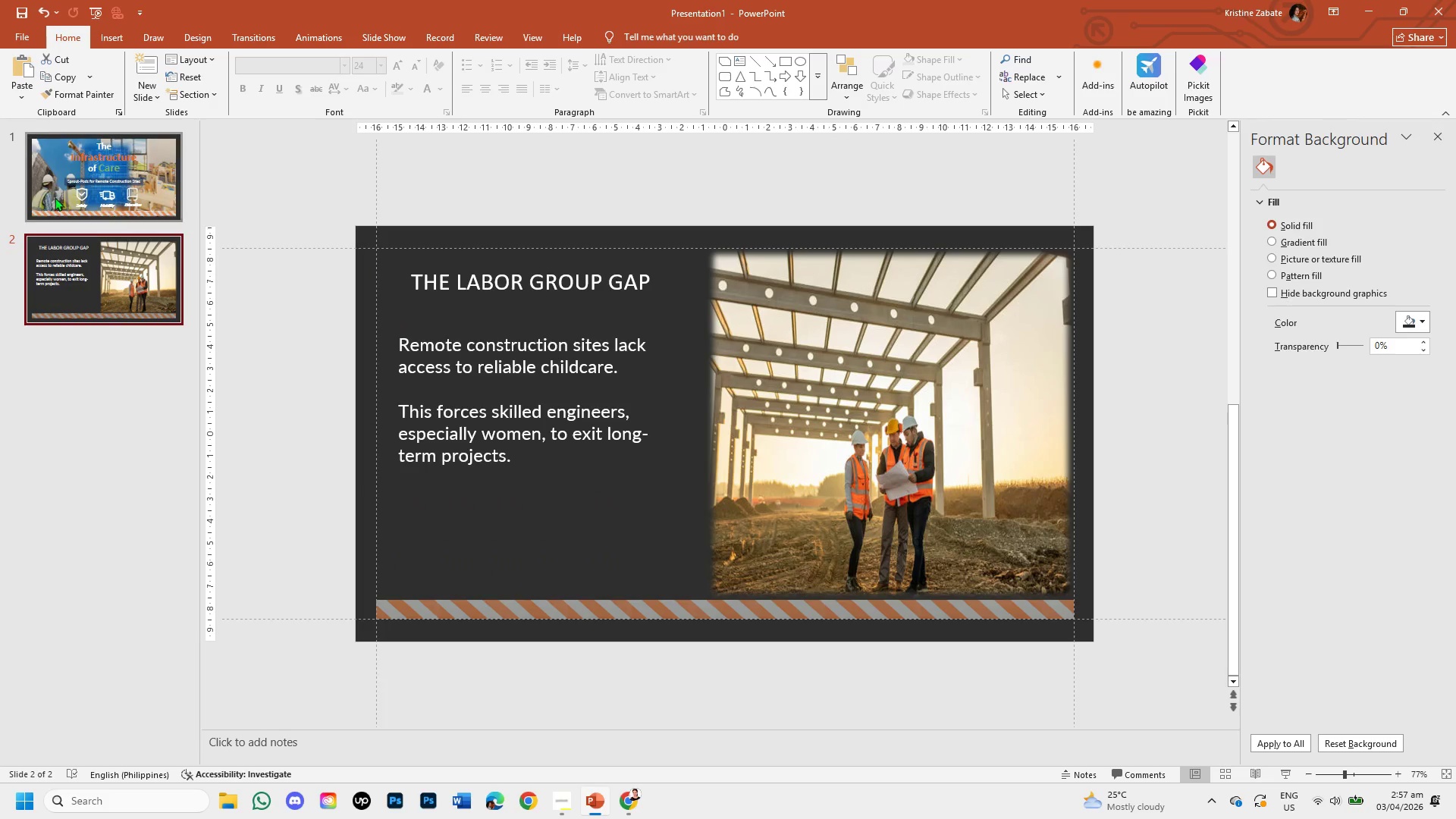 
left_click([53, 180])
 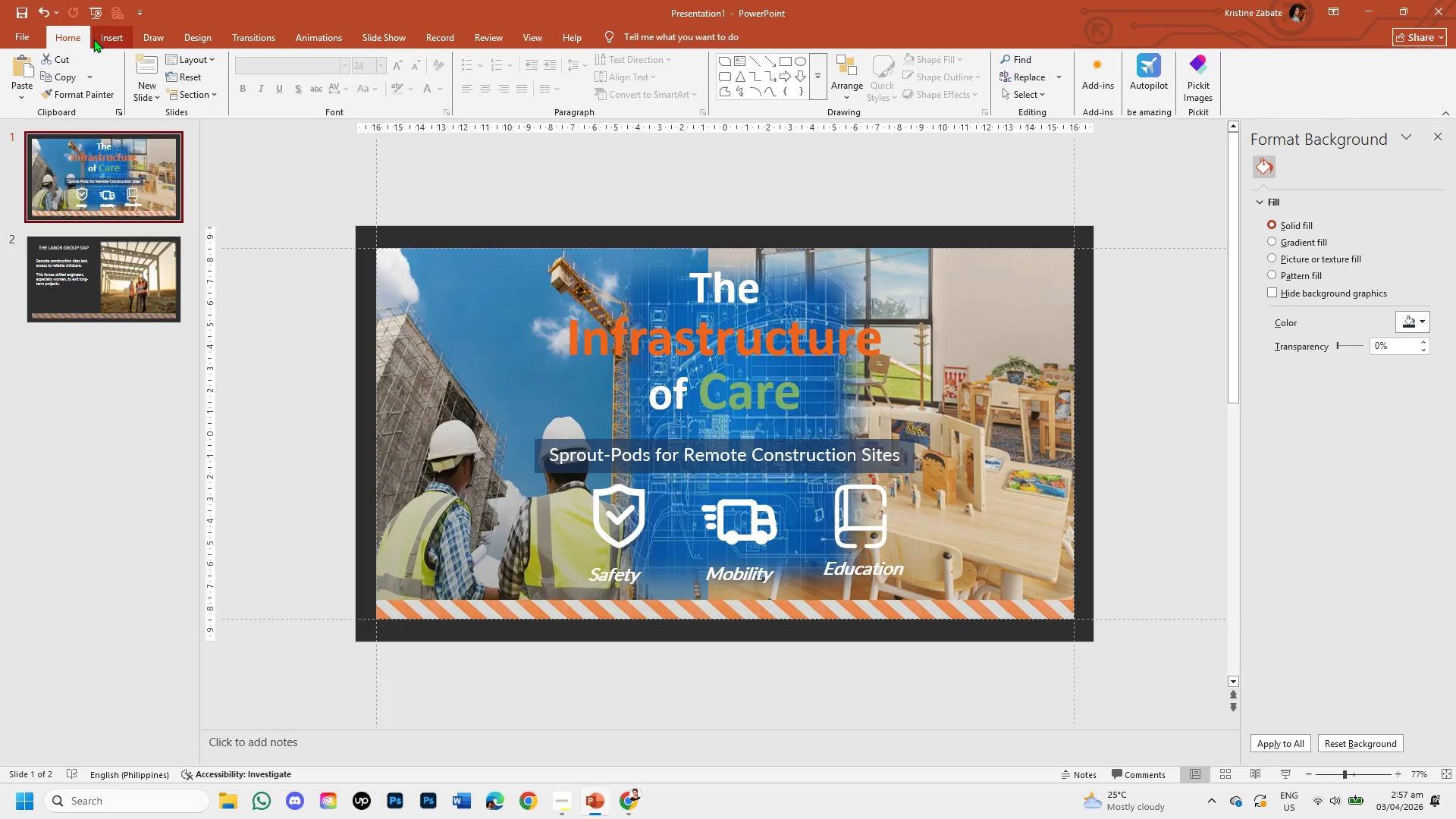 
left_click([114, 37])
 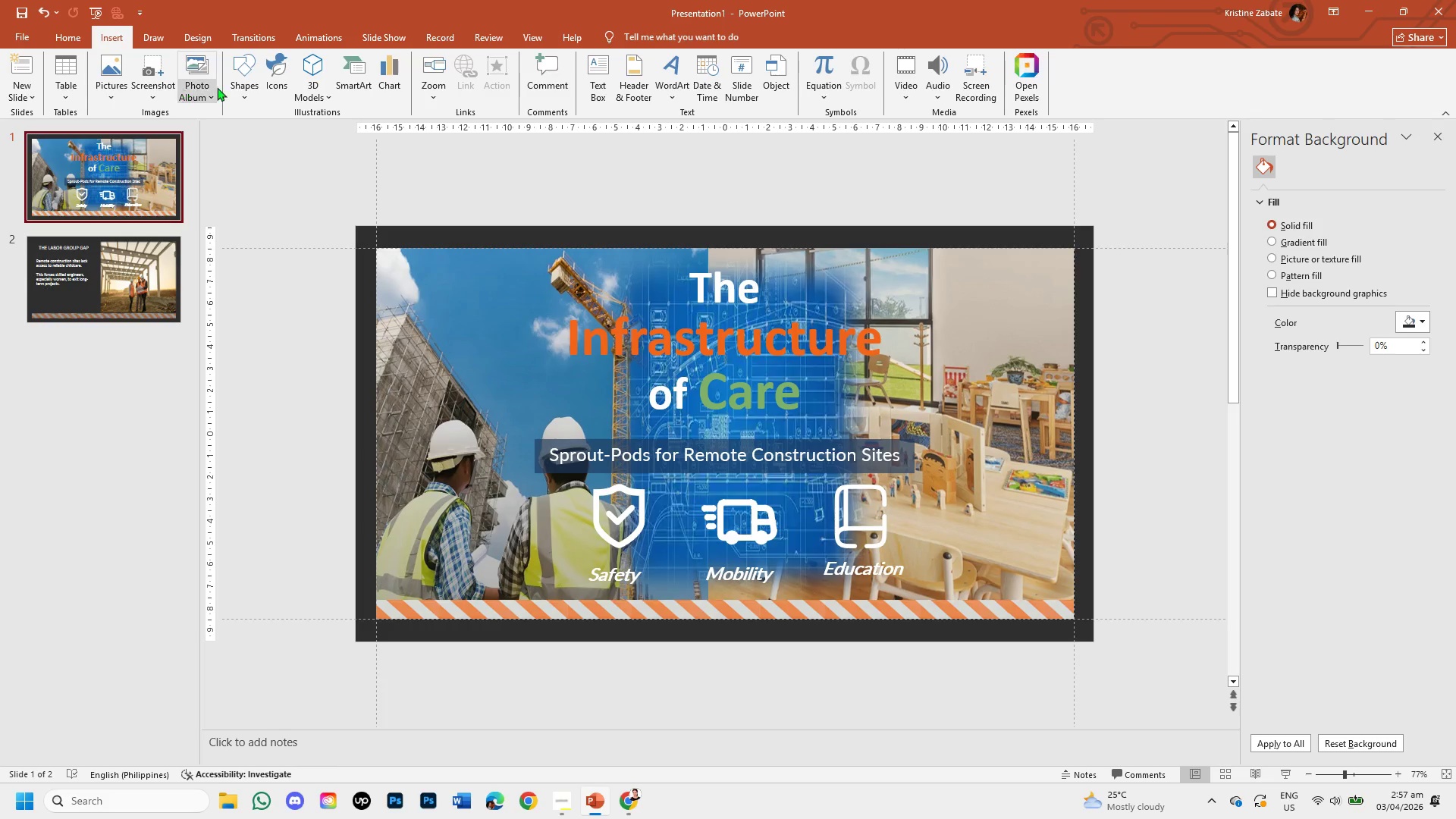 
left_click([237, 85])
 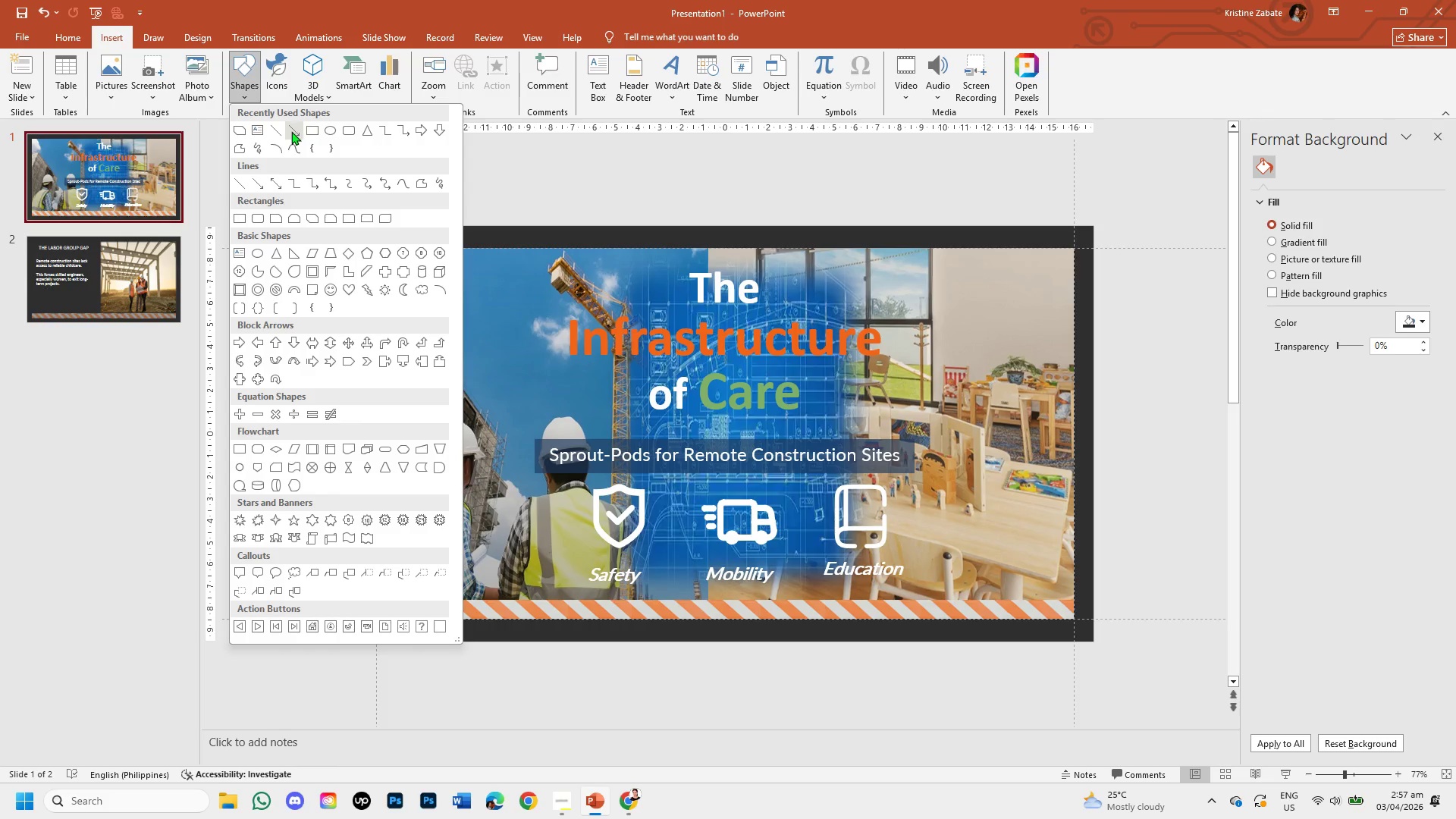 
left_click([278, 131])
 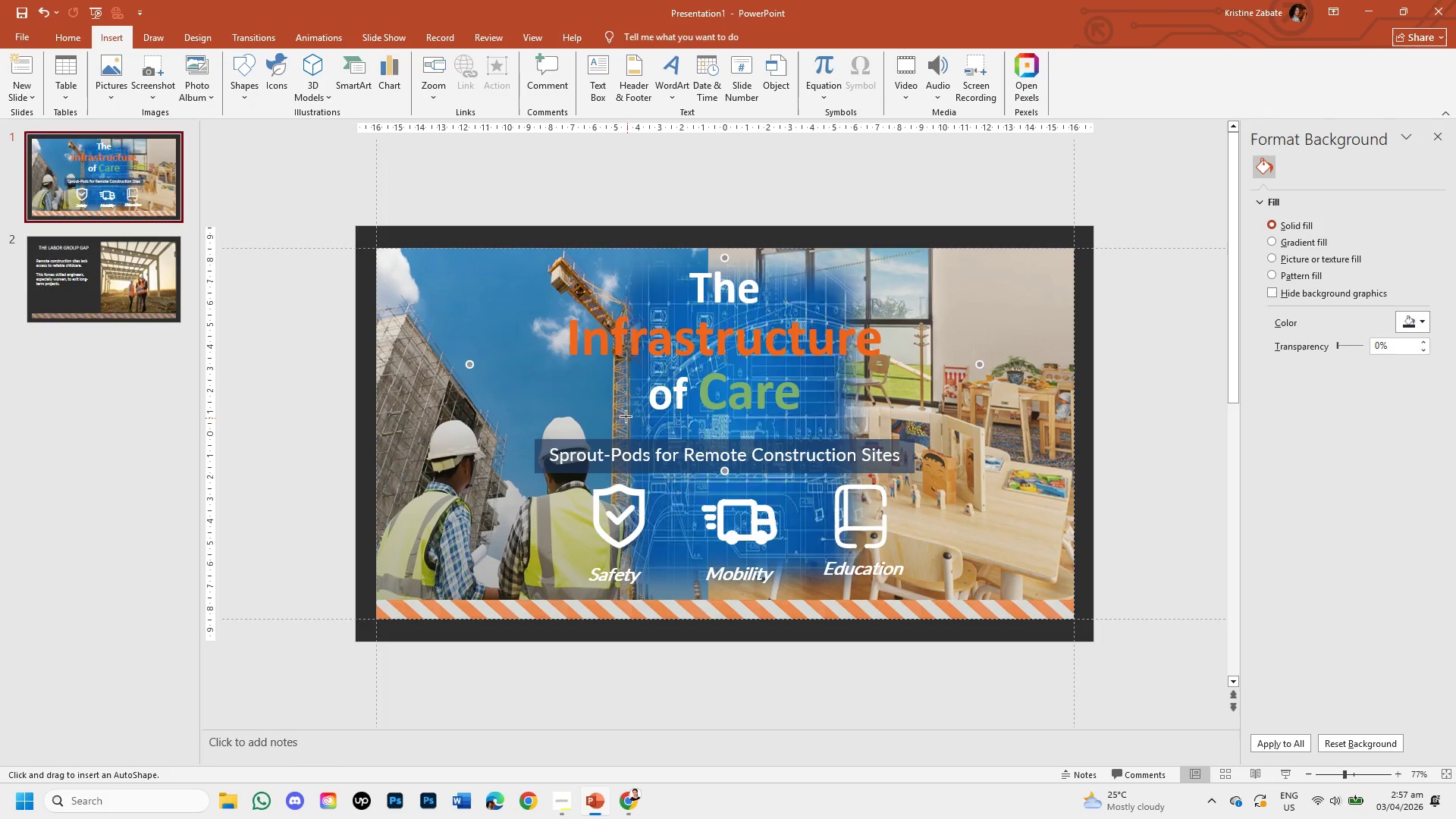 
left_click_drag(start_coordinate=[598, 418], to_coordinate=[915, 415])
 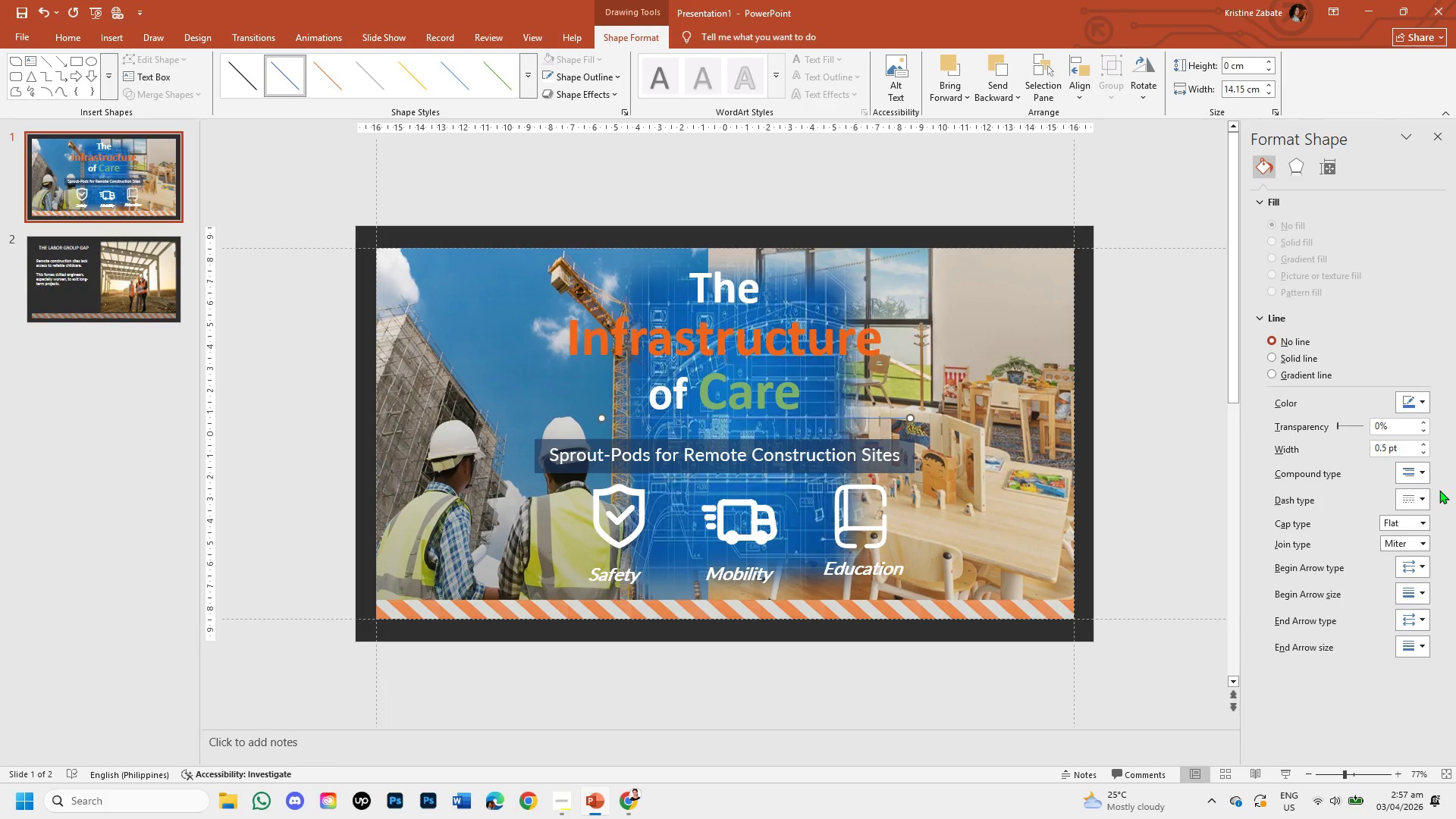 
wait(12.46)
 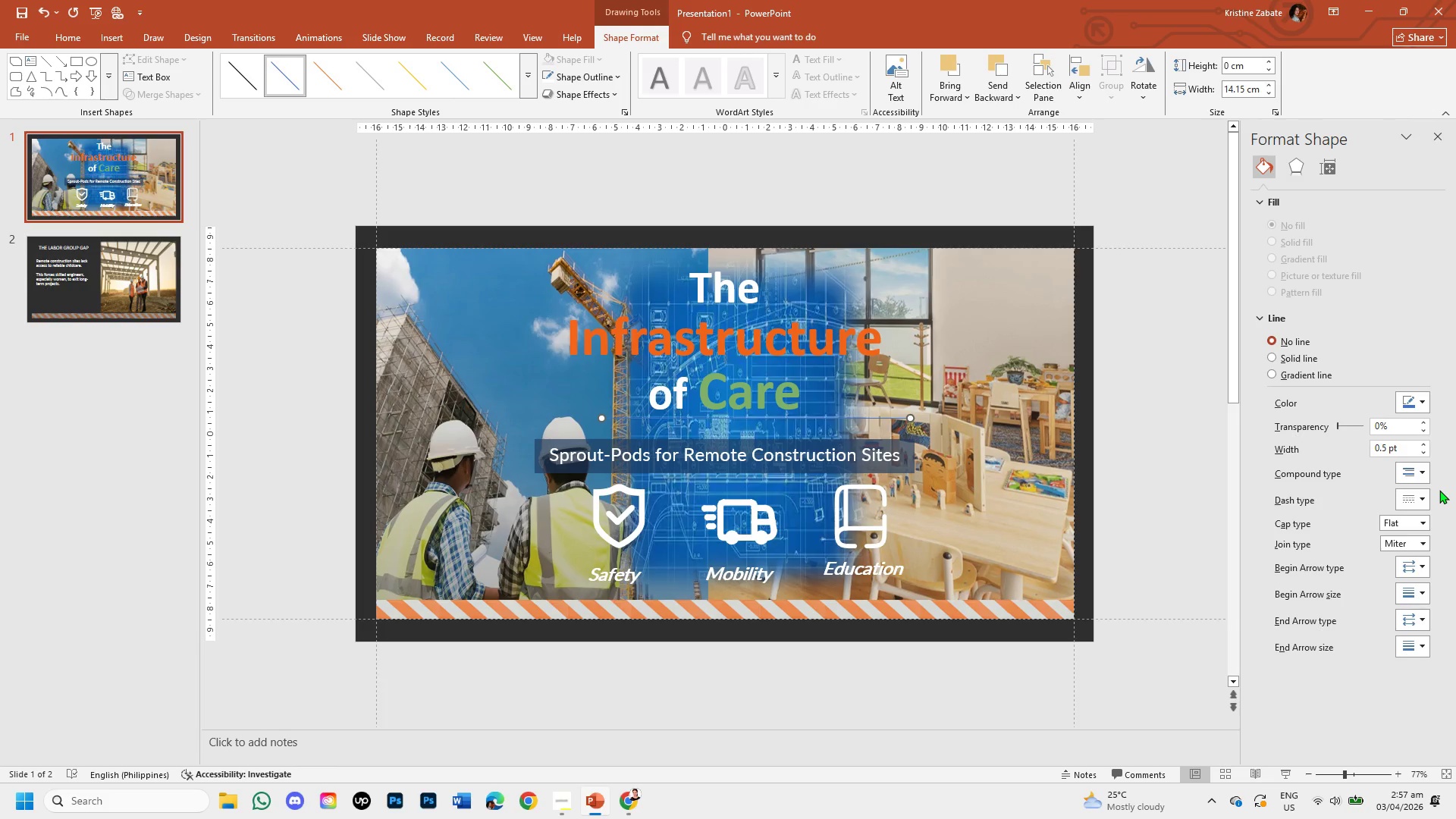 
mouse_move([1408, 410])
 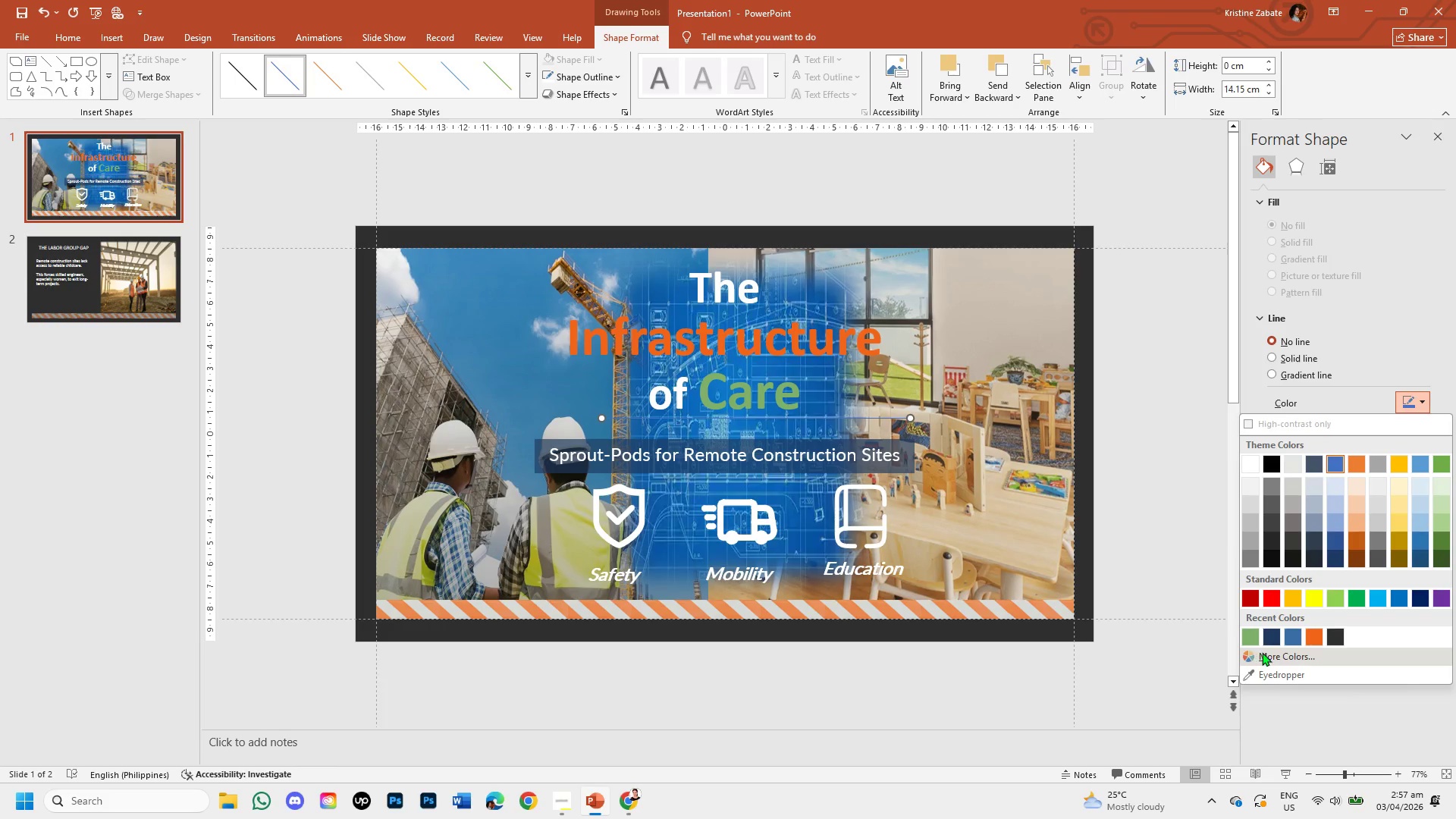 
left_click([1264, 653])
 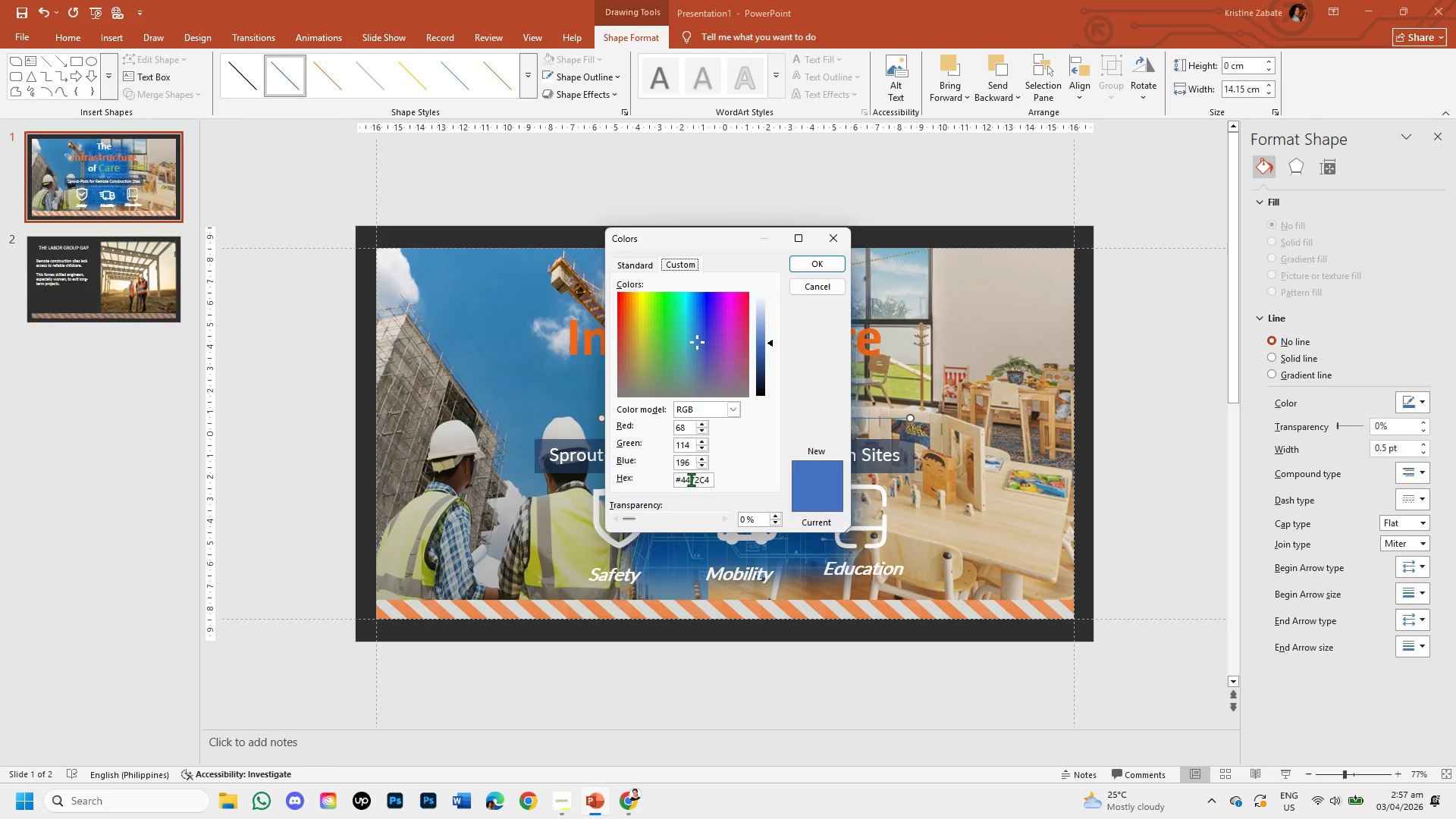 
left_click([711, 479])
 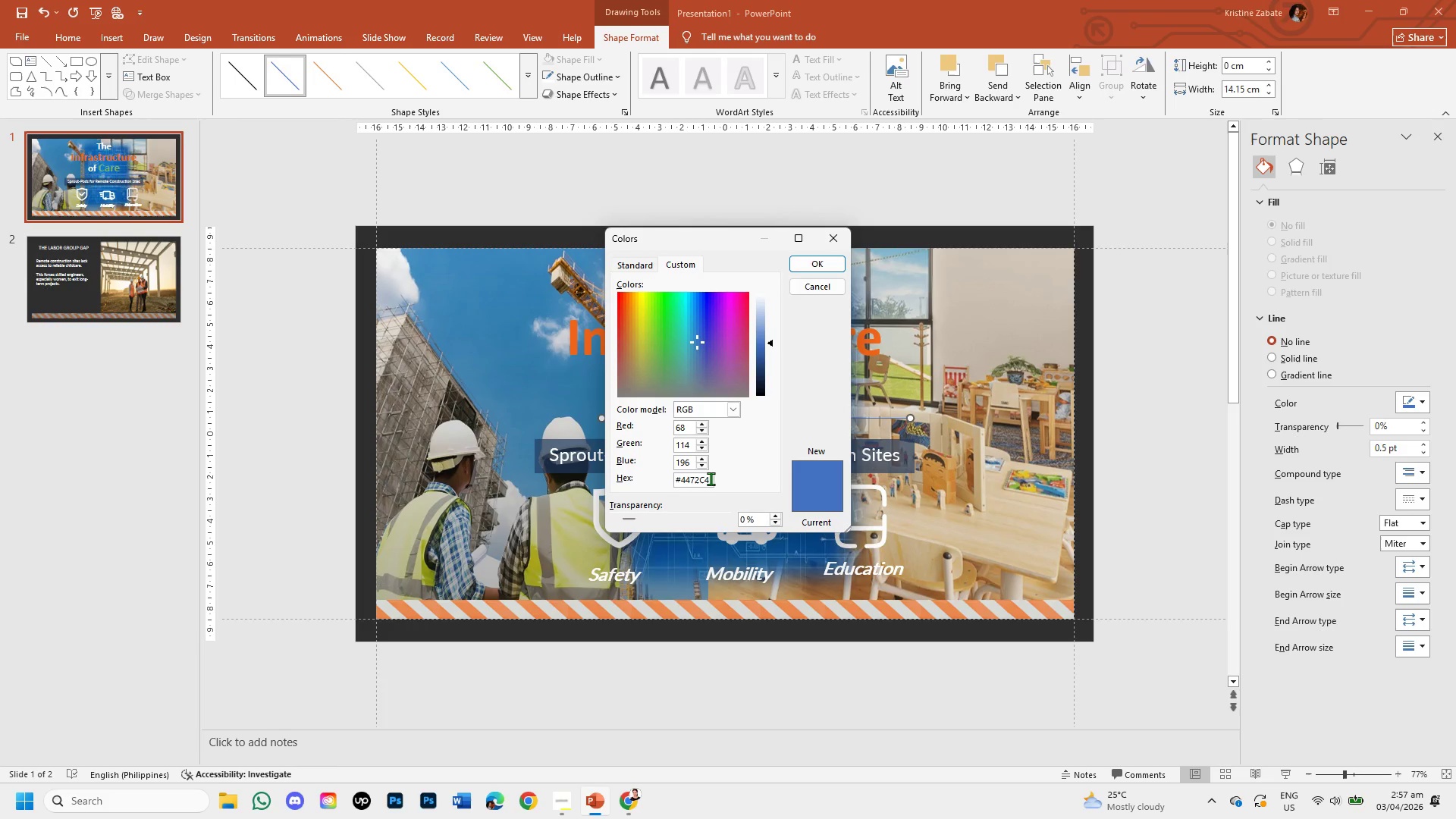 
key(Backspace)
key(Backspace)
key(Backspace)
key(Backspace)
key(Backspace)
key(Backspace)
type(f2)
key(Backspace)
key(Backspace)
type(F3)
key(Backspace)
type(26419)
 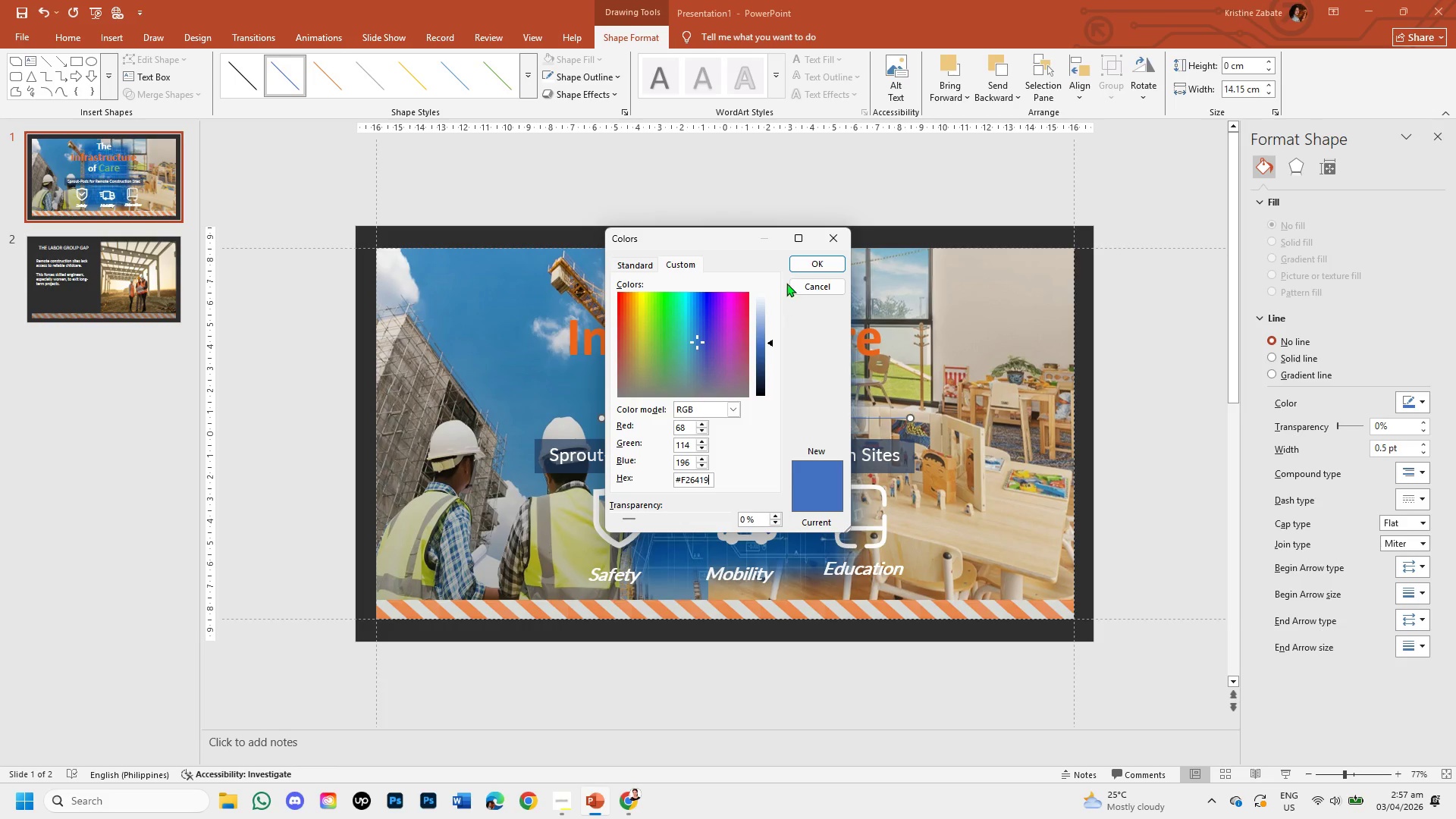 
left_click([795, 262])
 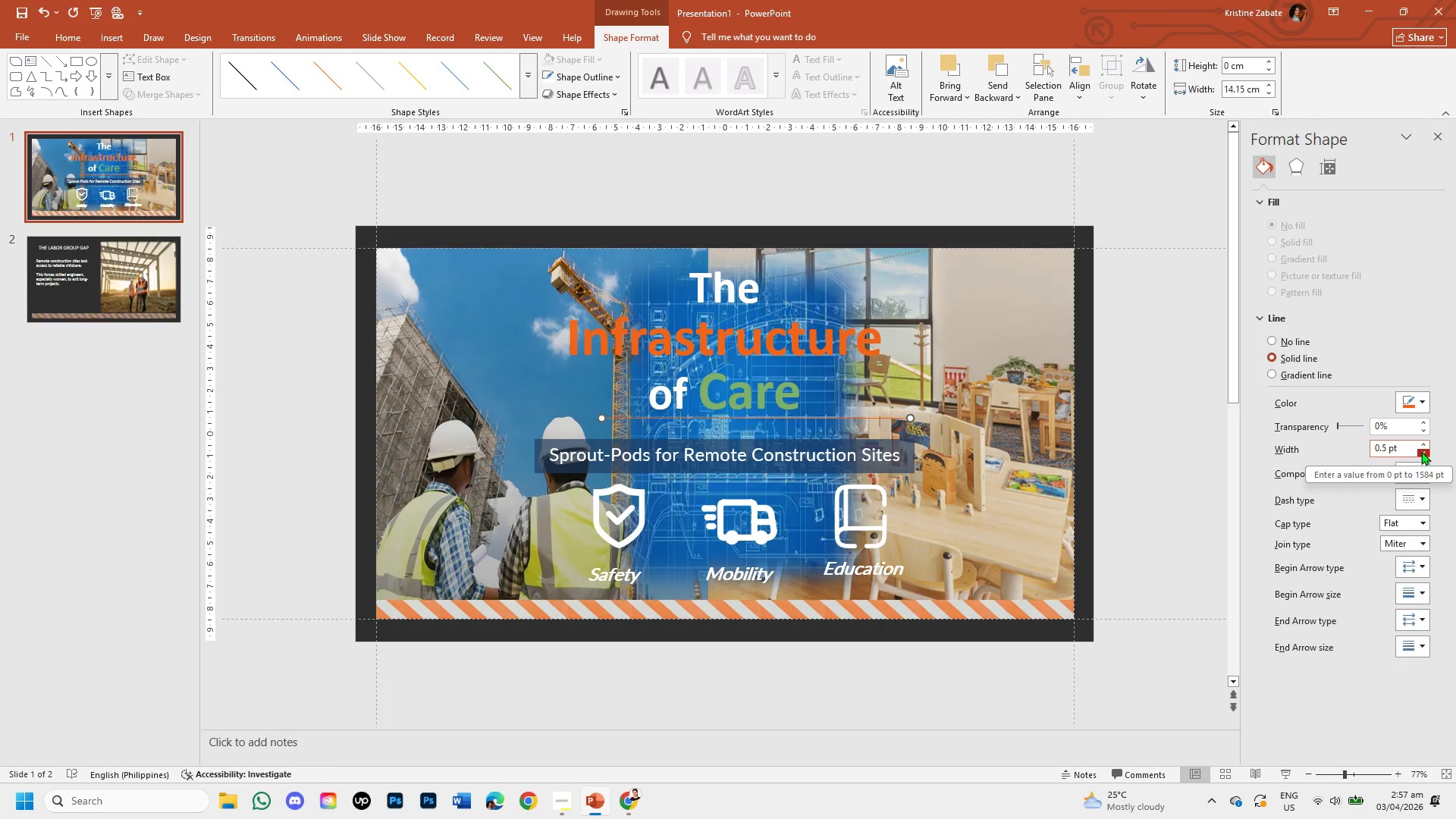 
wait(5.47)
 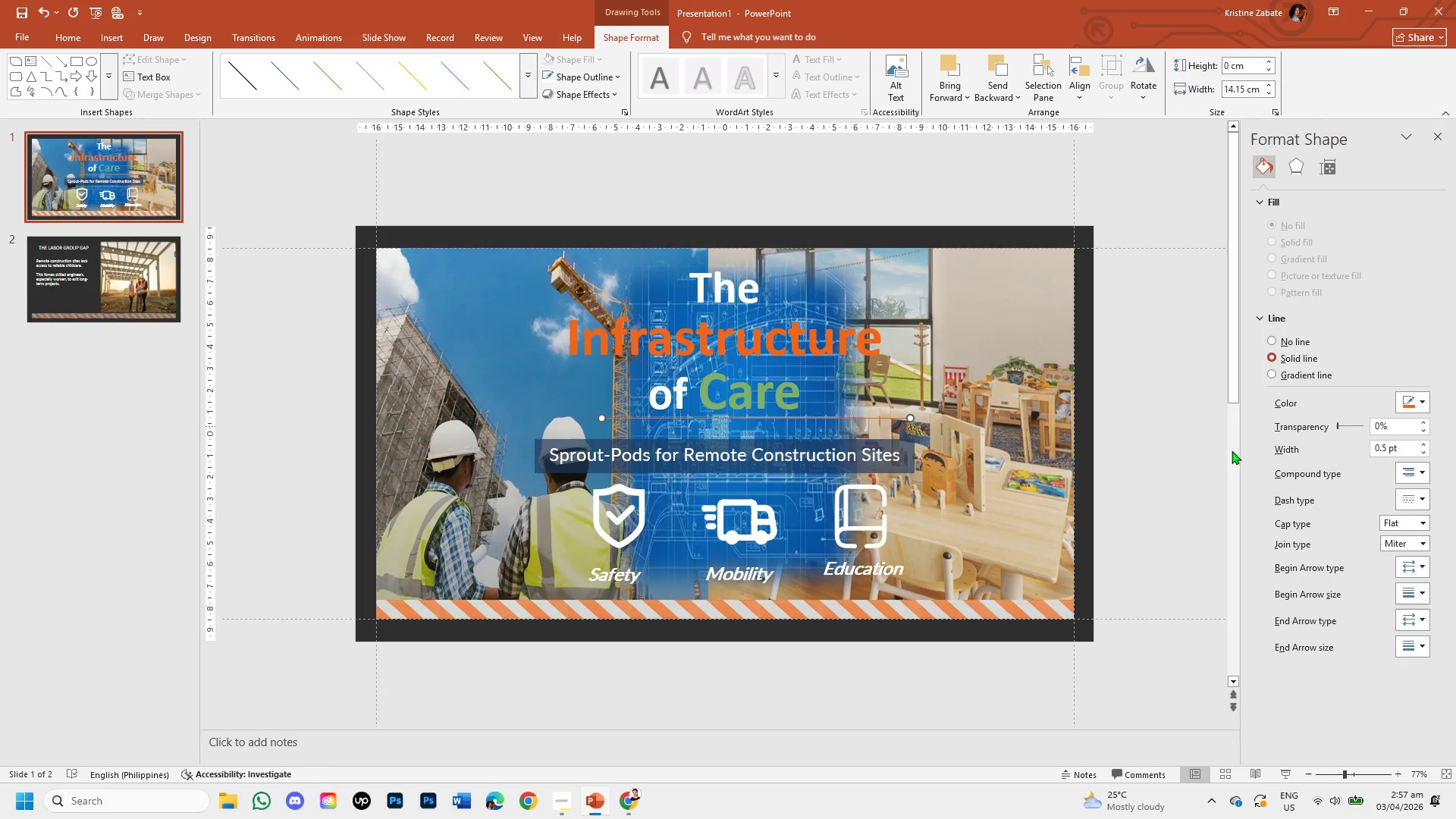 
double_click([1424, 444])
 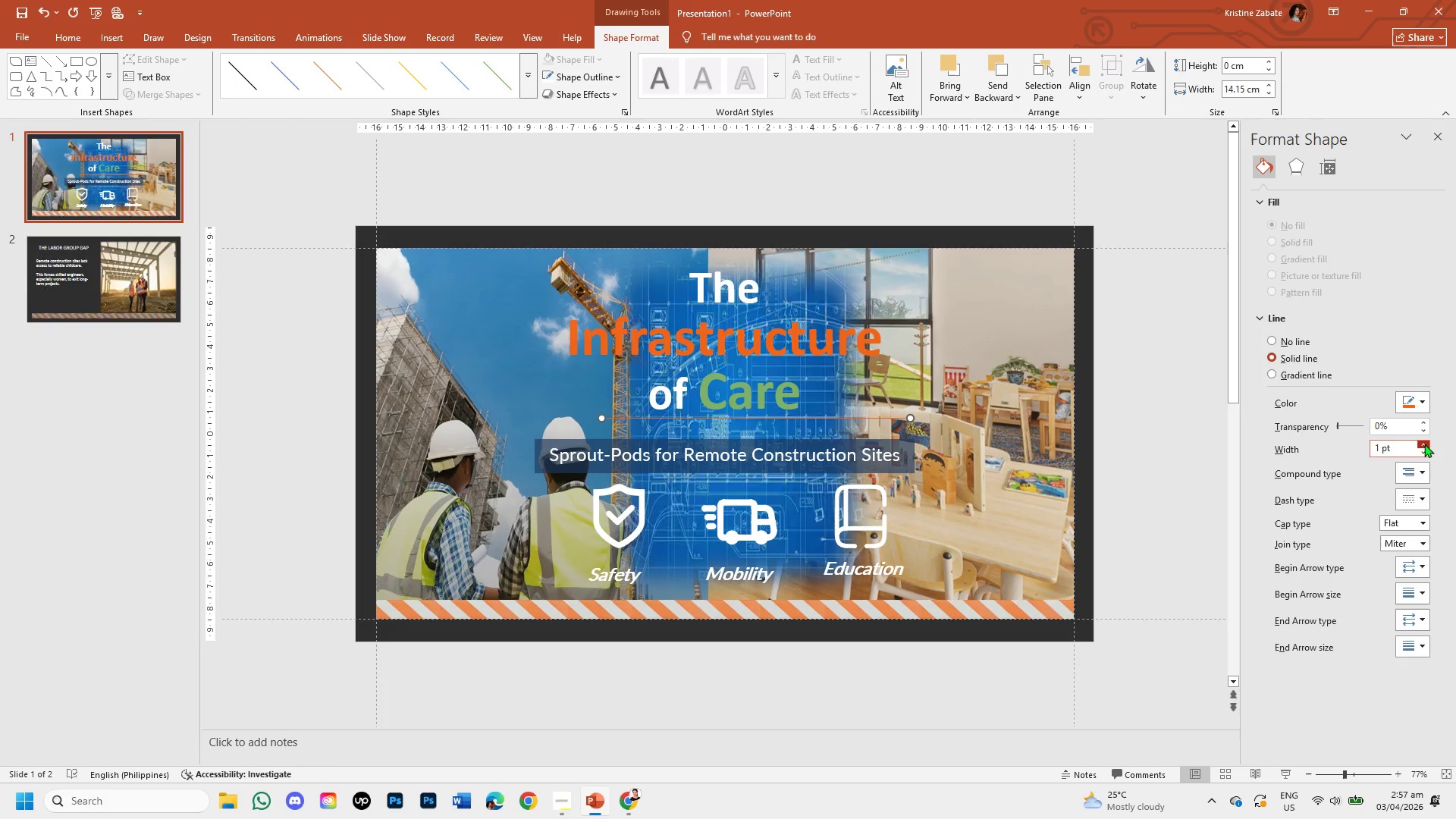 
triple_click([1424, 444])
 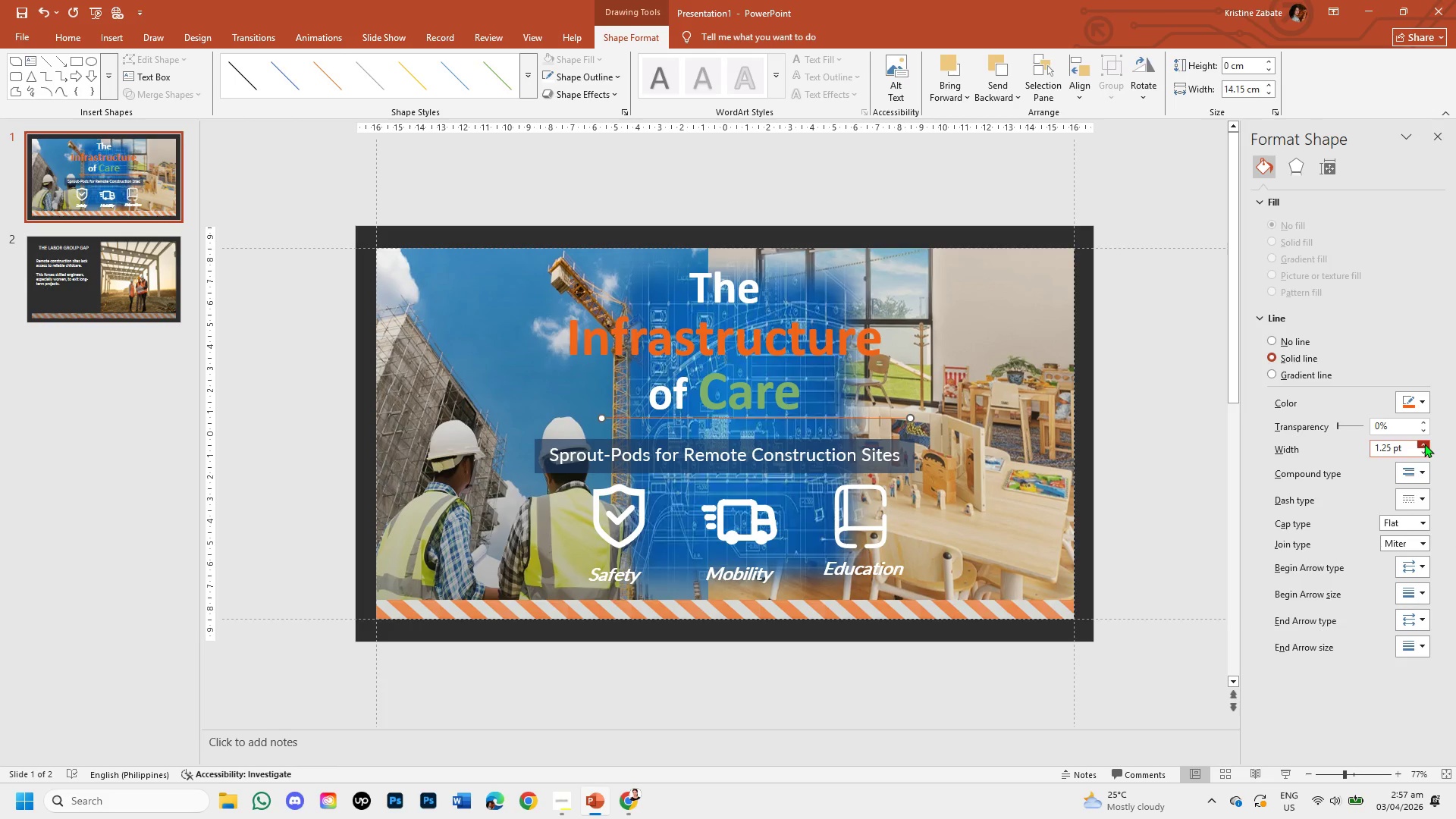 
triple_click([1424, 444])
 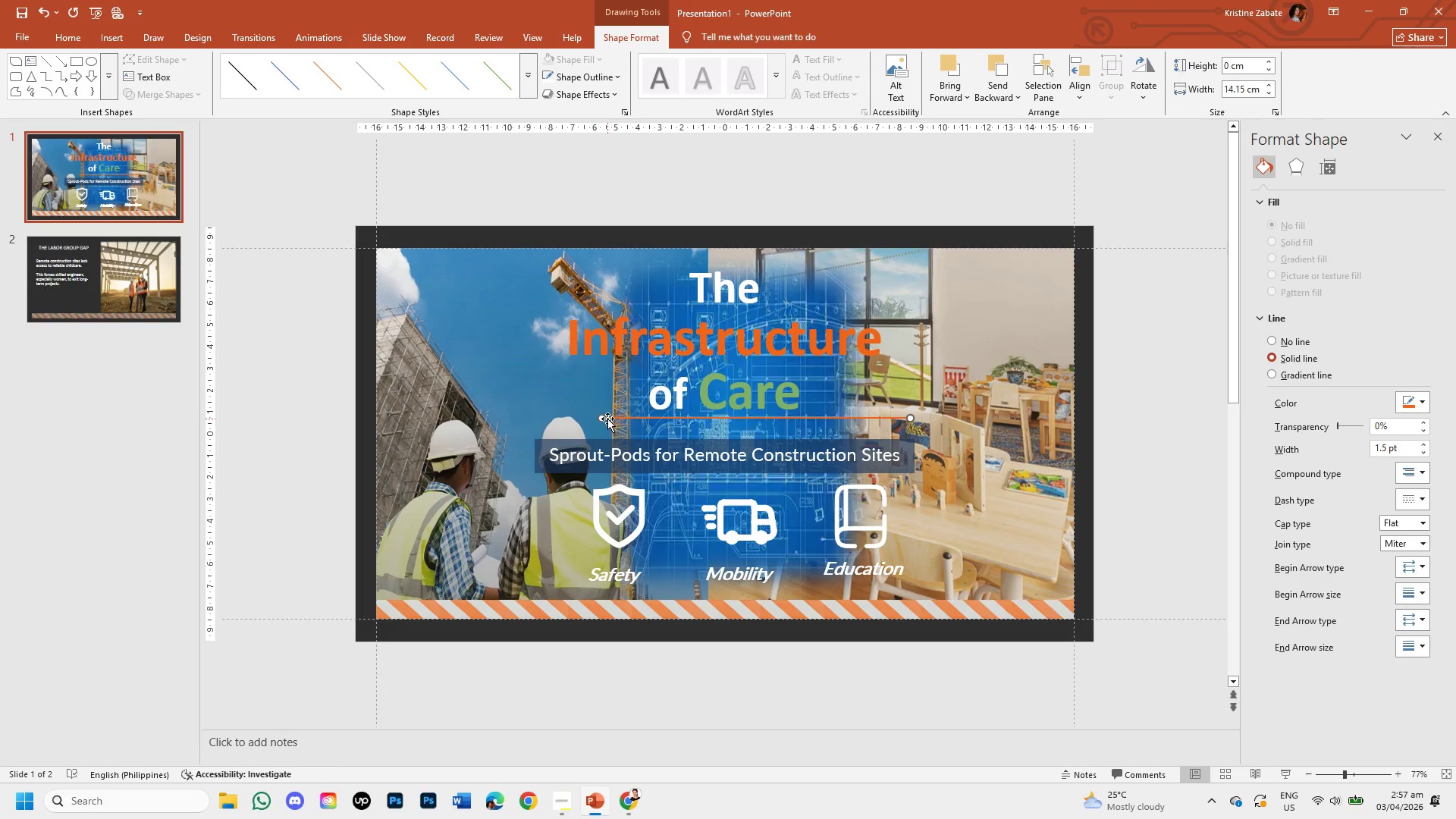 
left_click_drag(start_coordinate=[603, 419], to_coordinate=[563, 417])
 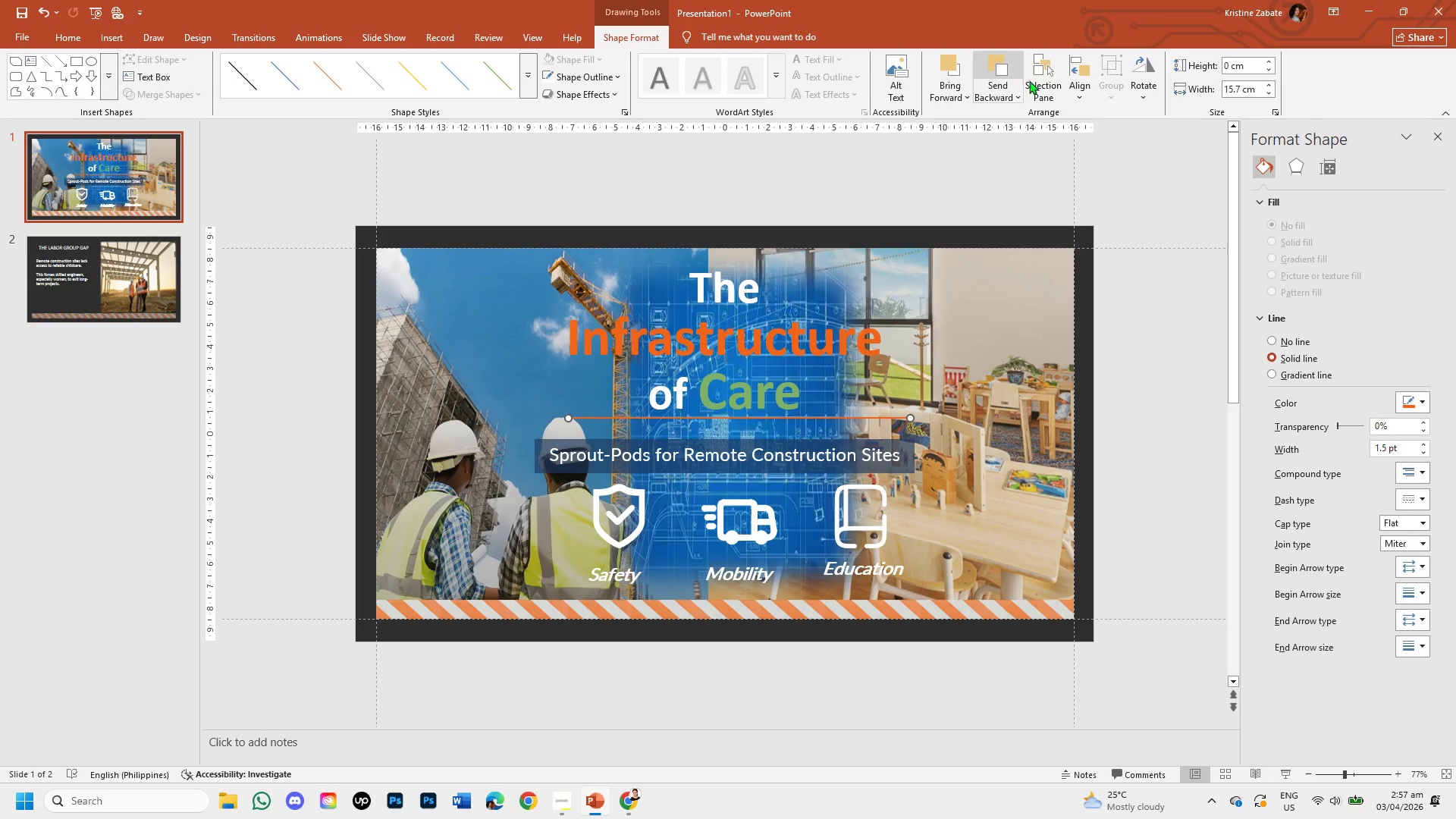 
left_click([1068, 89])
 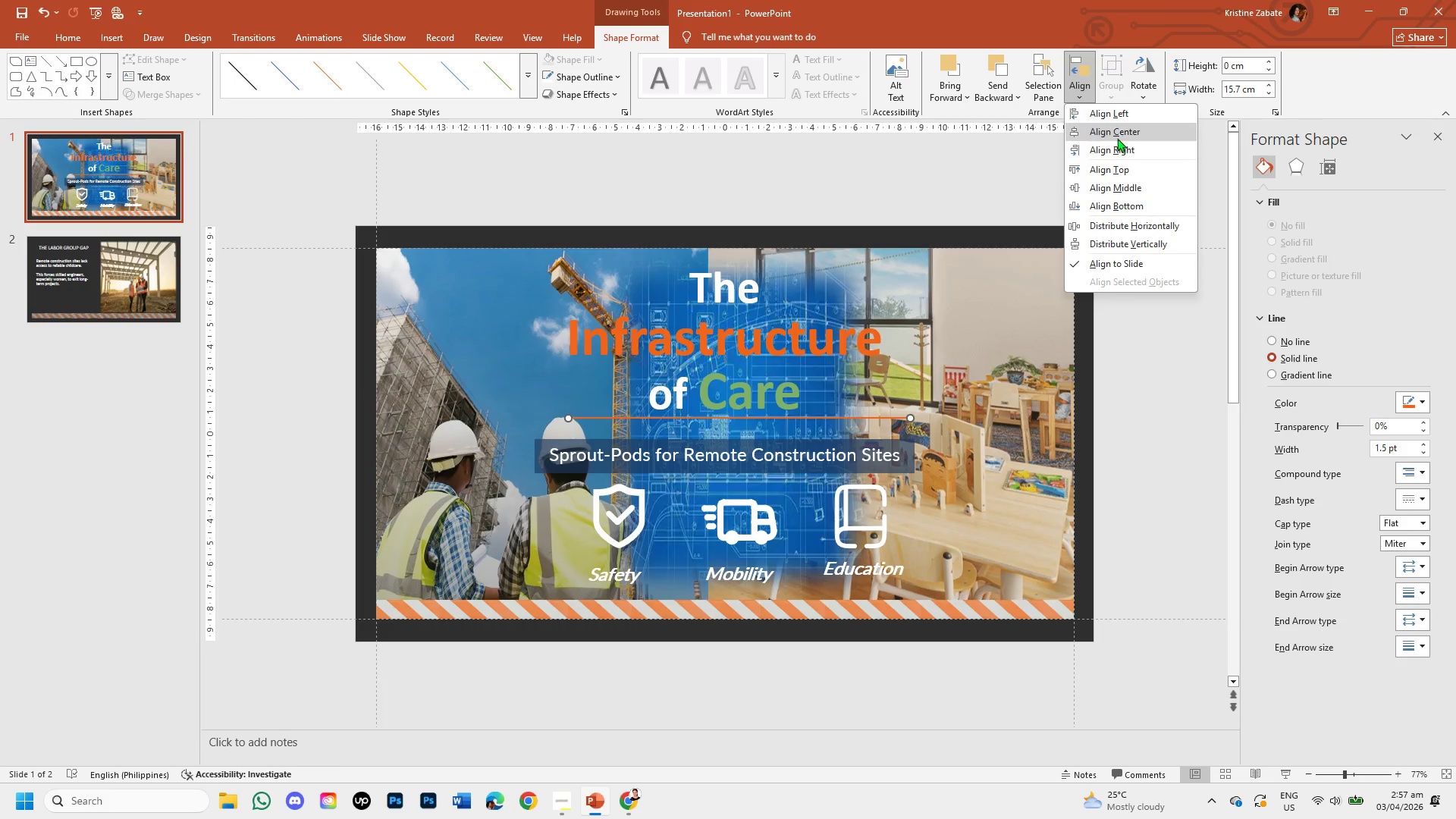 
left_click([1118, 132])
 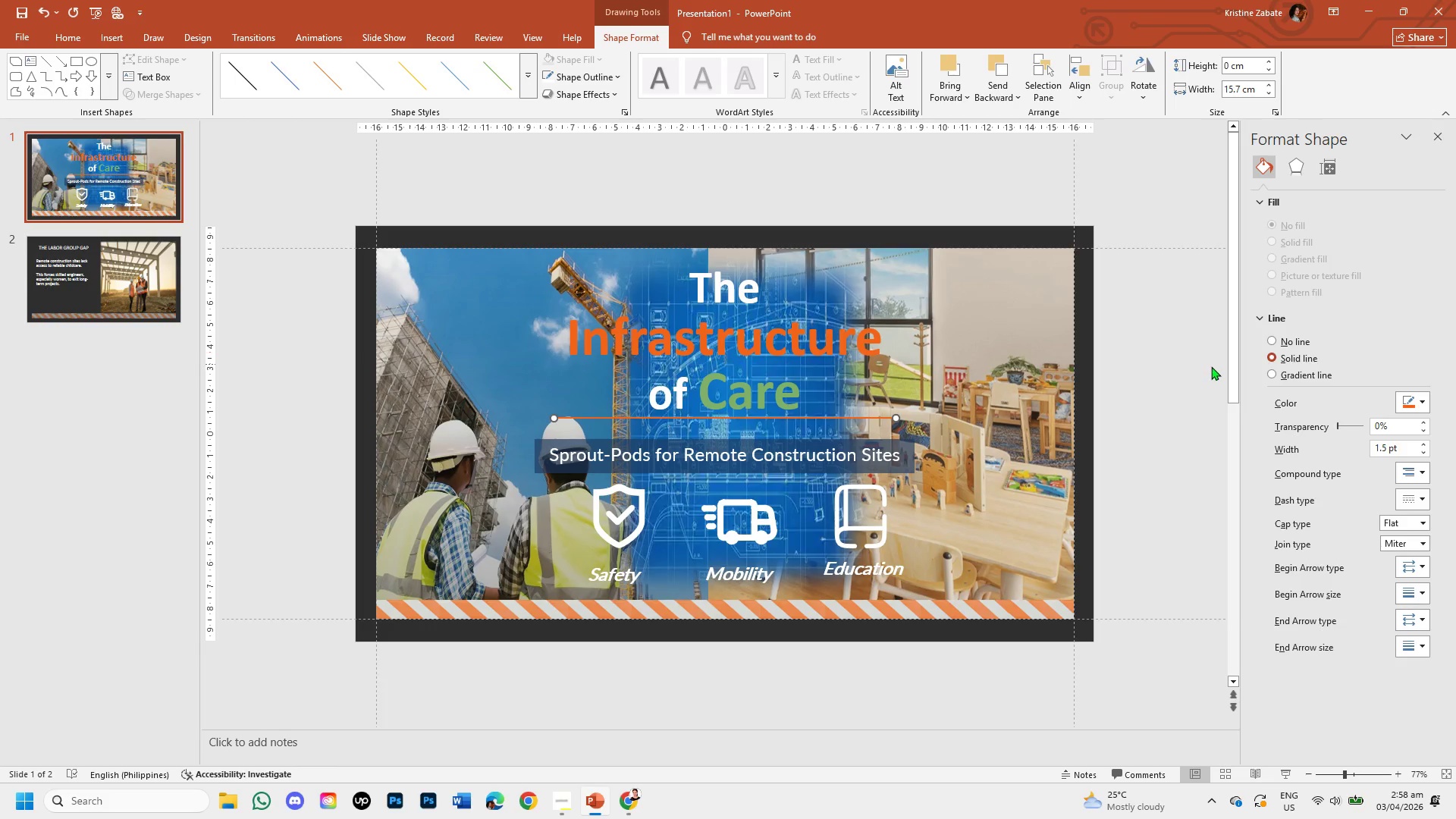 
left_click_drag(start_coordinate=[1180, 391], to_coordinate=[836, 418])
 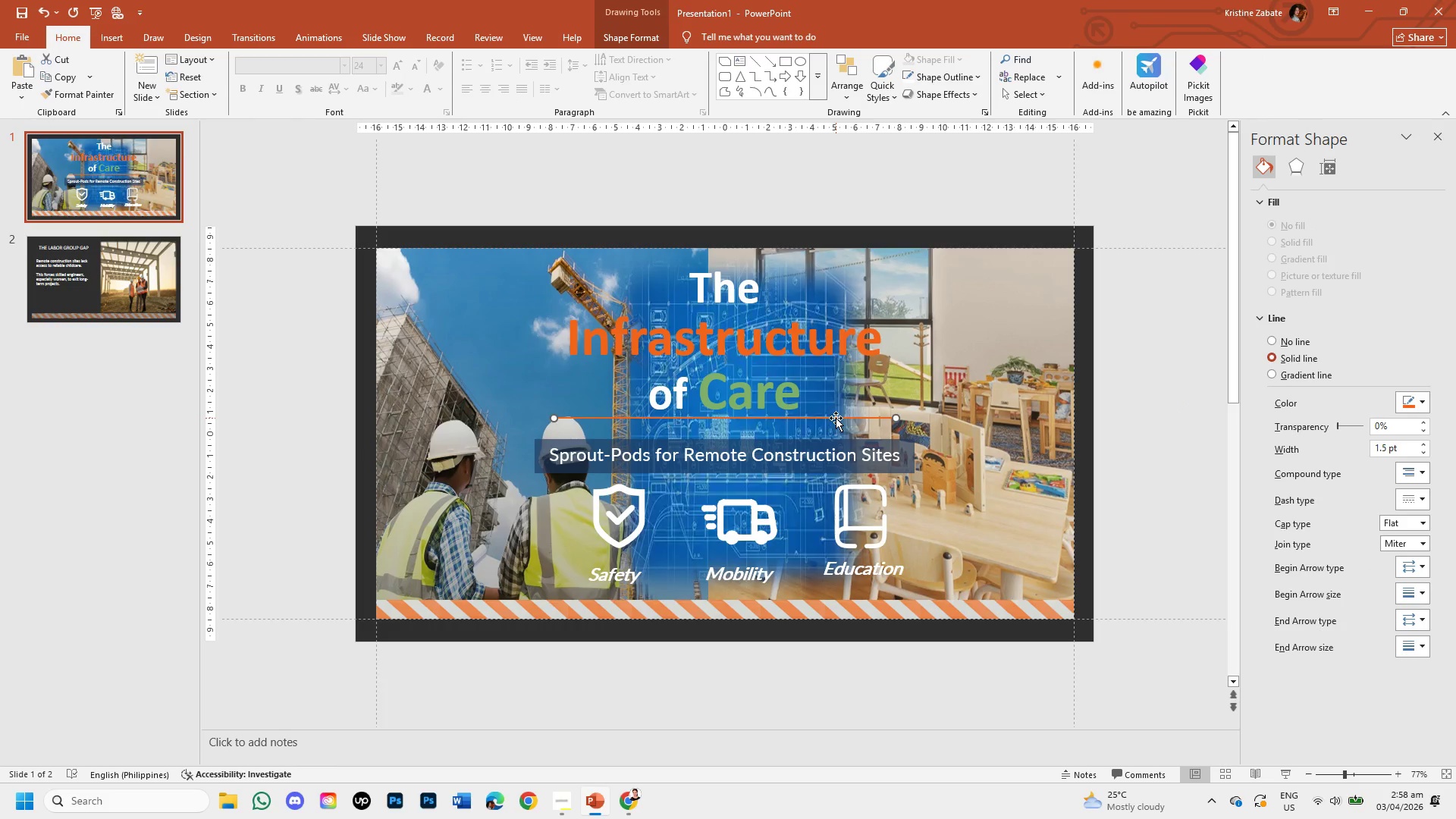 
left_click([836, 418])
 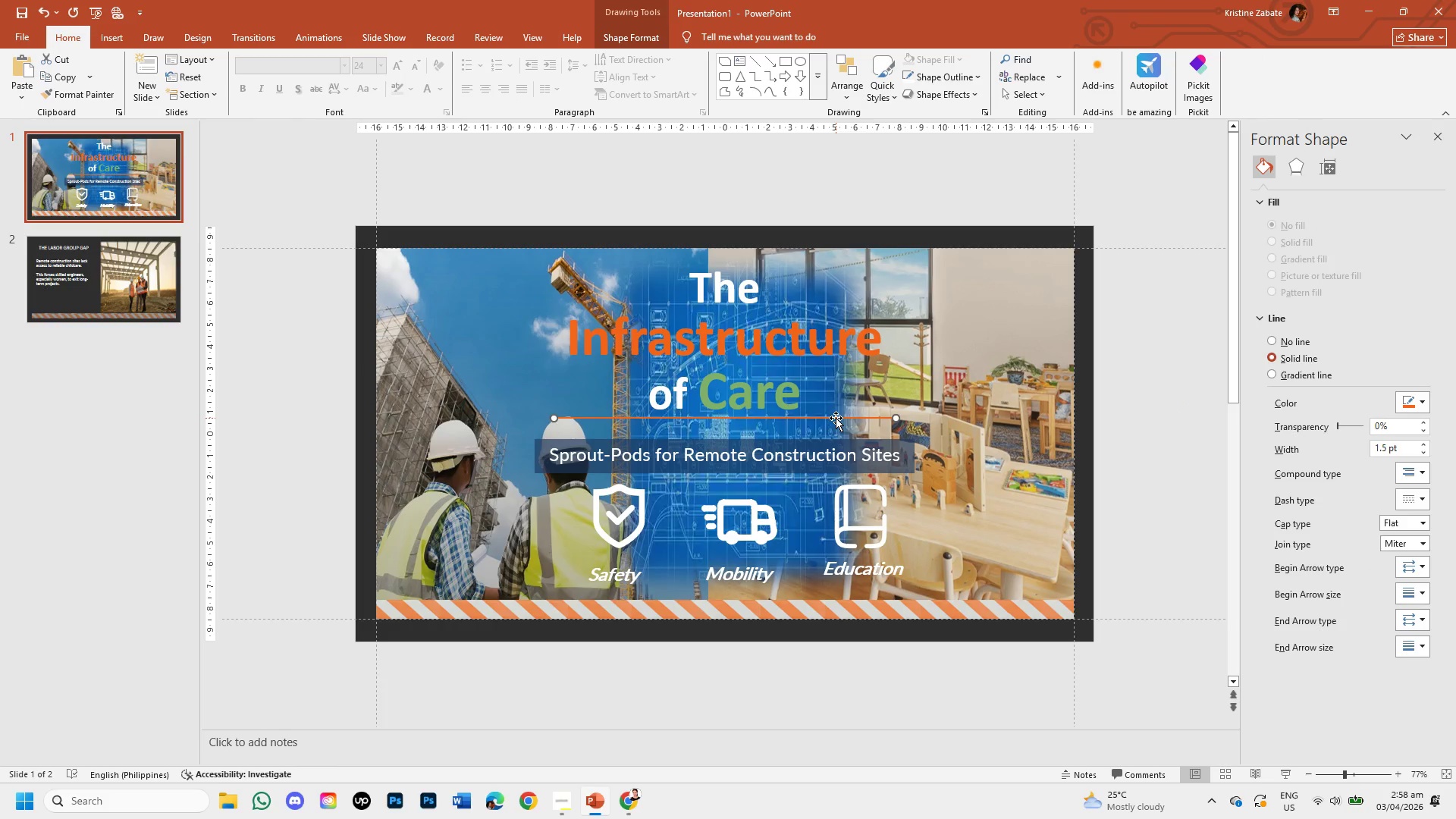 
key(ArrowDown)
 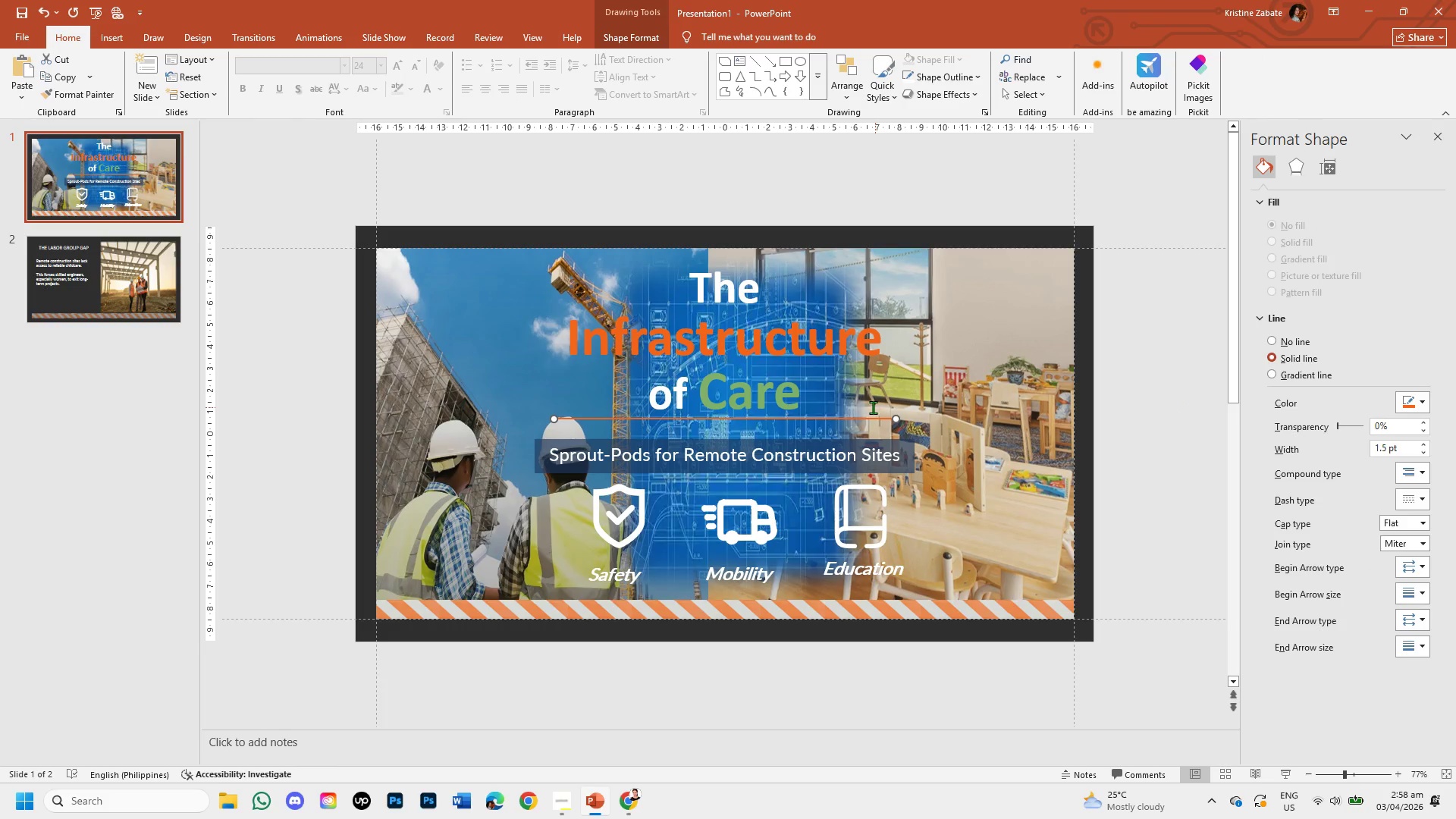 
left_click([860, 416])
 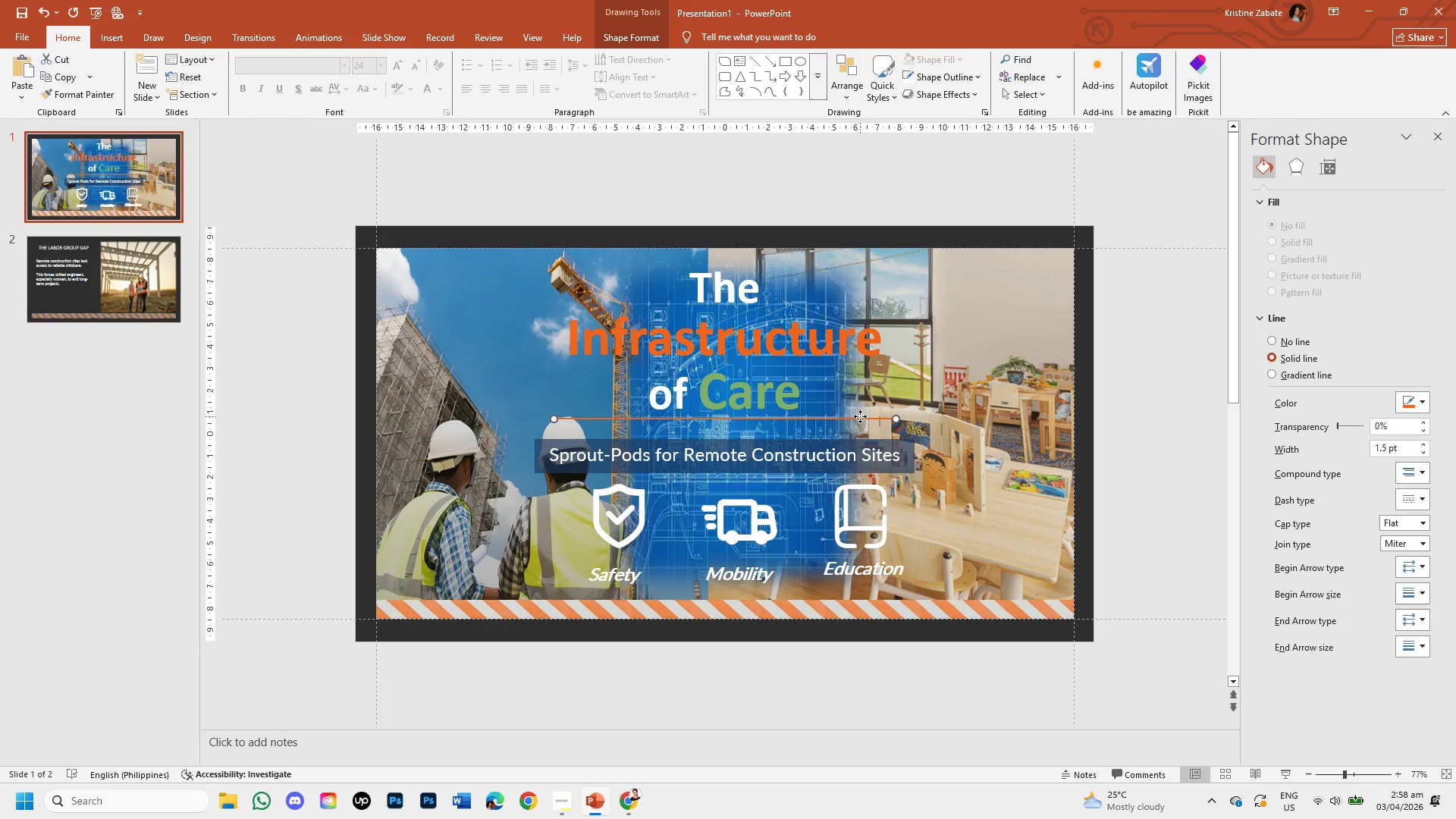 
right_click([860, 416])
 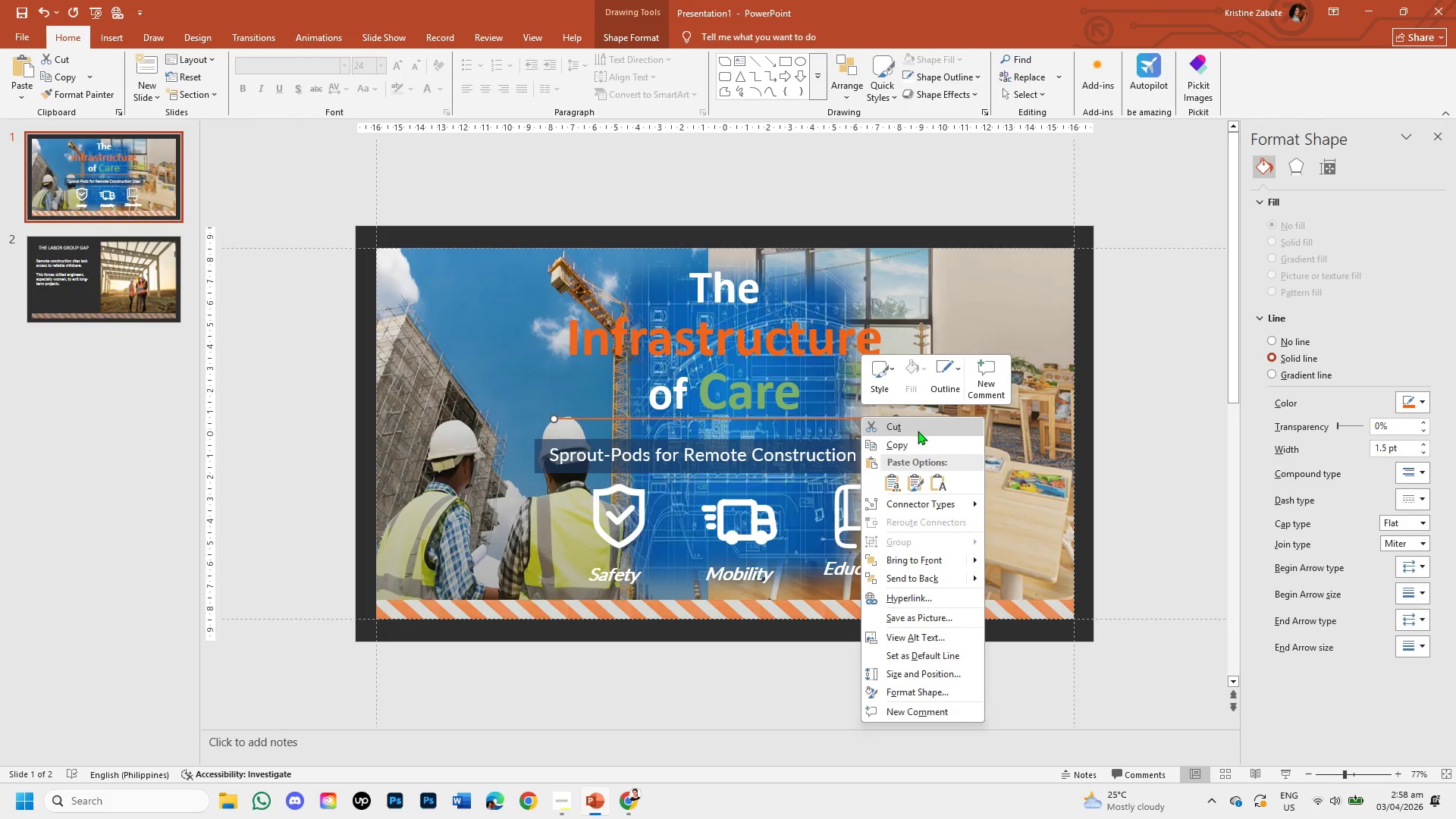 
left_click([919, 446])
 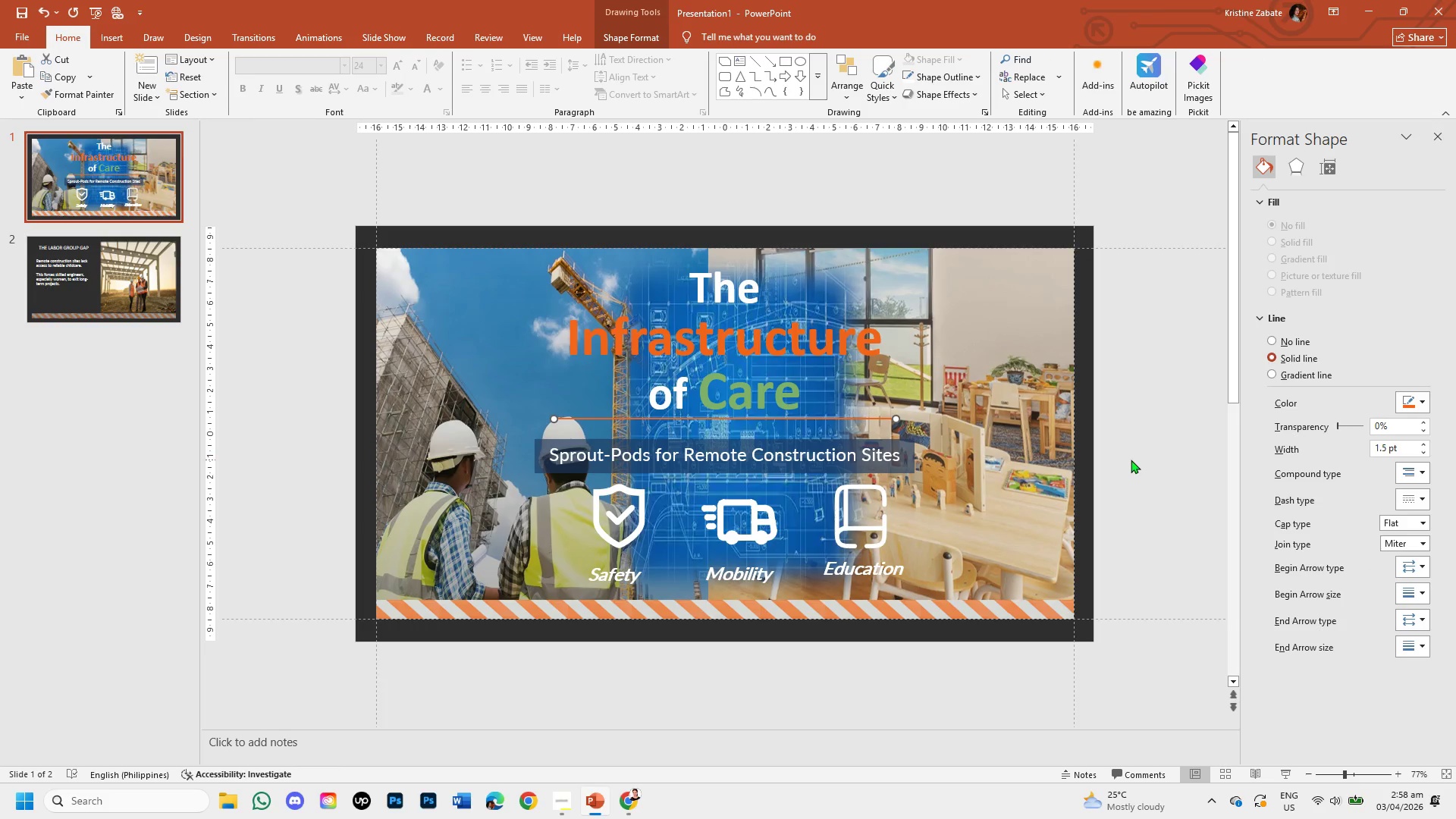 
left_click_drag(start_coordinate=[1134, 461], to_coordinate=[59, 252])
 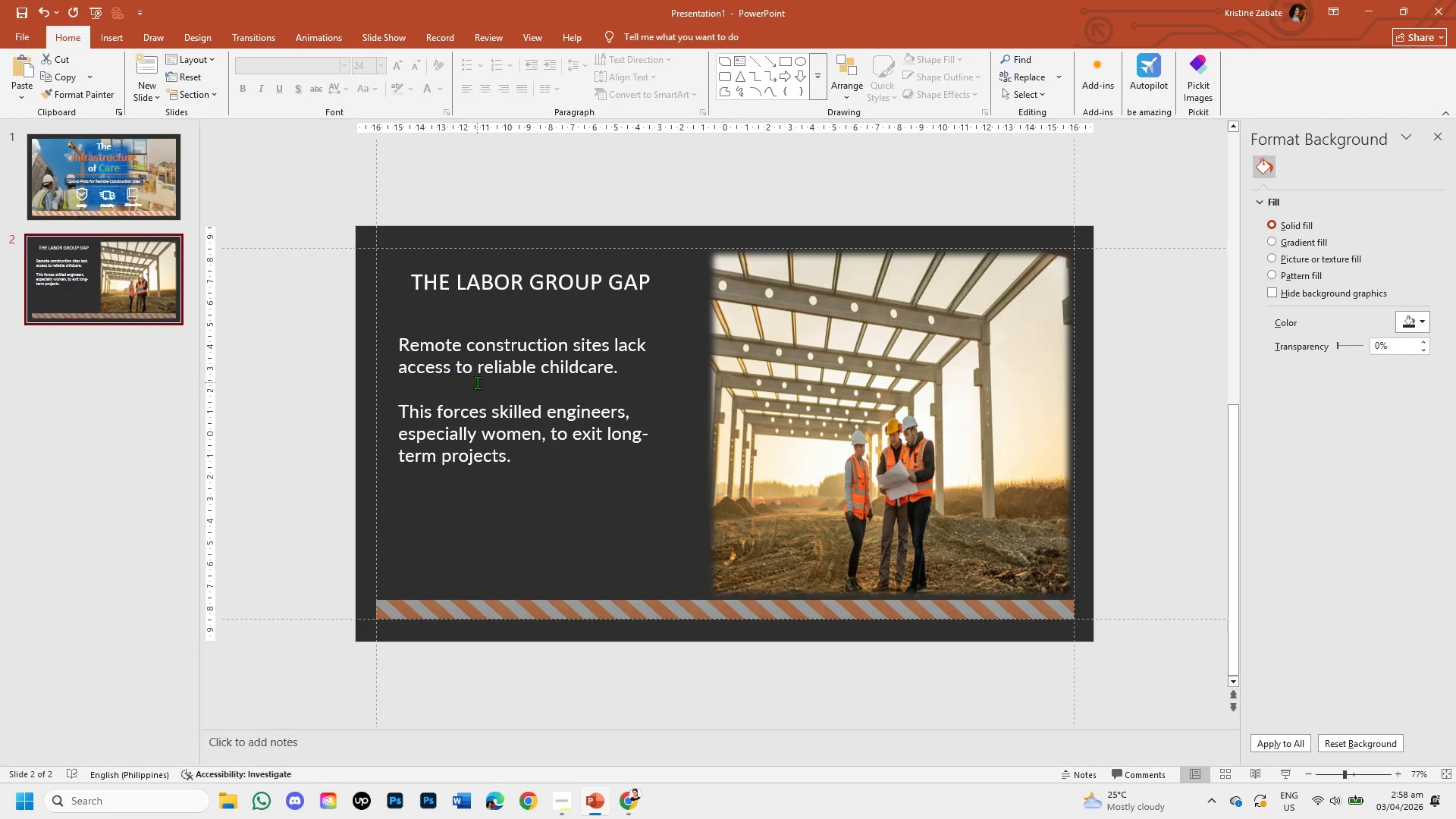 
left_click([59, 252])
 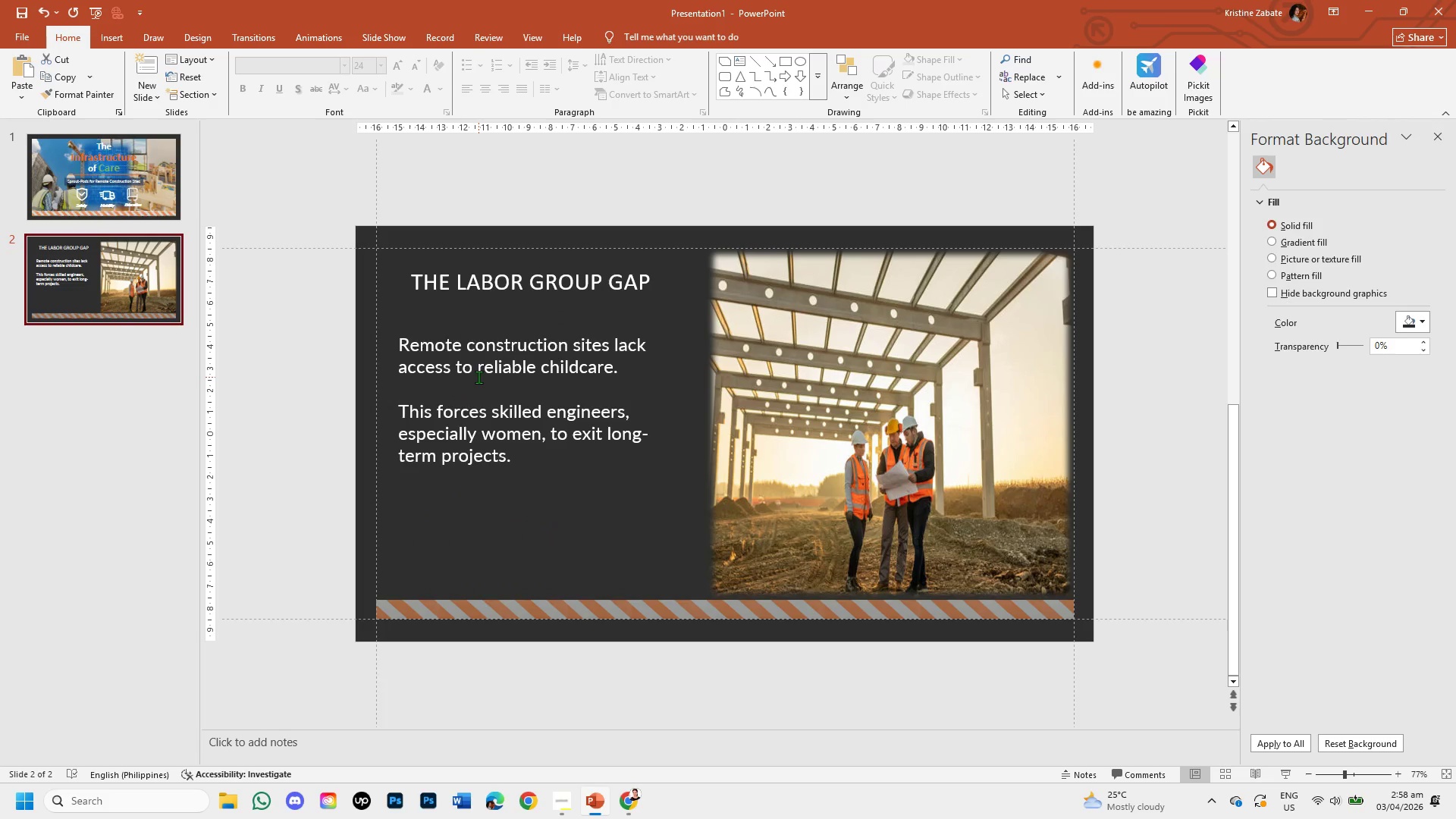 
key(Control+V)
 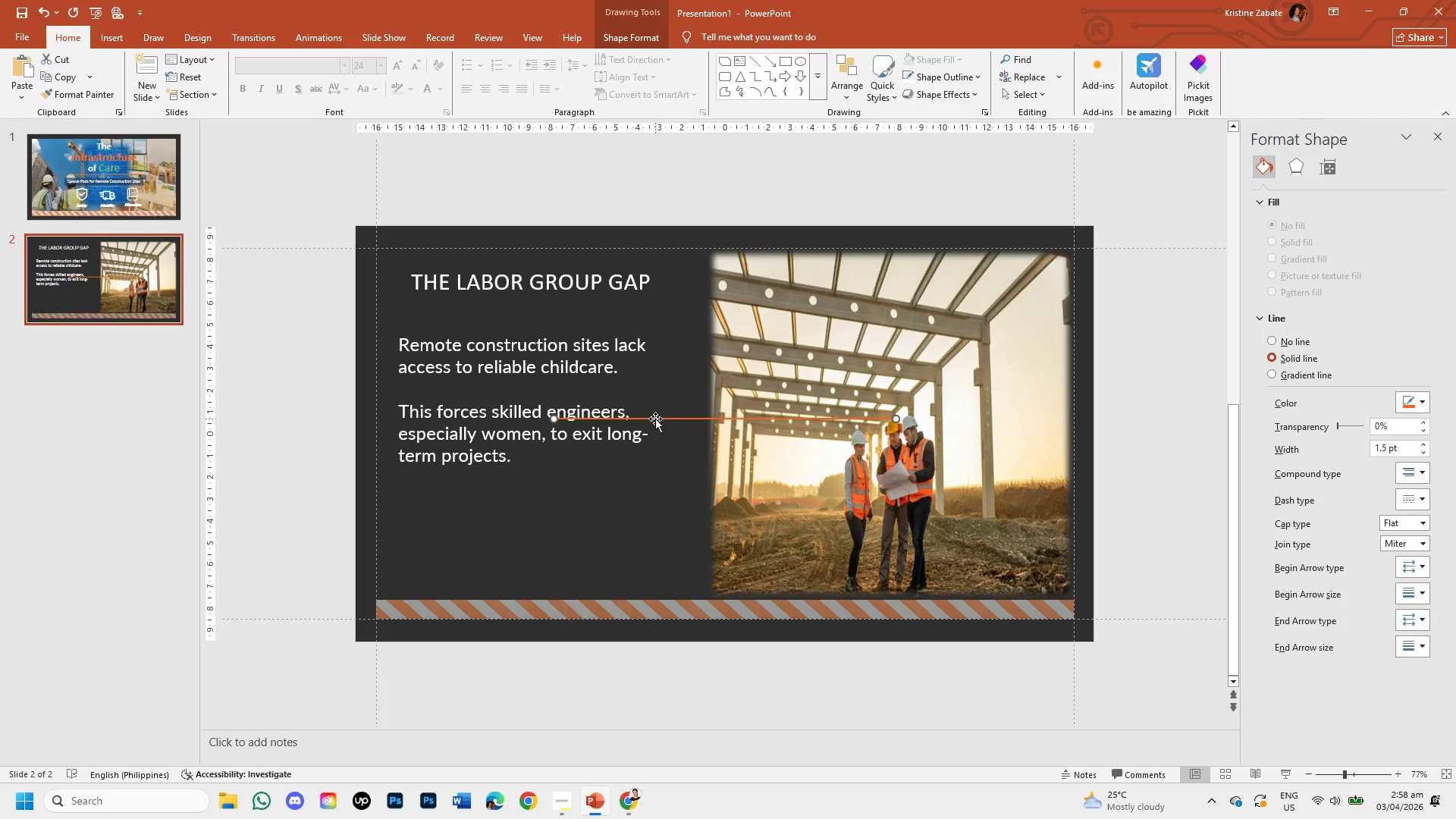 
left_click_drag(start_coordinate=[655, 419], to_coordinate=[484, 301])
 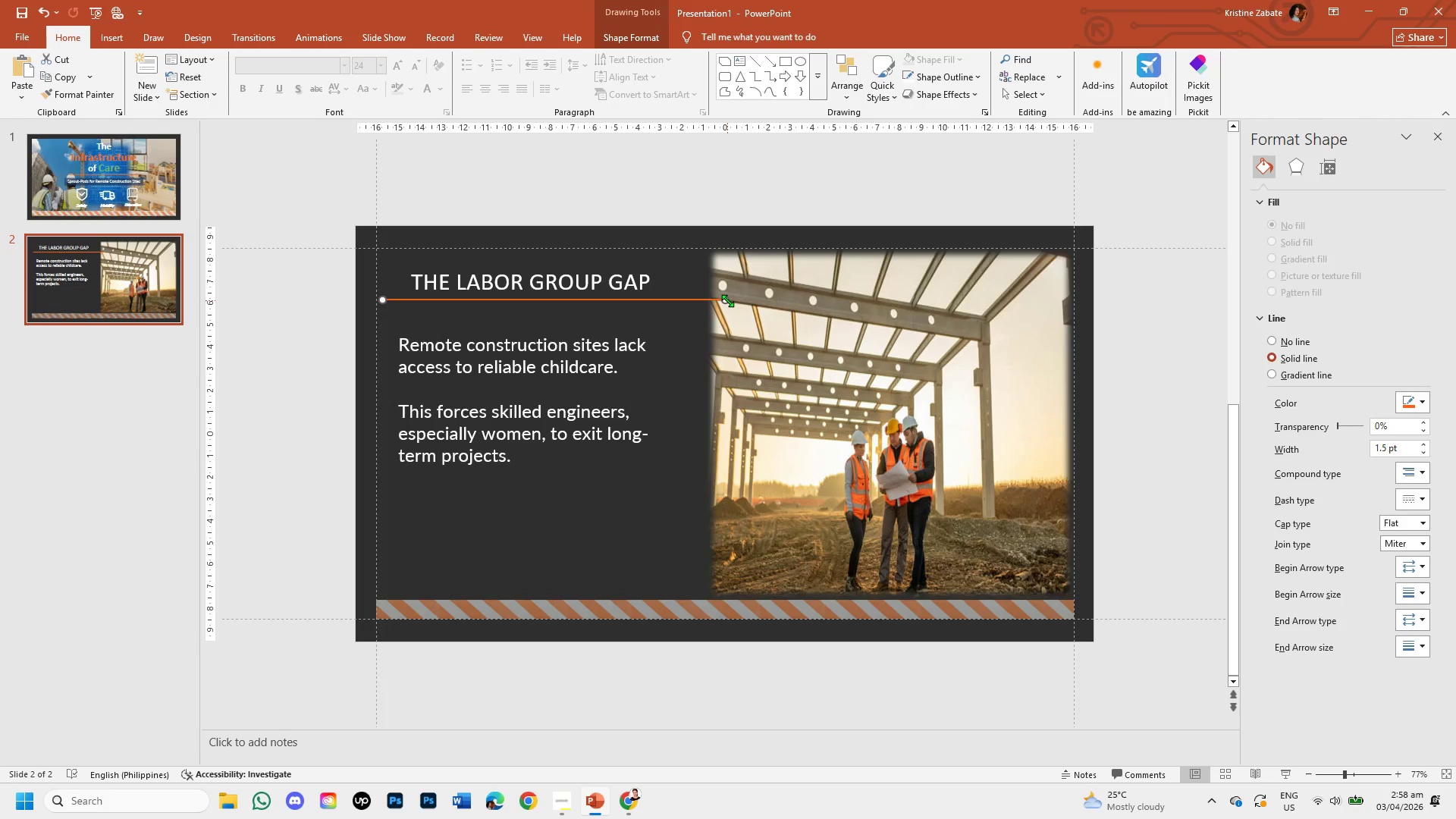 
left_click_drag(start_coordinate=[727, 300], to_coordinate=[648, 268])
 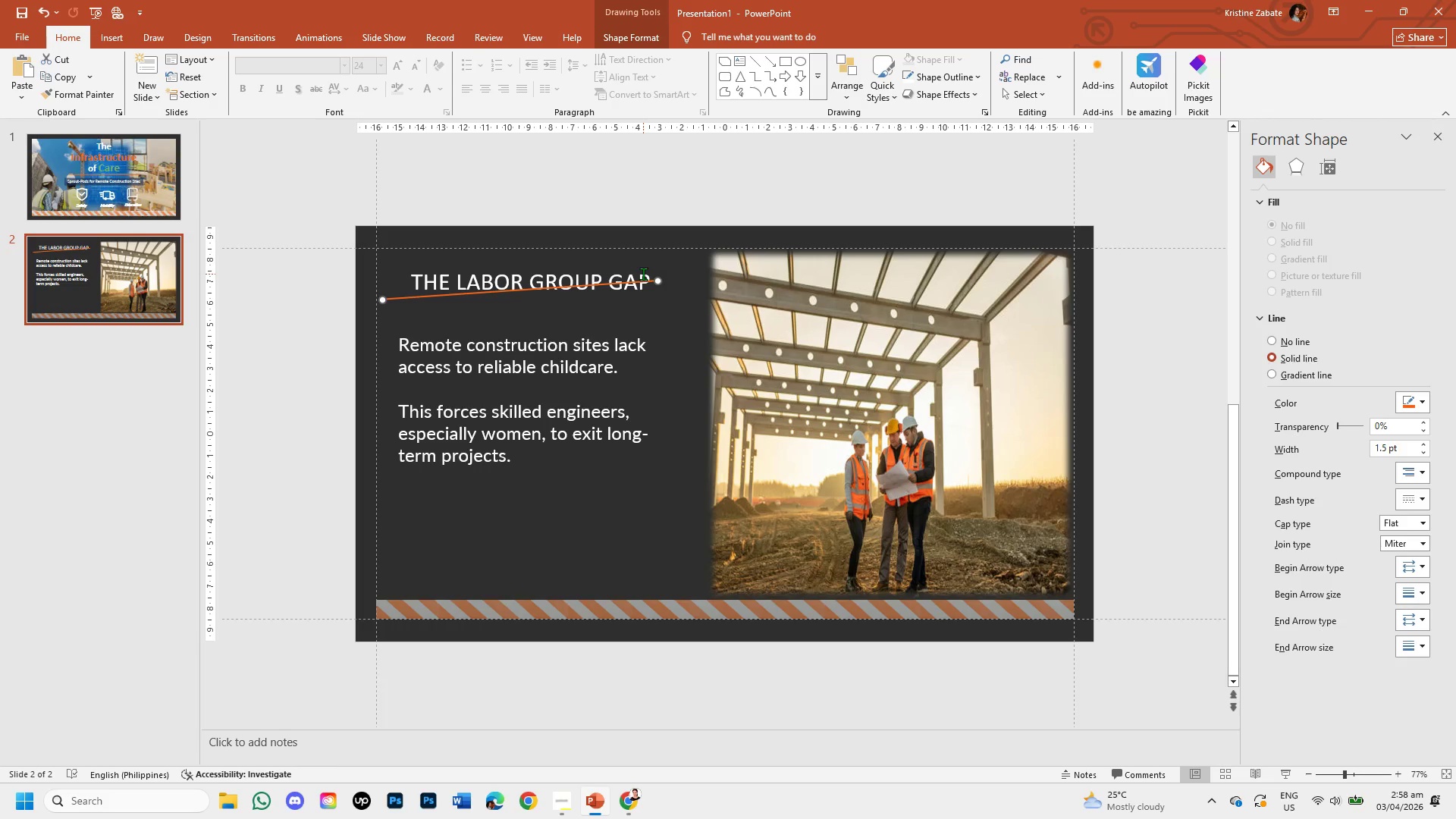 
key(Control+Z)
 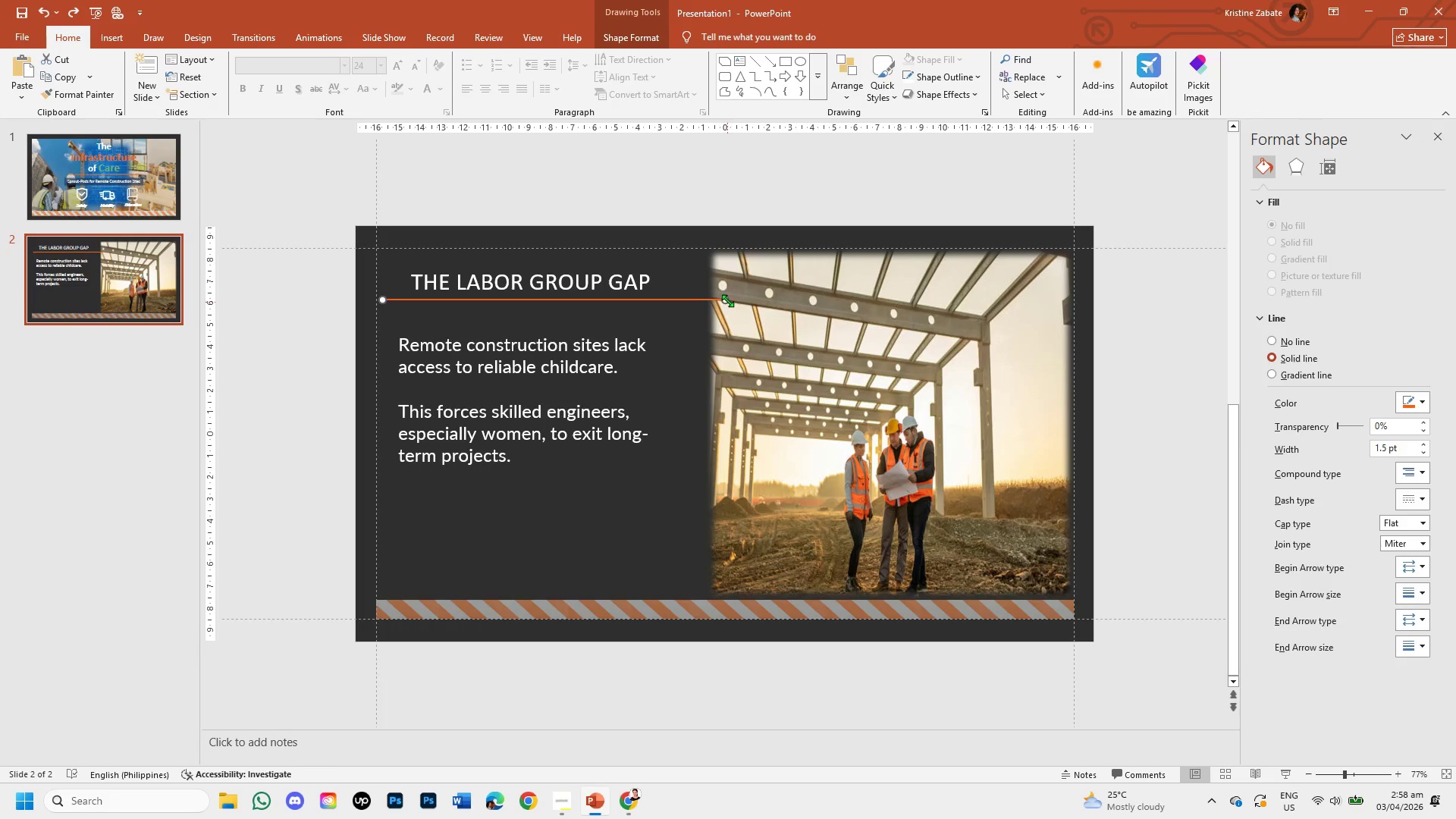 
left_click_drag(start_coordinate=[726, 299], to_coordinate=[631, 296])
 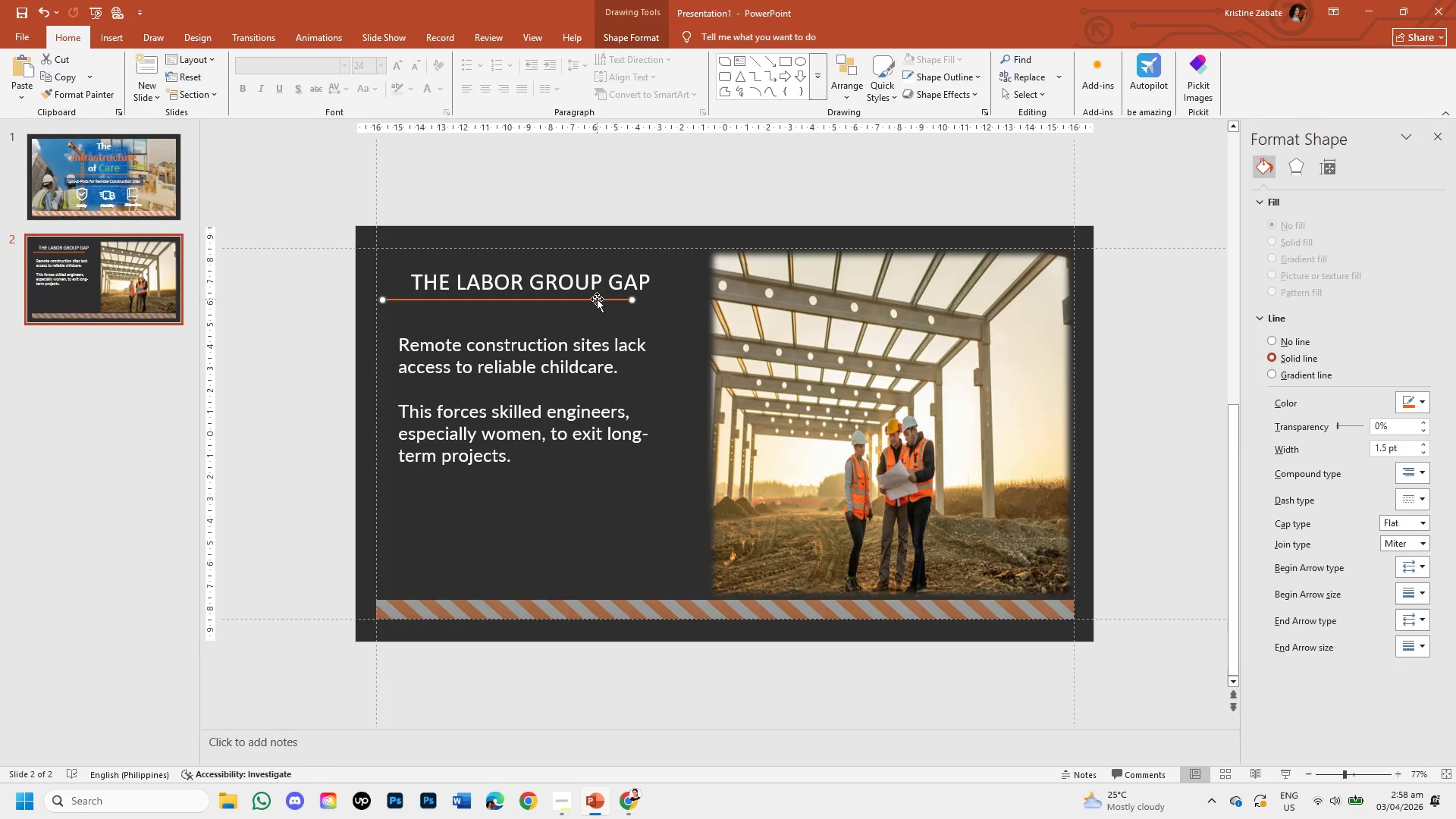 
left_click_drag(start_coordinate=[597, 299], to_coordinate=[629, 301])
 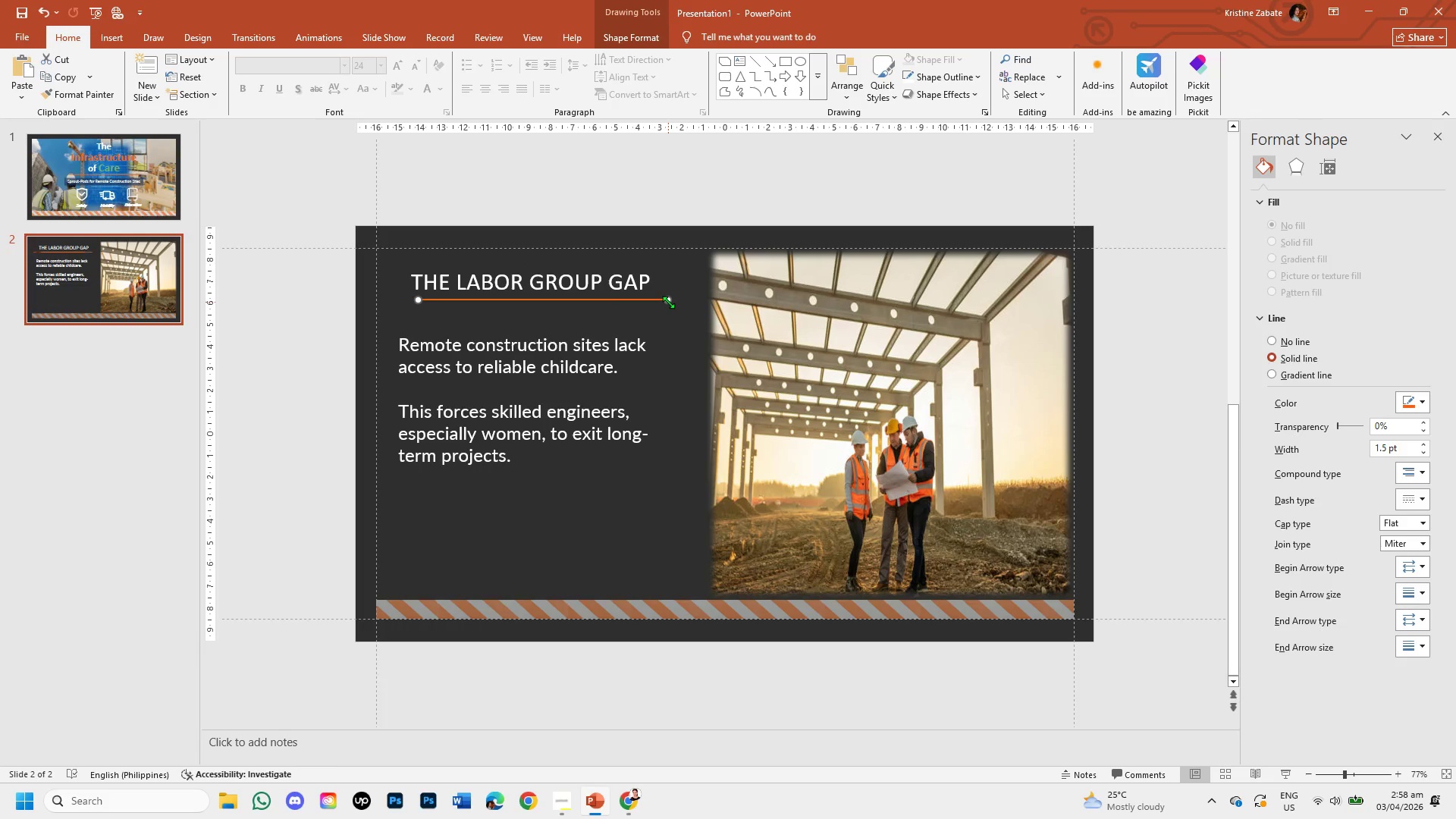 
left_click_drag(start_coordinate=[668, 302], to_coordinate=[638, 300])
 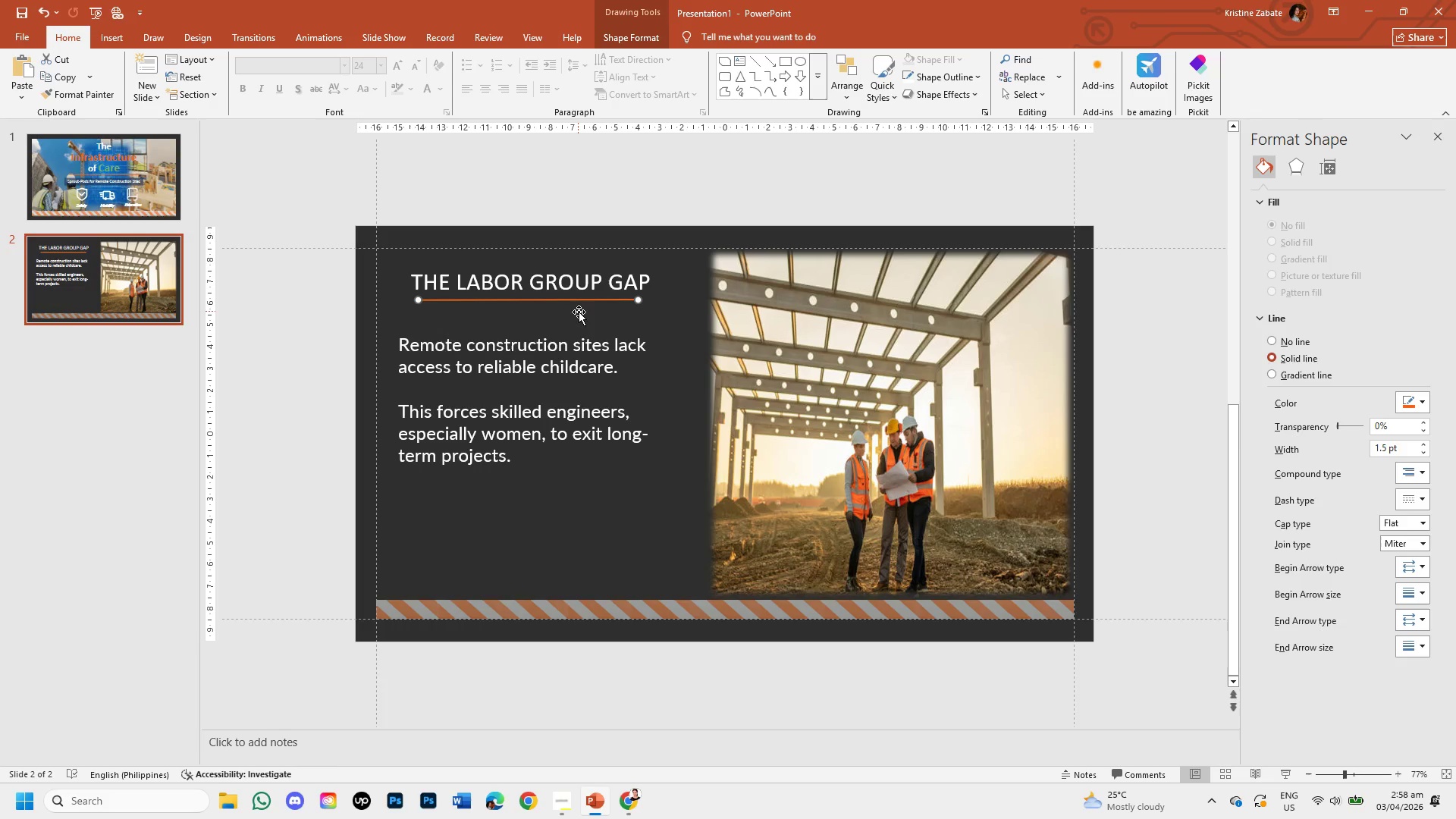 
left_click([586, 314])
 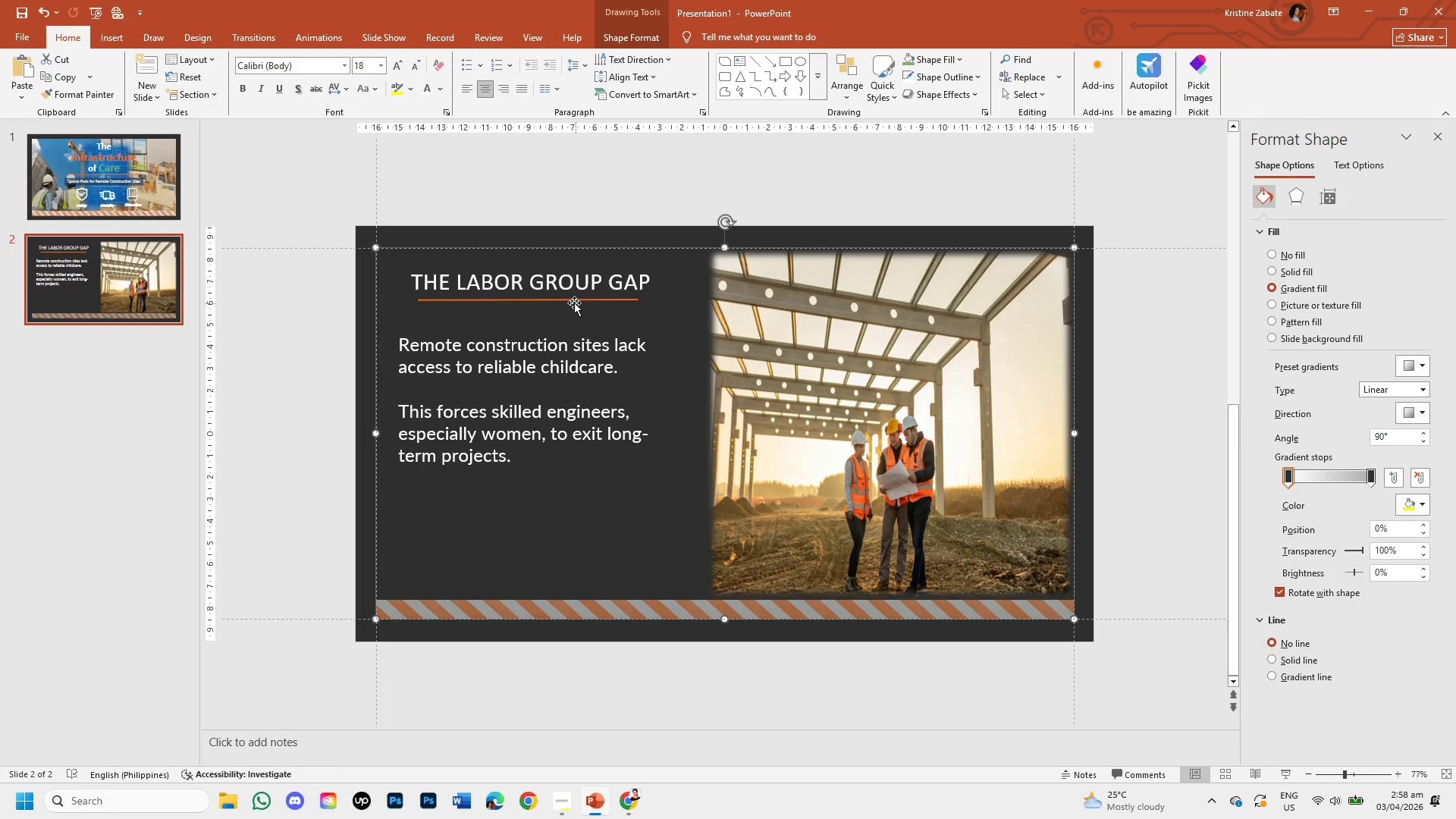 
left_click([574, 303])
 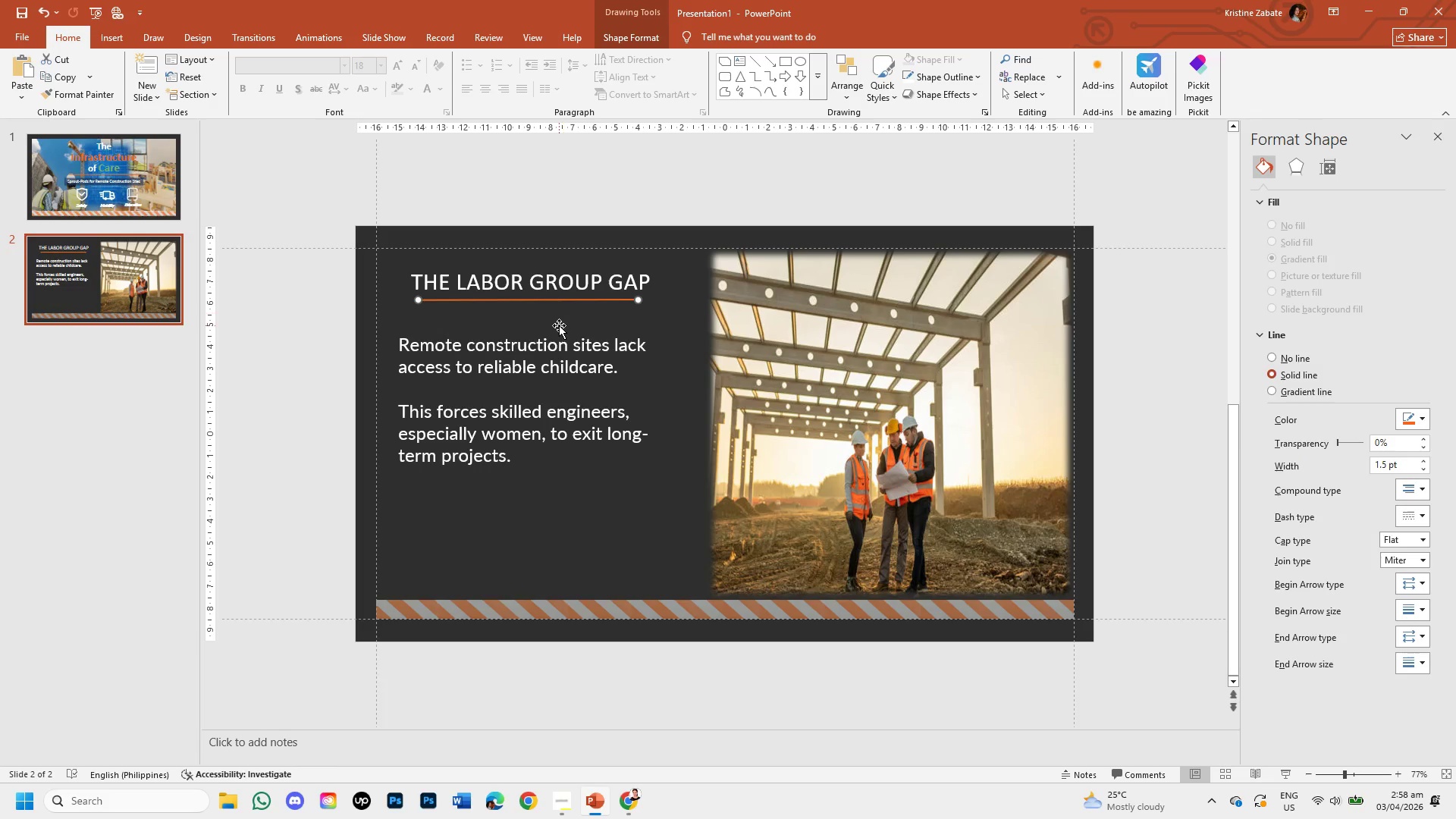 
left_click([559, 325])
 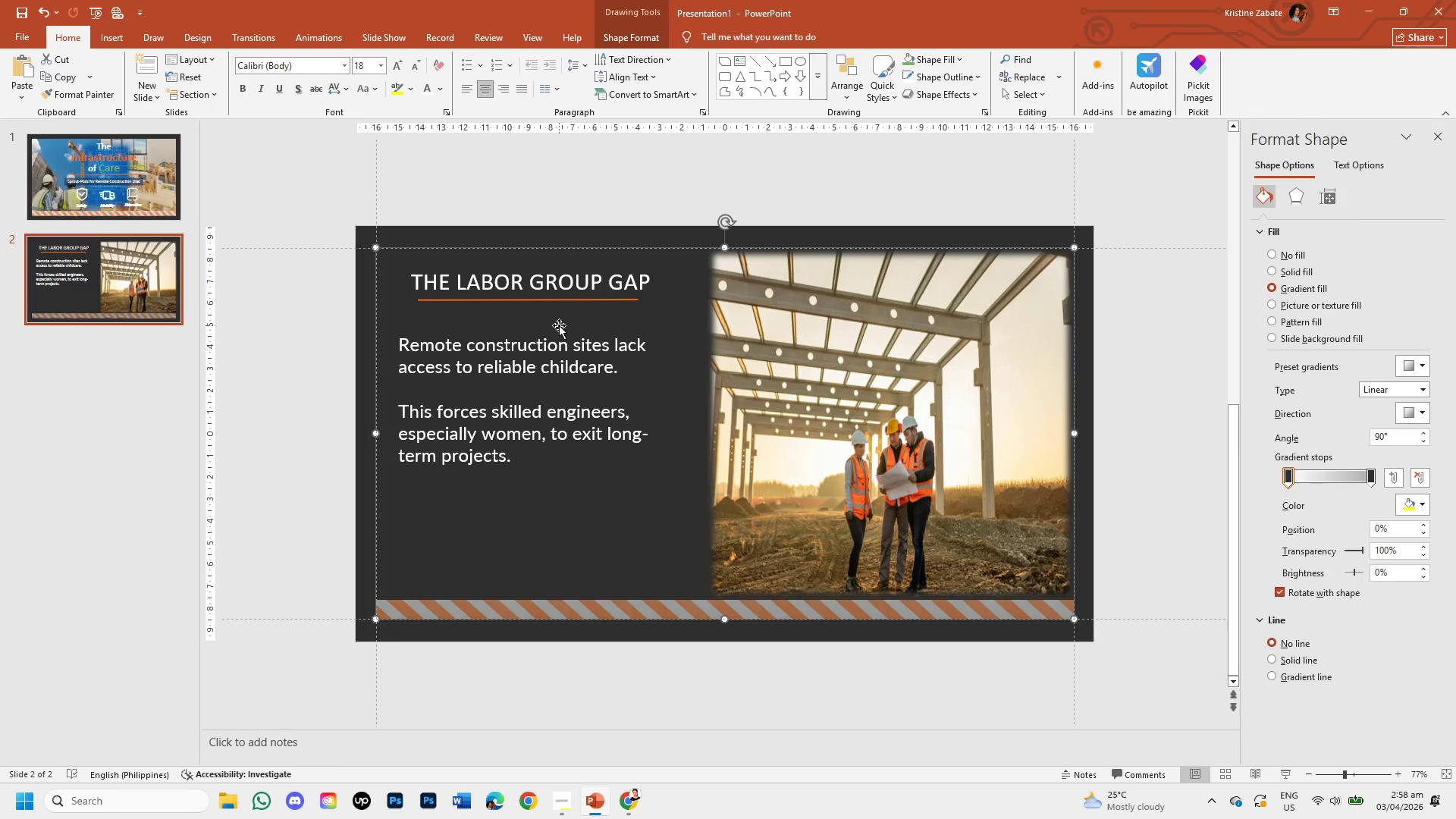 
wait(12.17)
 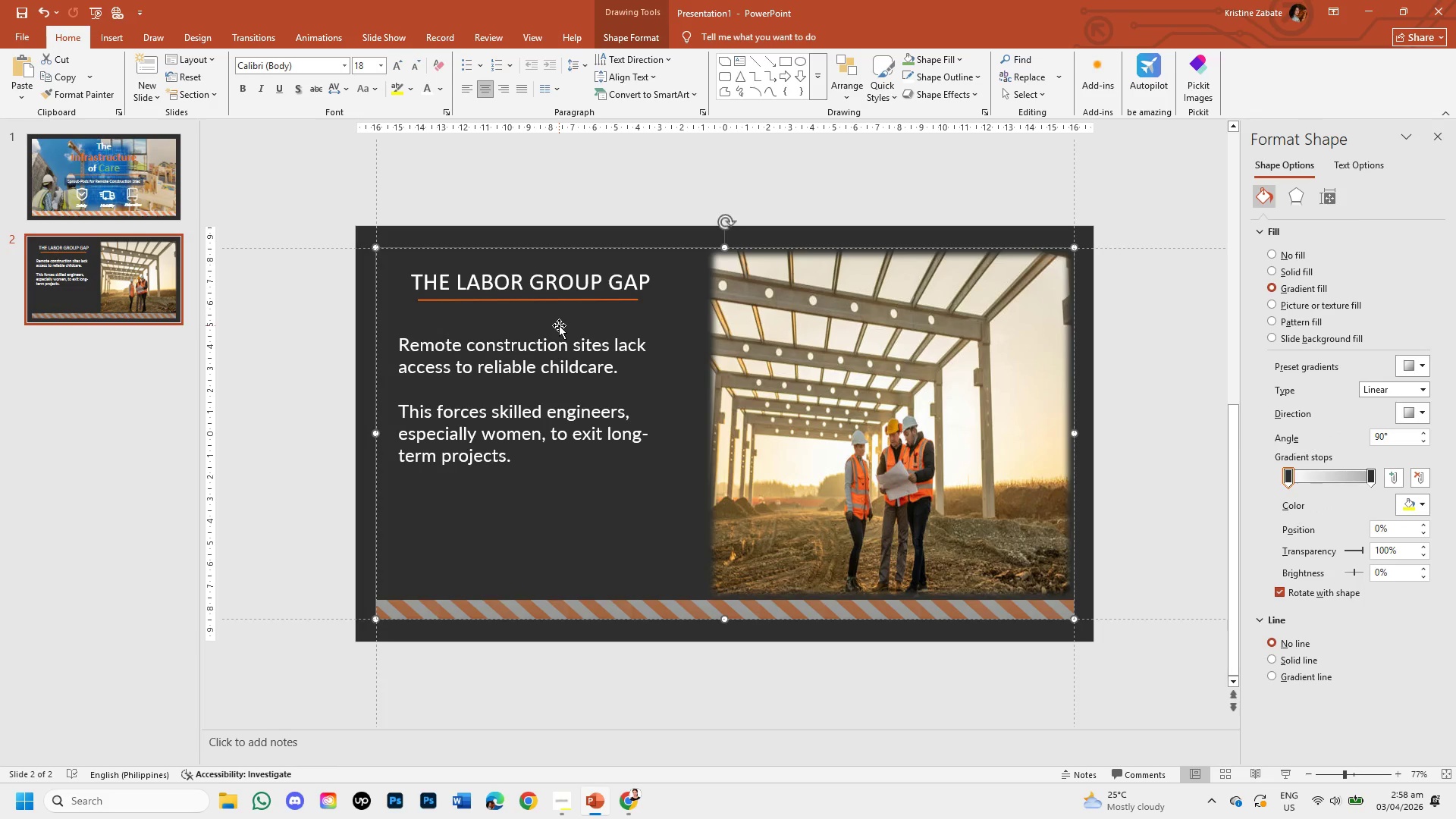 
left_click([111, 33])
 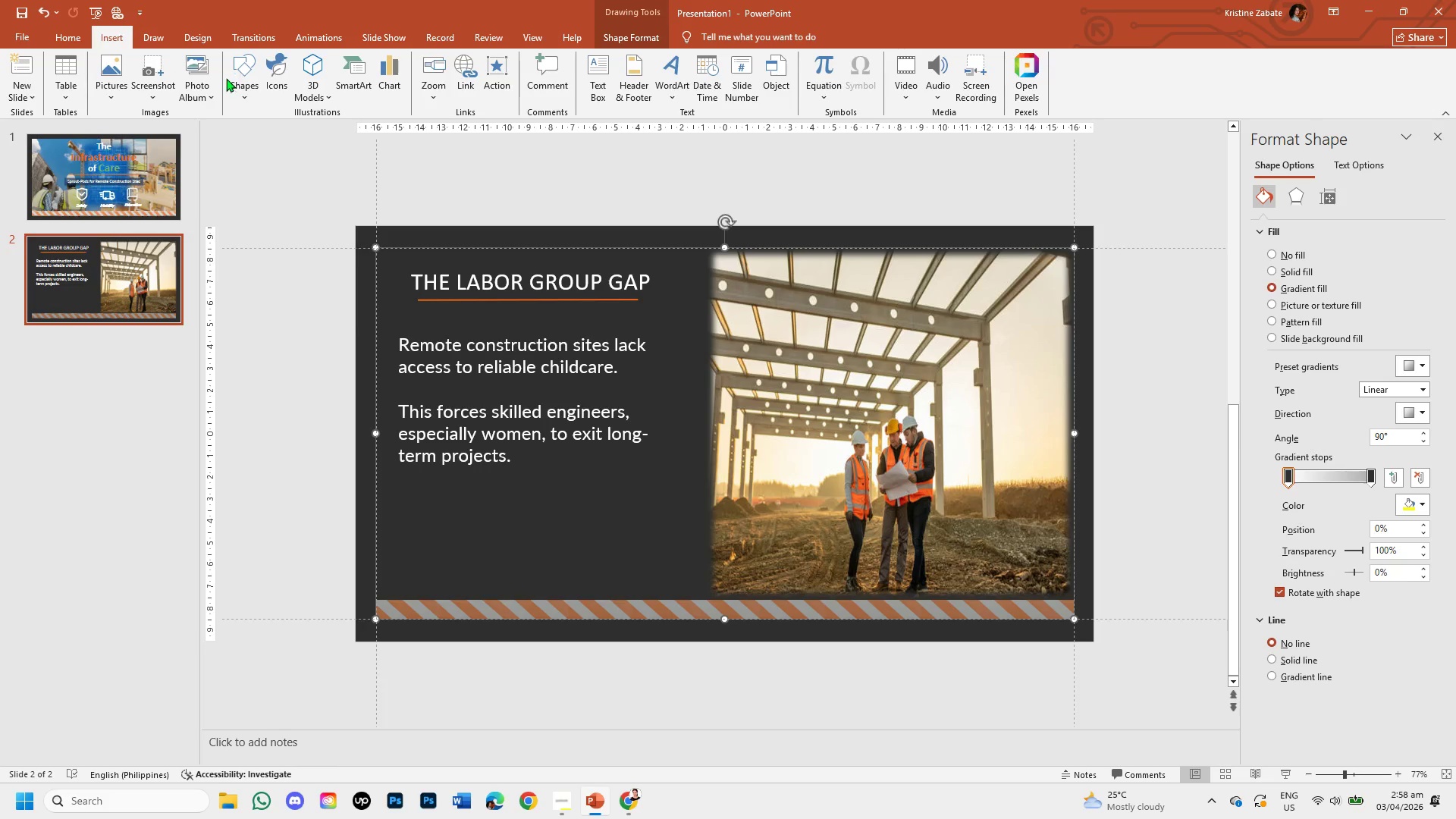 
left_click([240, 81])
 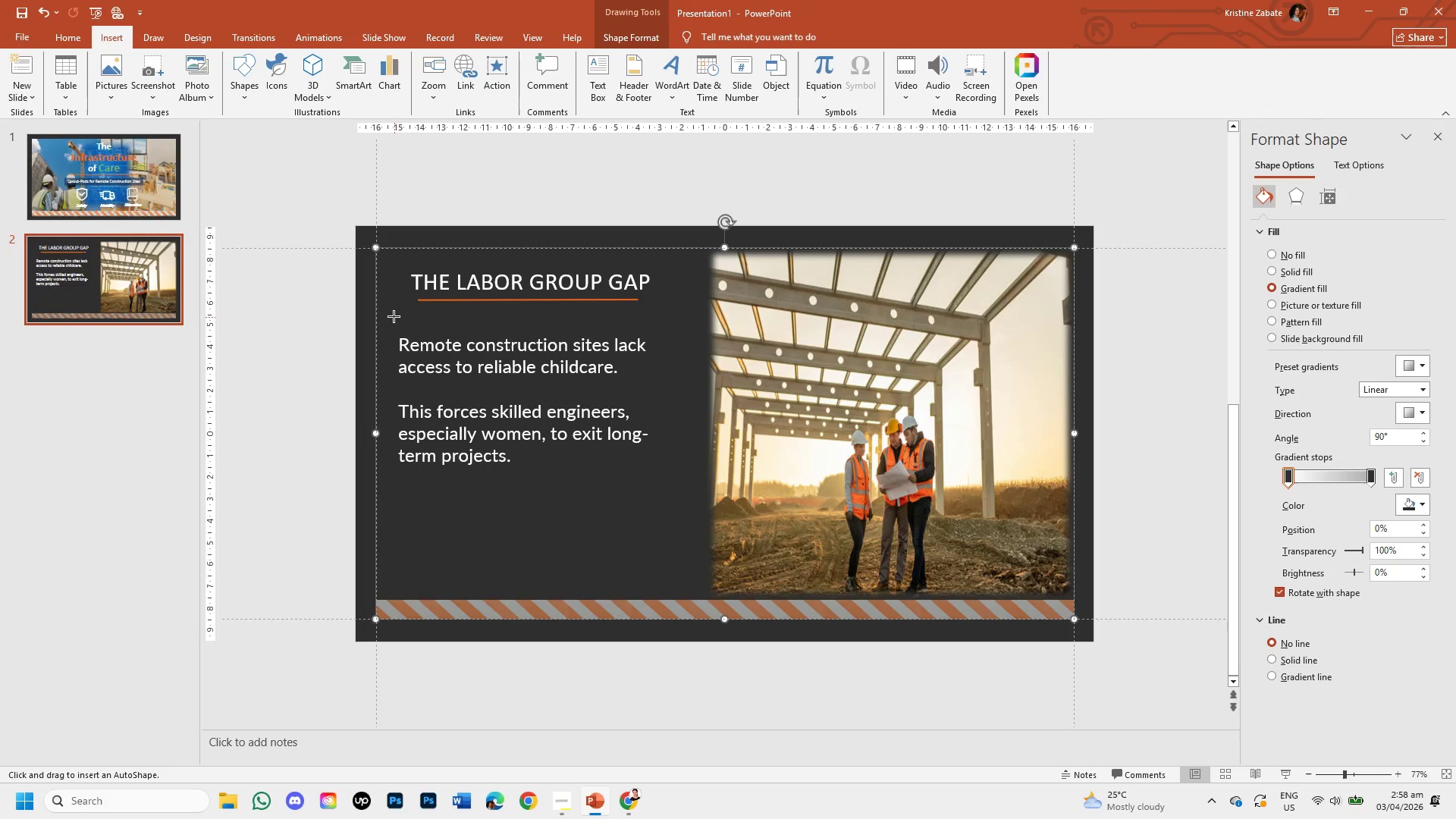 
left_click_drag(start_coordinate=[390, 305], to_coordinate=[670, 569])
 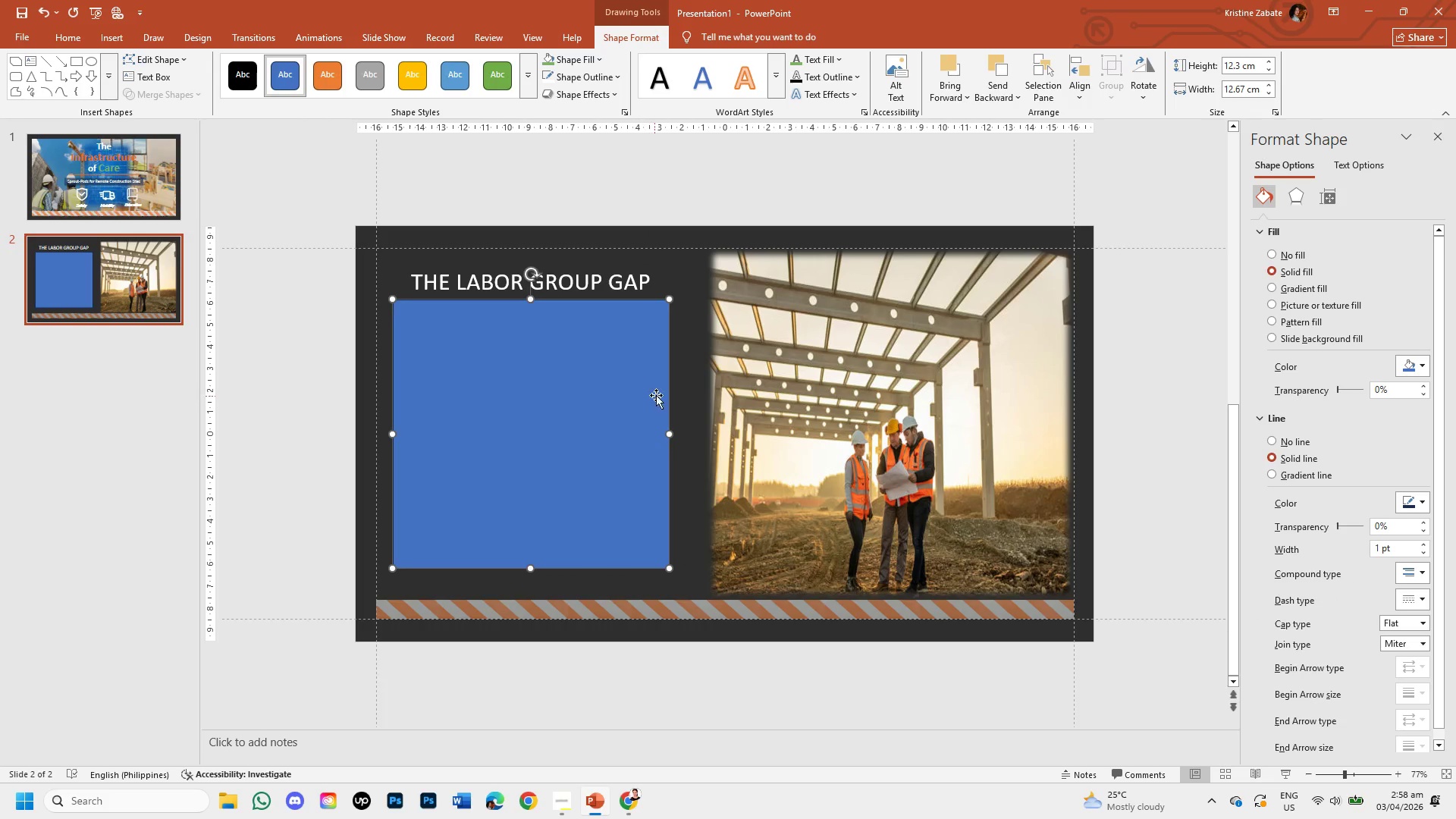 
left_click_drag(start_coordinate=[669, 395], to_coordinate=[670, 407])
 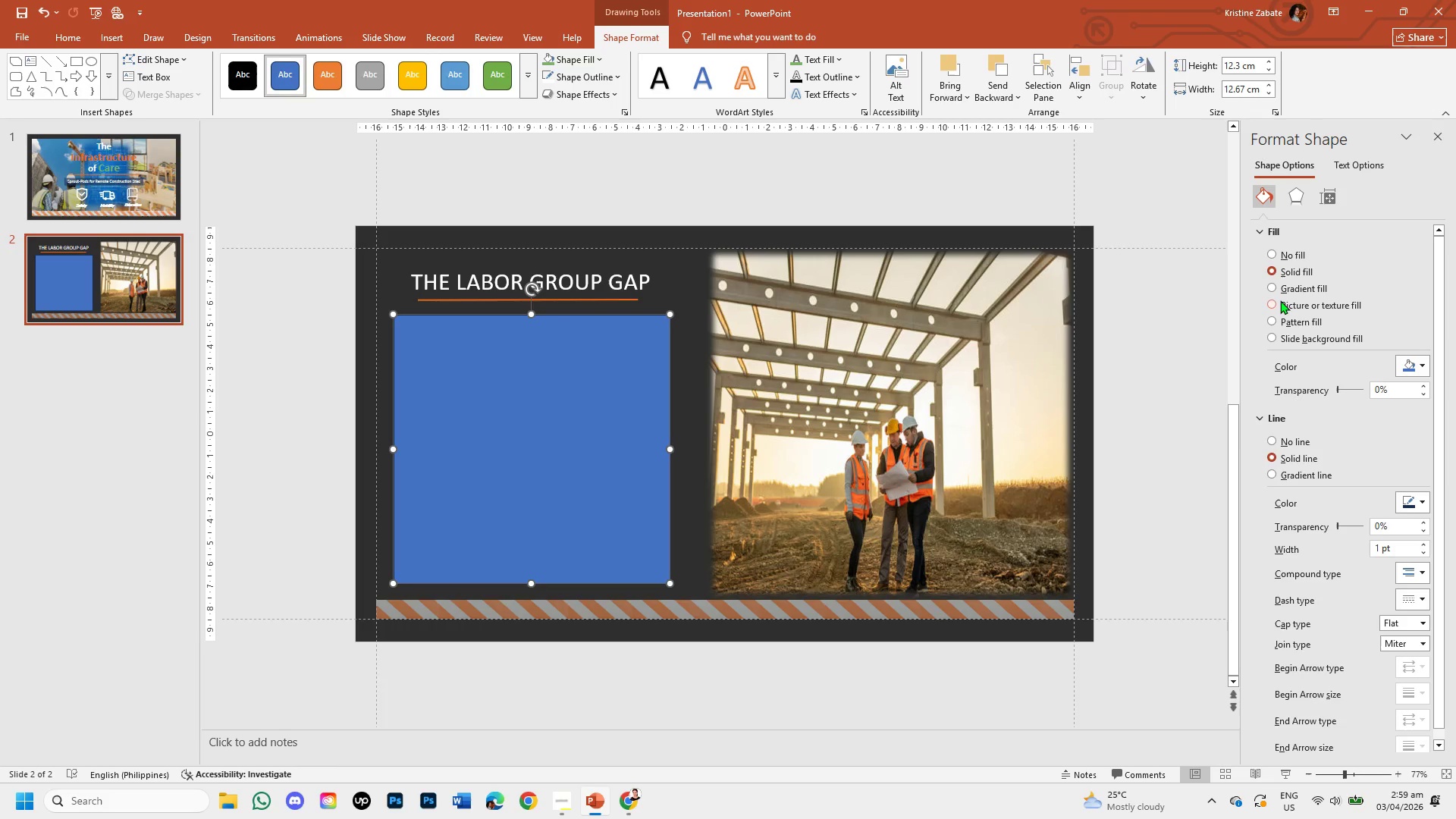 
wait(8.91)
 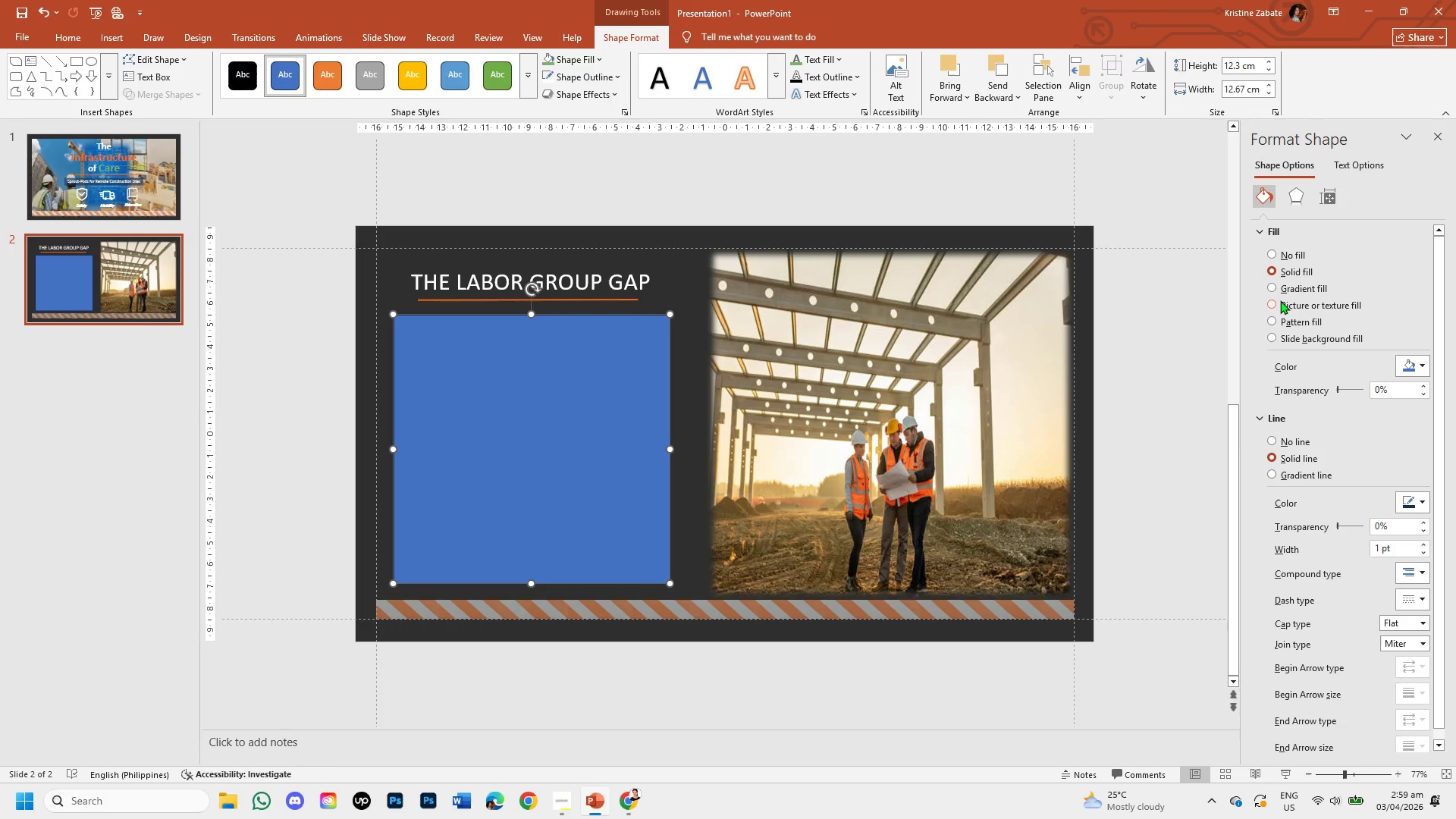 
left_click([1270, 438])
 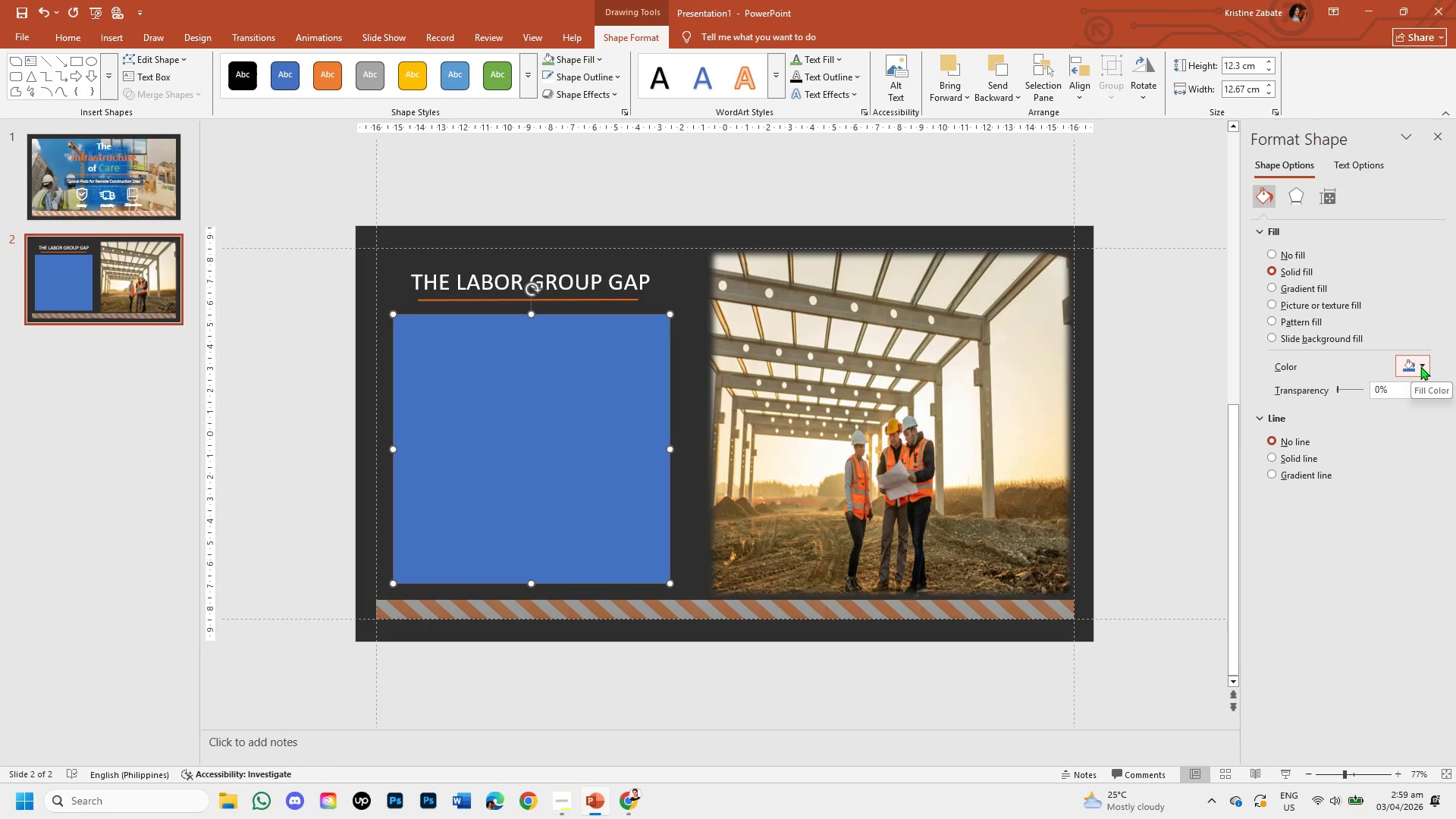 
left_click([1420, 366])
 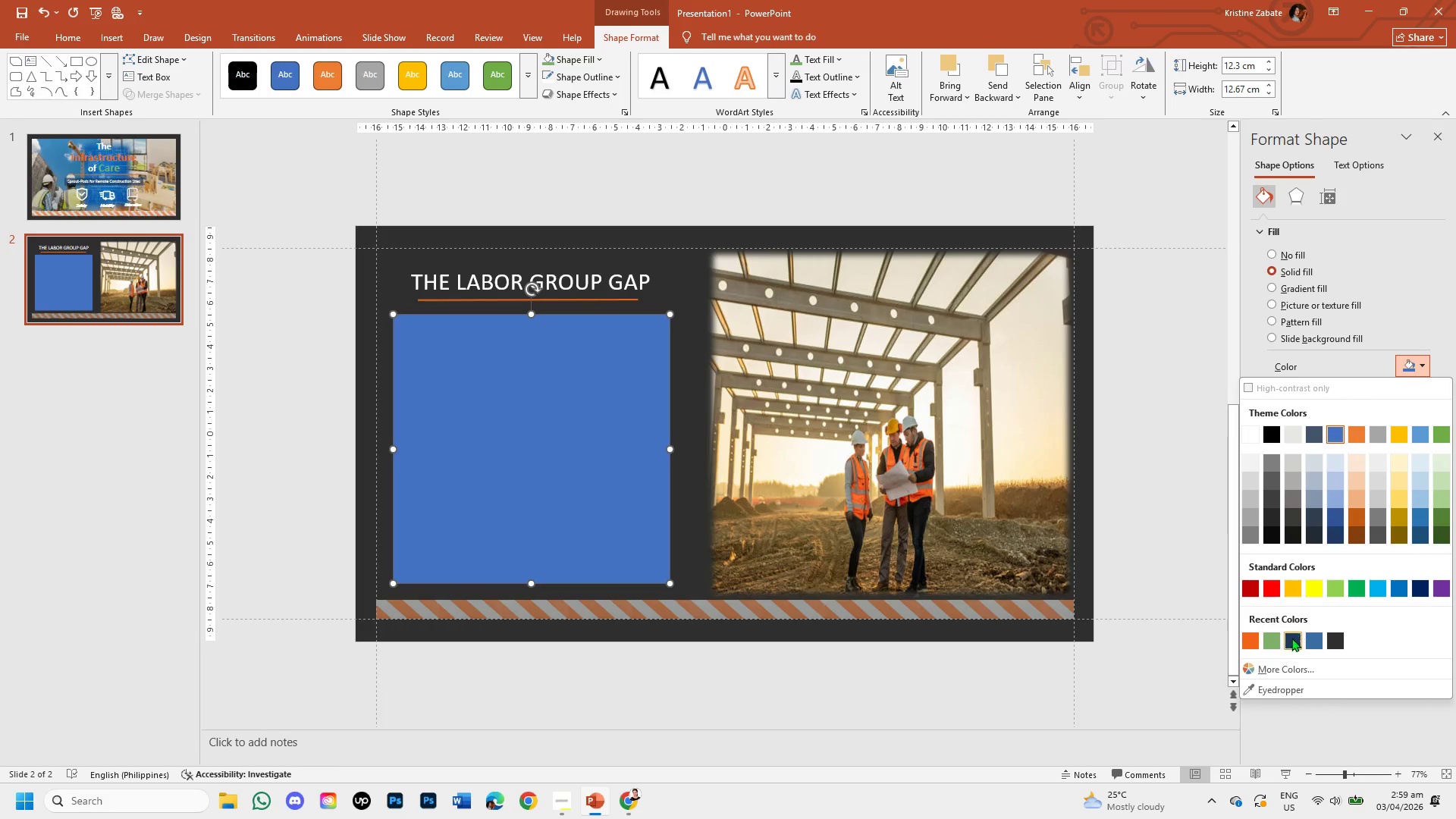 
wait(6.26)
 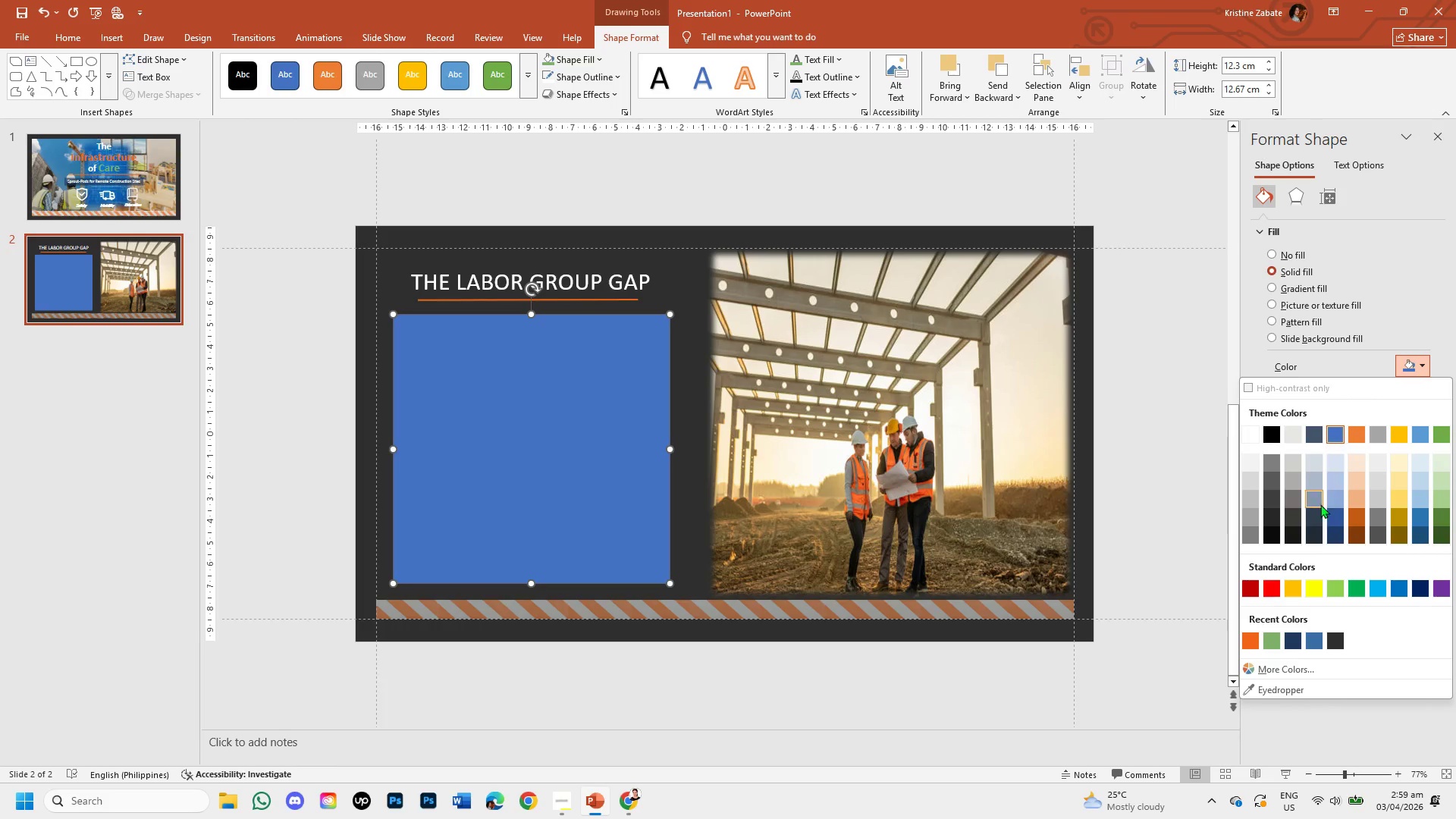 
left_click([1337, 637])
 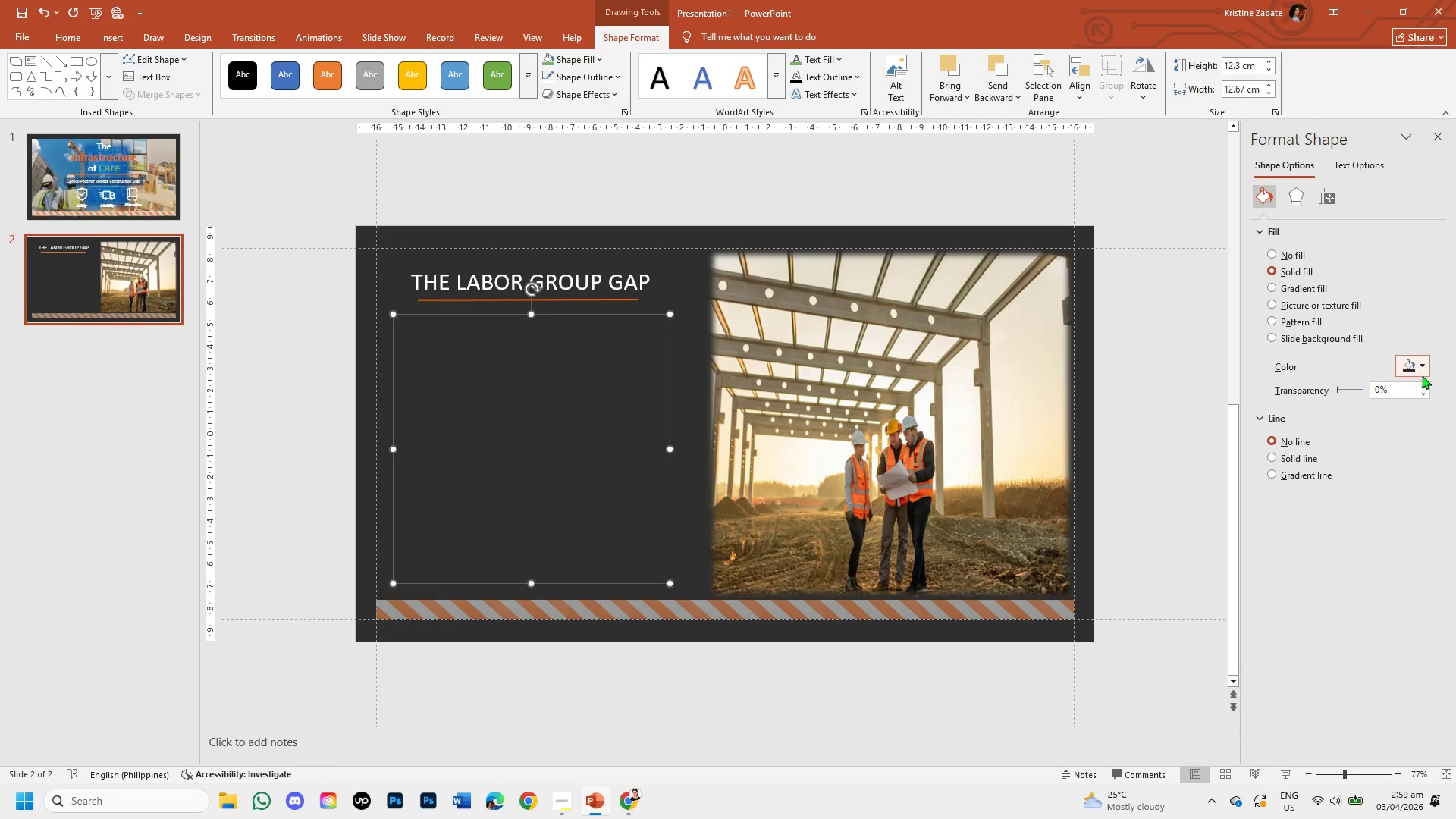 
left_click([1425, 371])
 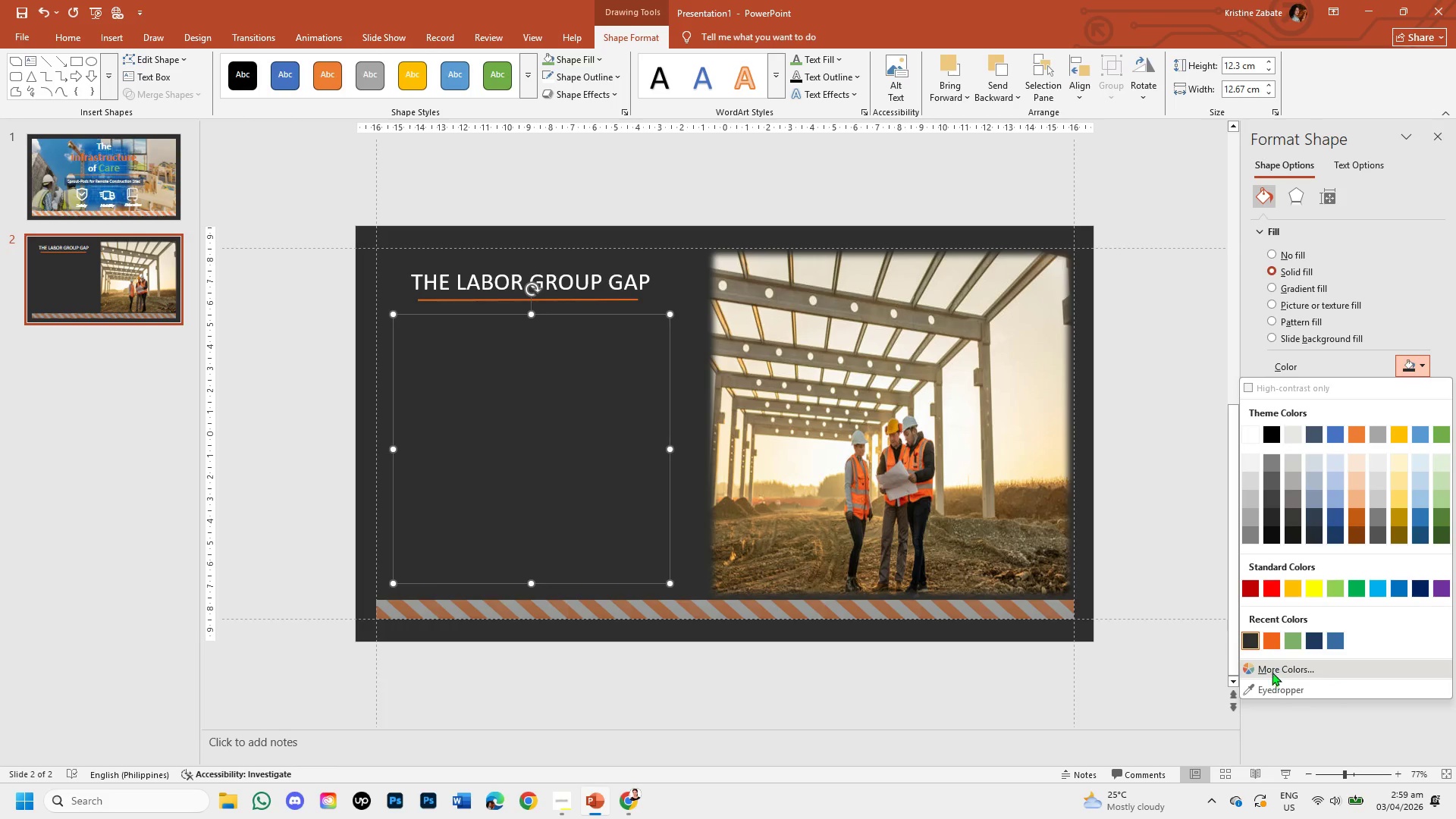 
left_click([1273, 666])
 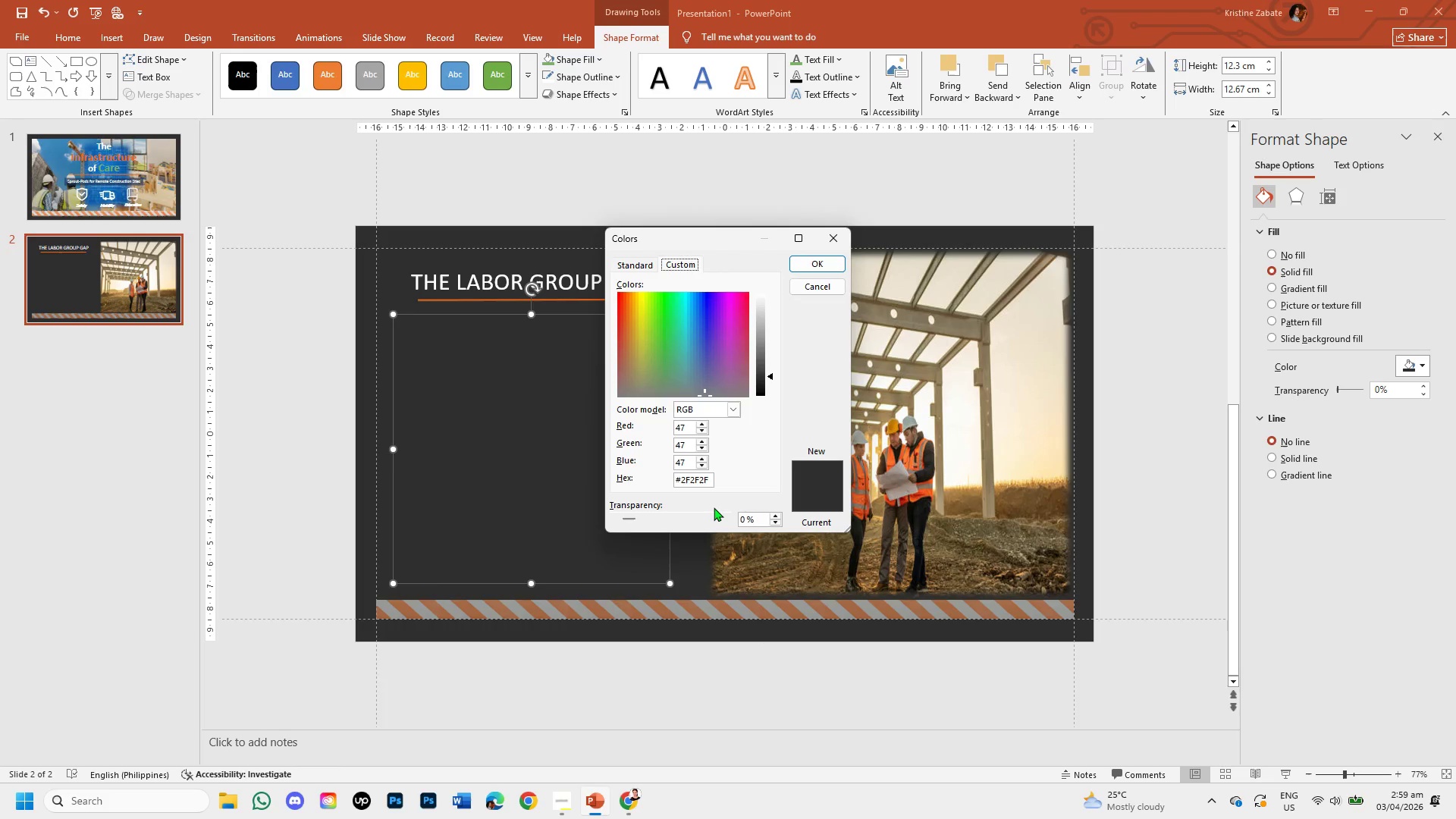 
left_click([708, 479])
 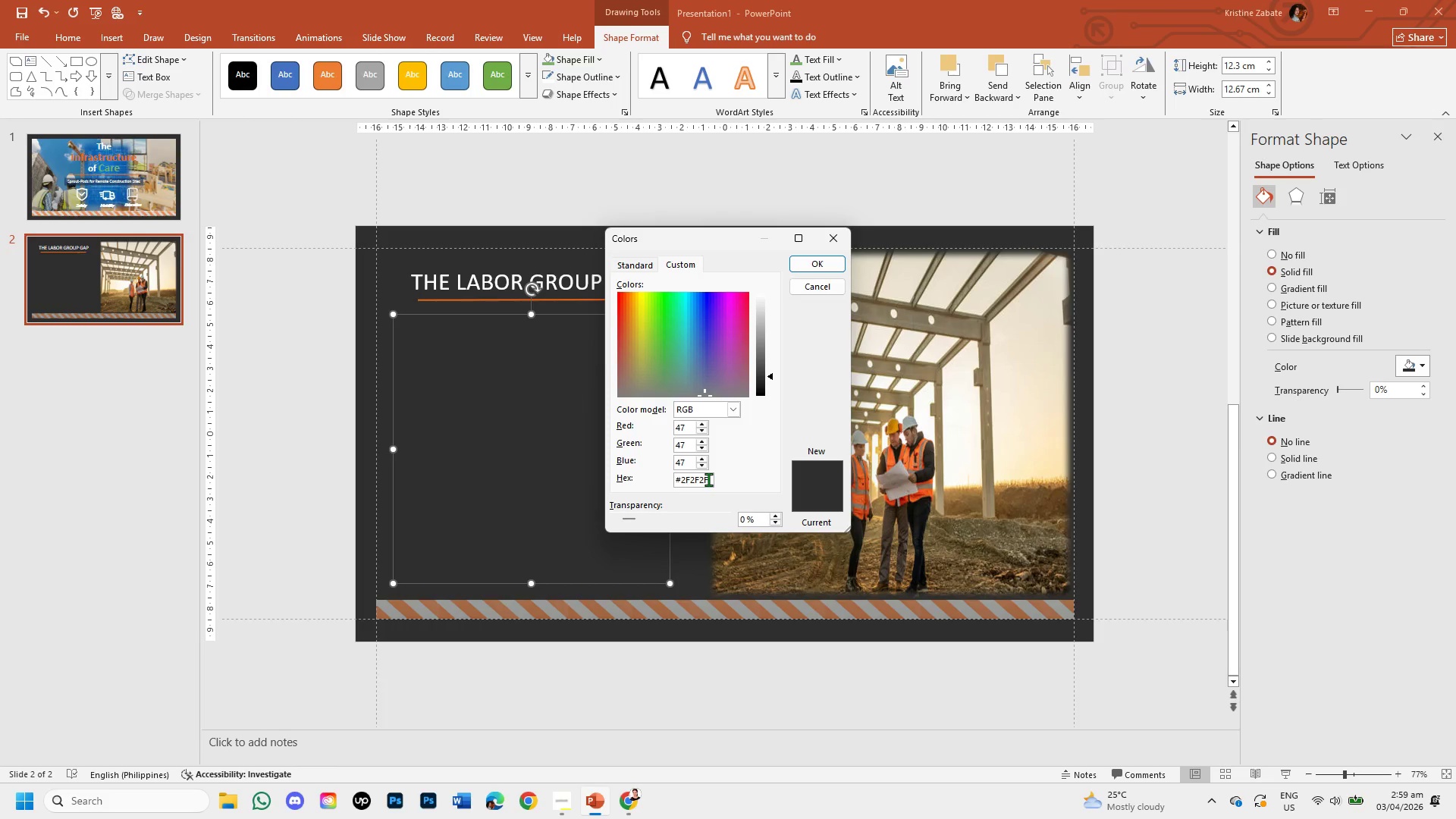 
key(Backspace)
key(Backspace)
key(Backspace)
key(Backspace)
key(Backspace)
key(Backspace)
type(2B2B2B)
 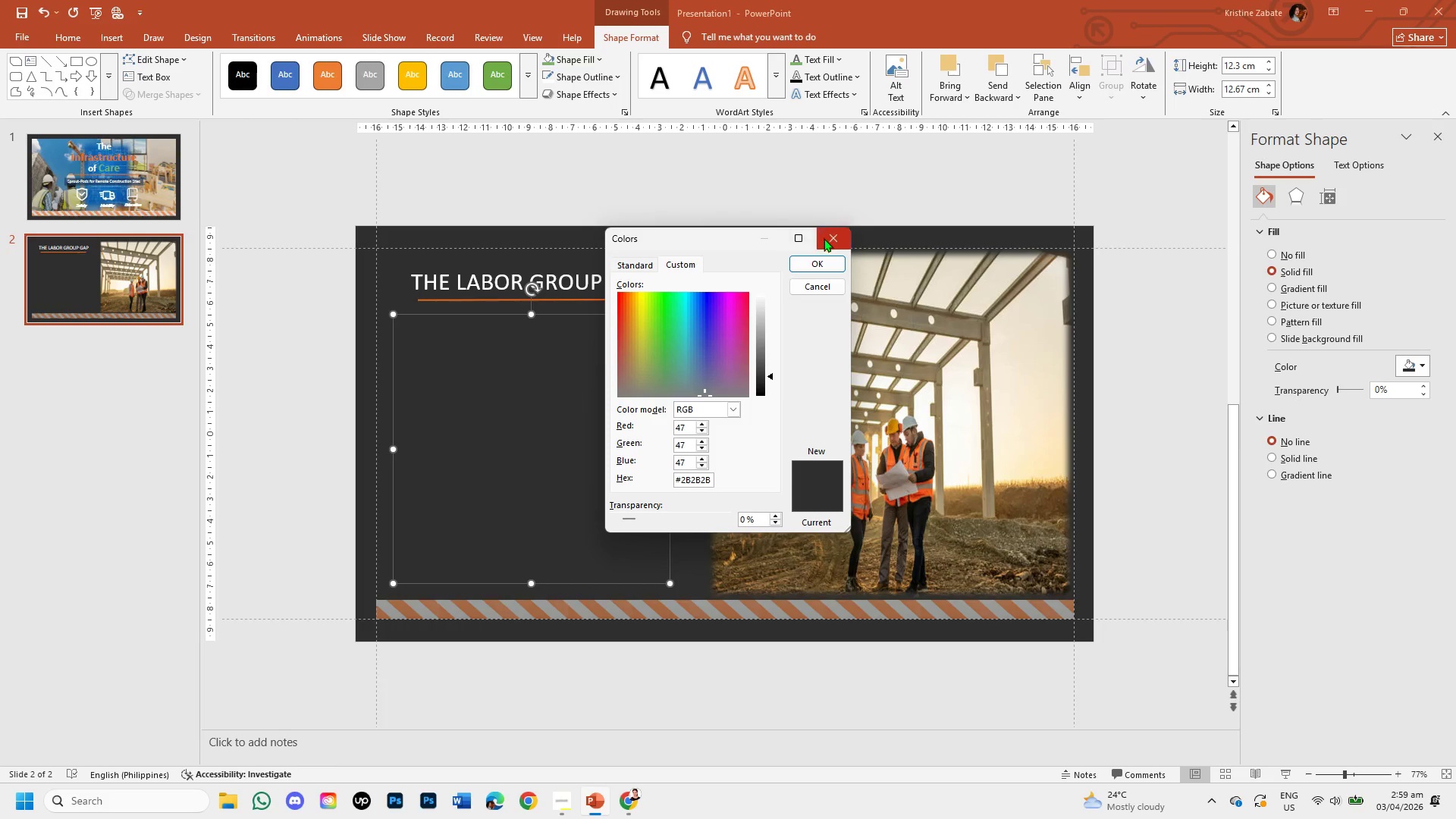 
left_click([824, 260])
 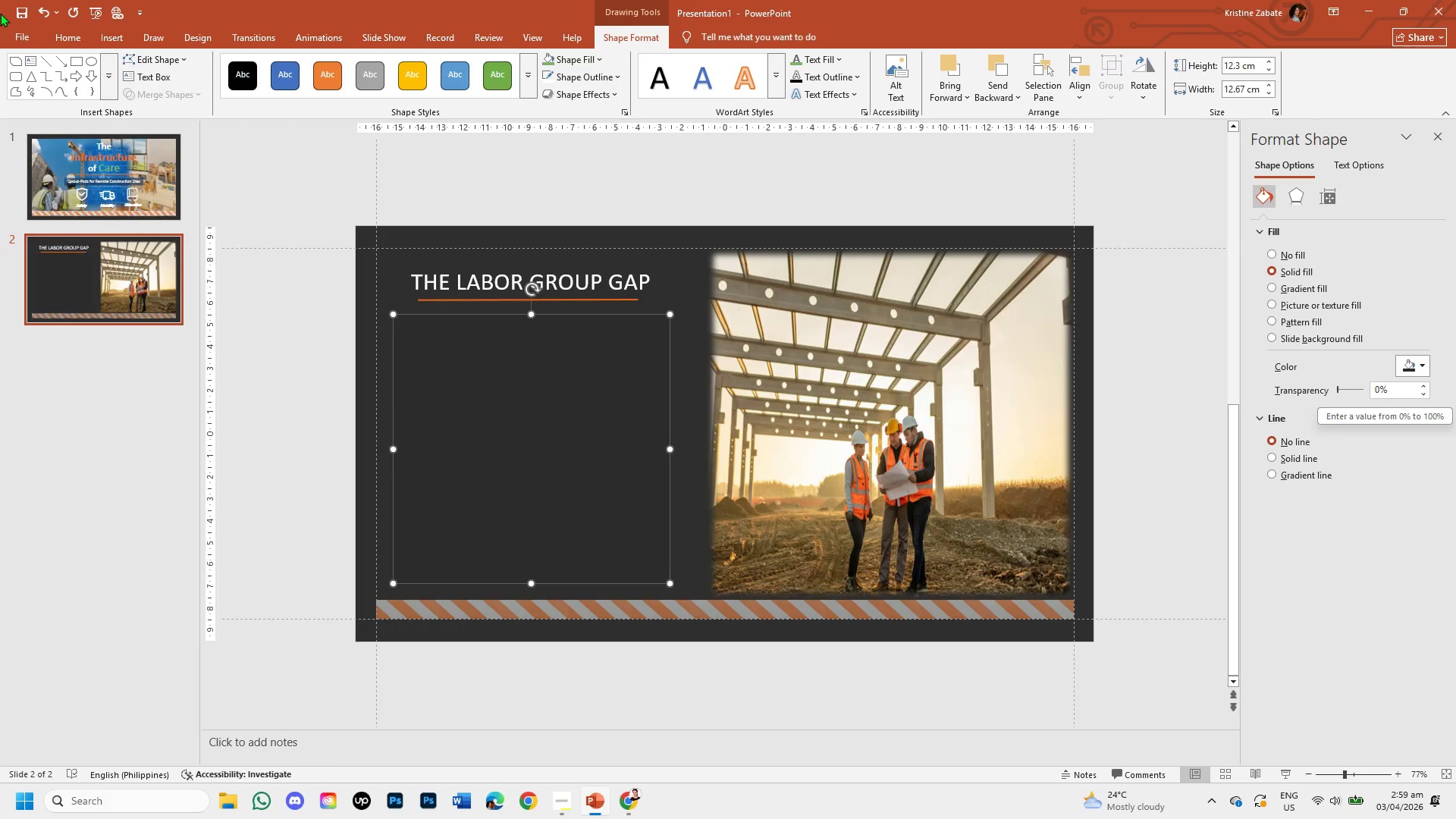 
wait(21.09)
 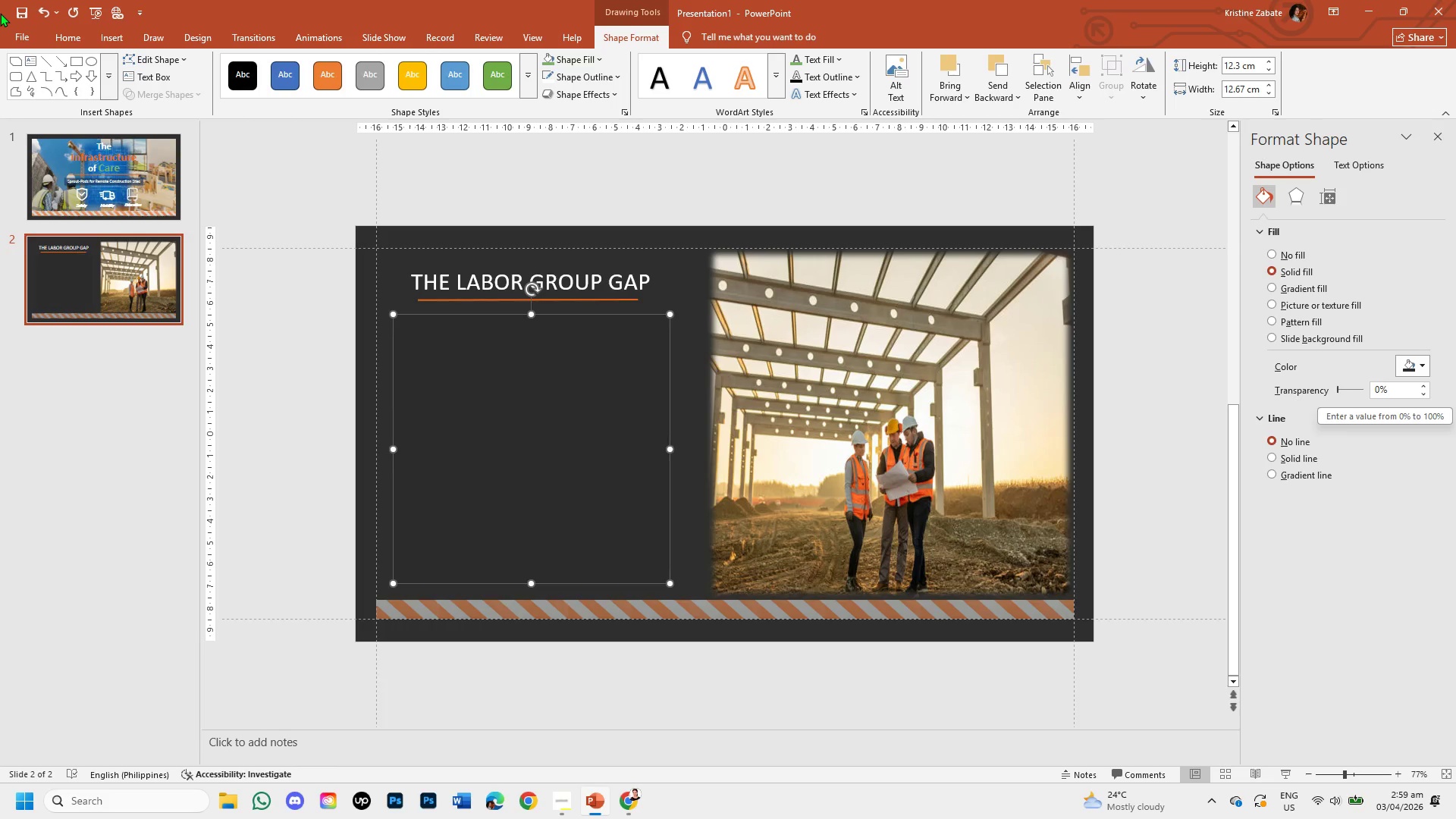 
left_click([290, 340])
 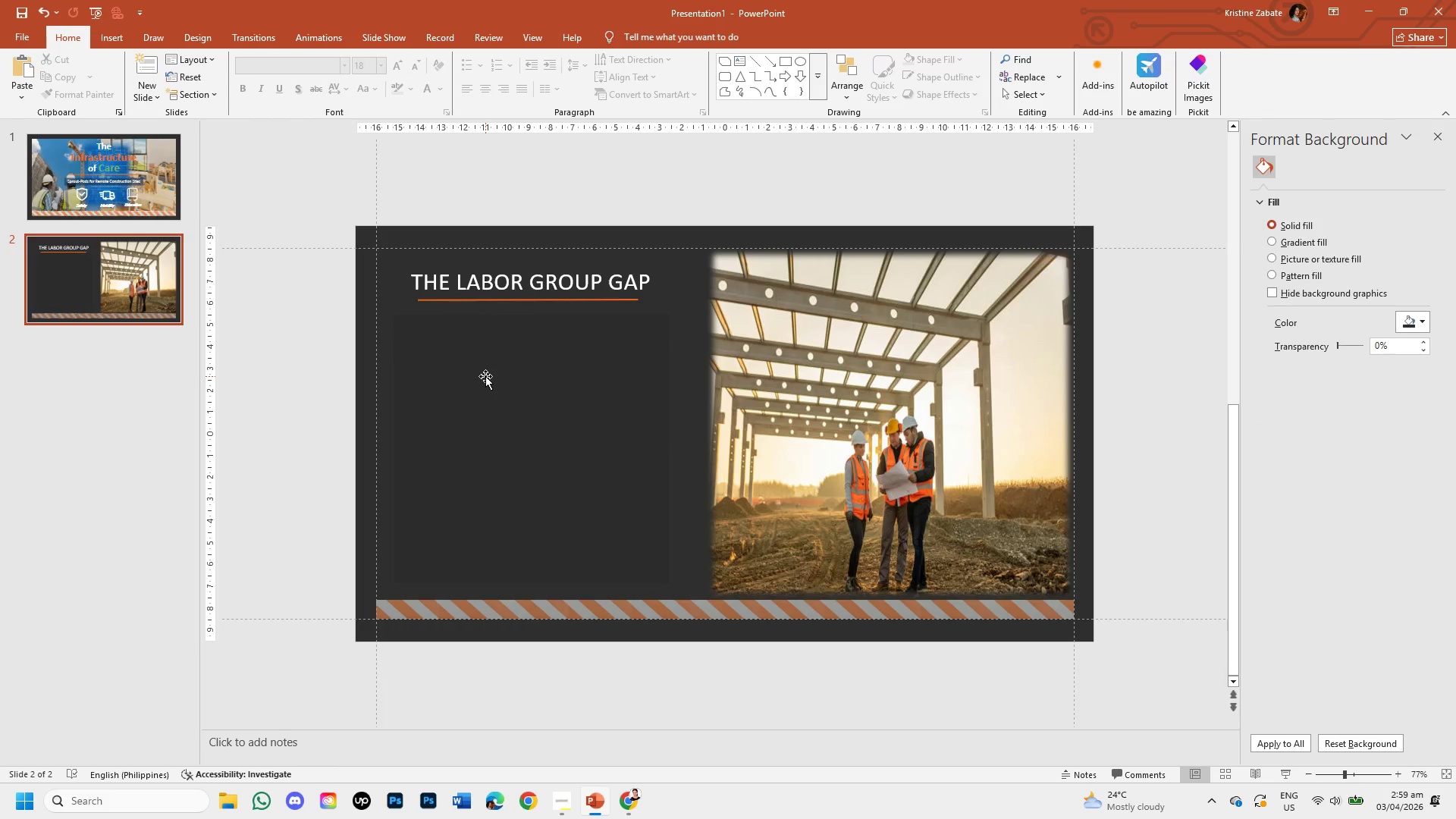 
left_click([485, 376])
 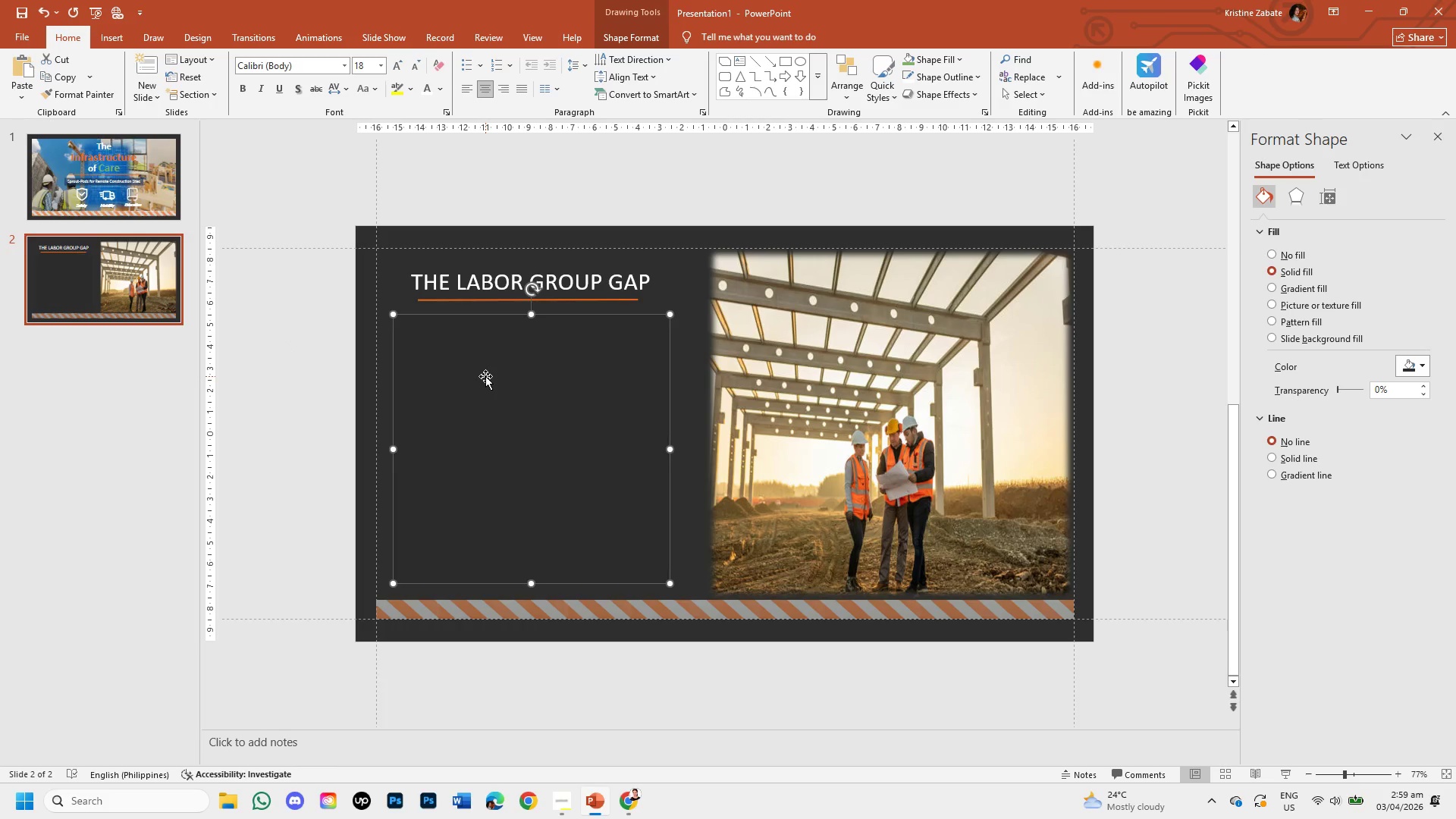 
right_click([485, 376])
 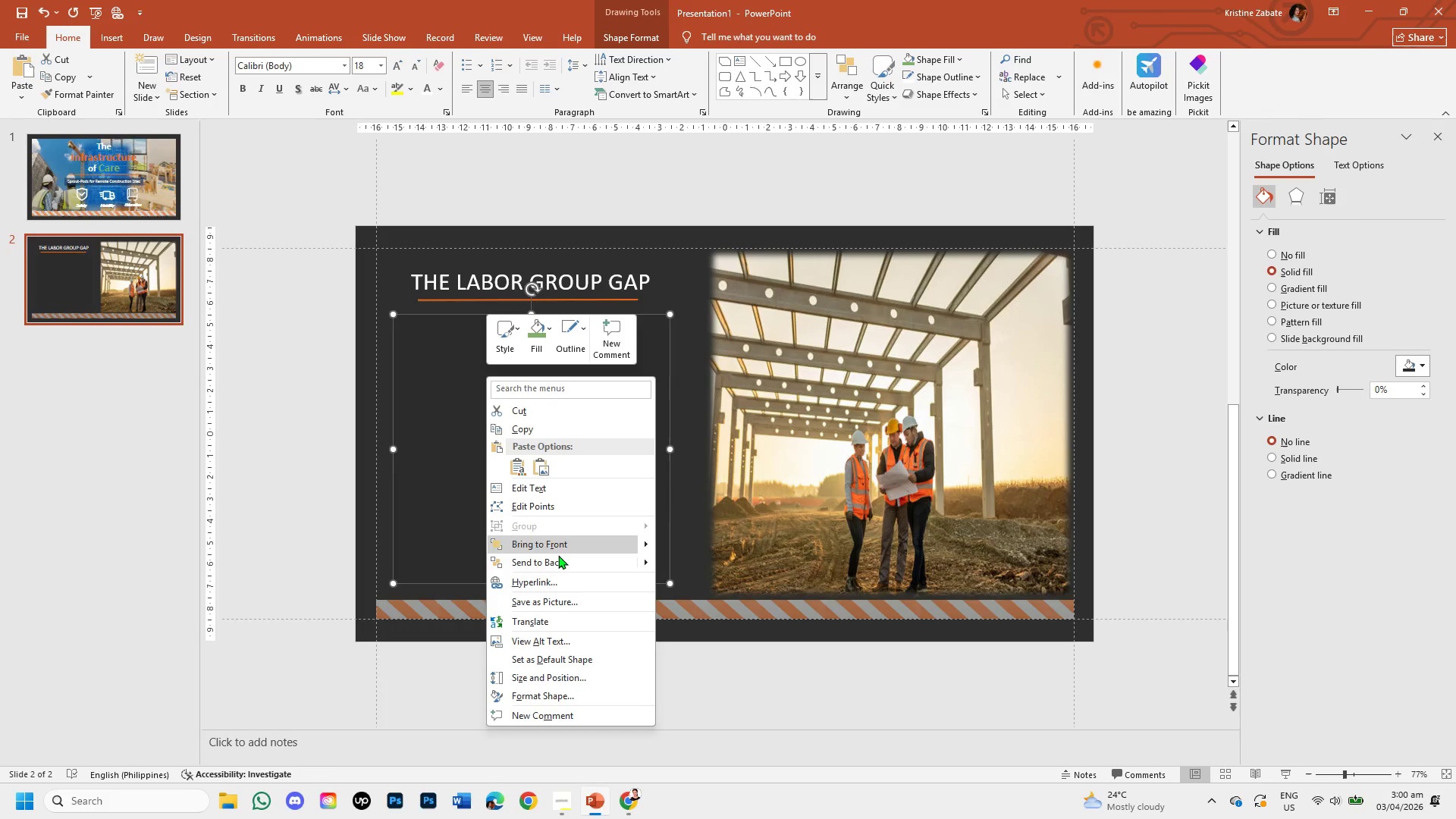 
left_click([558, 560])
 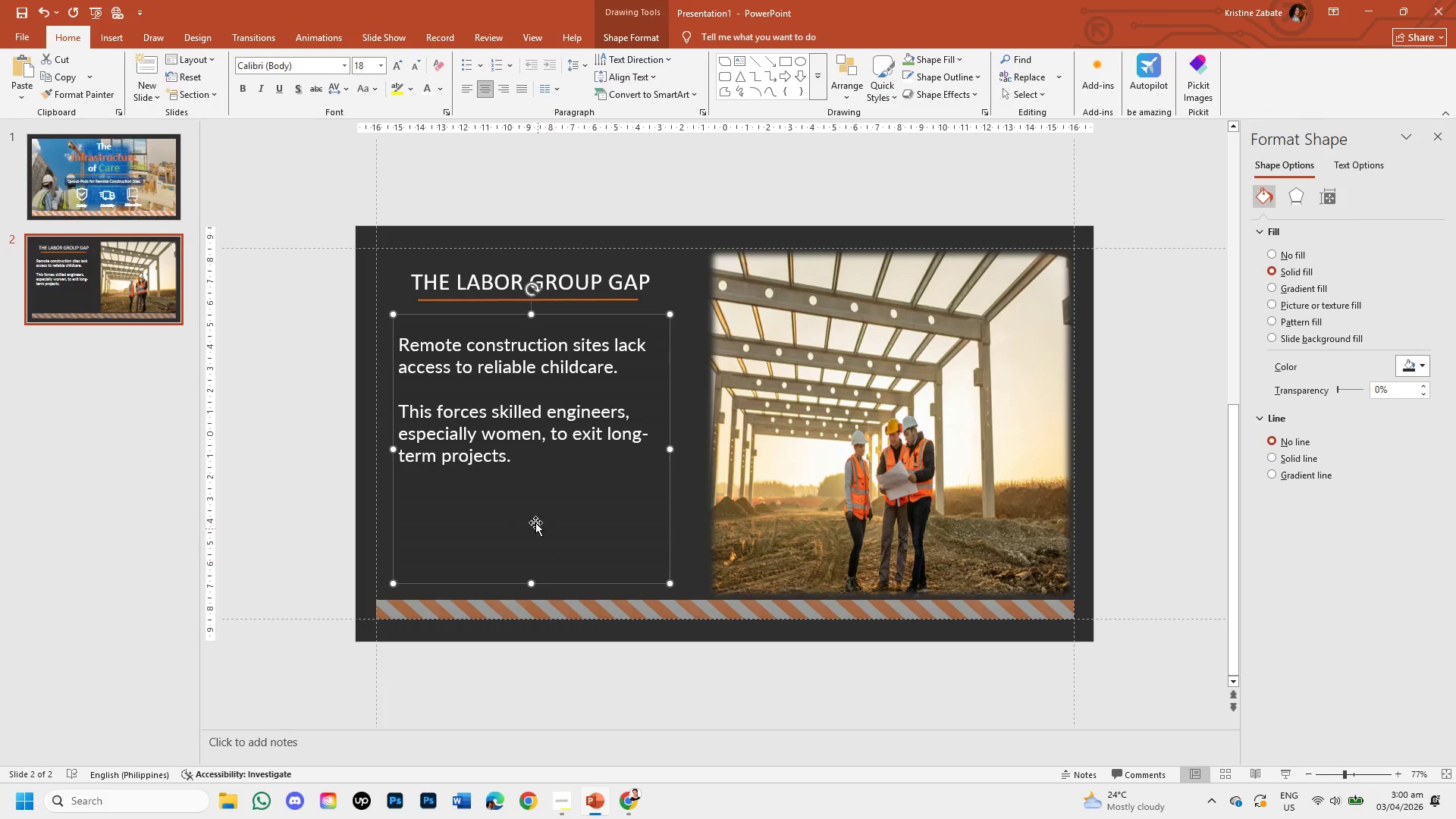 
left_click([488, 441])
 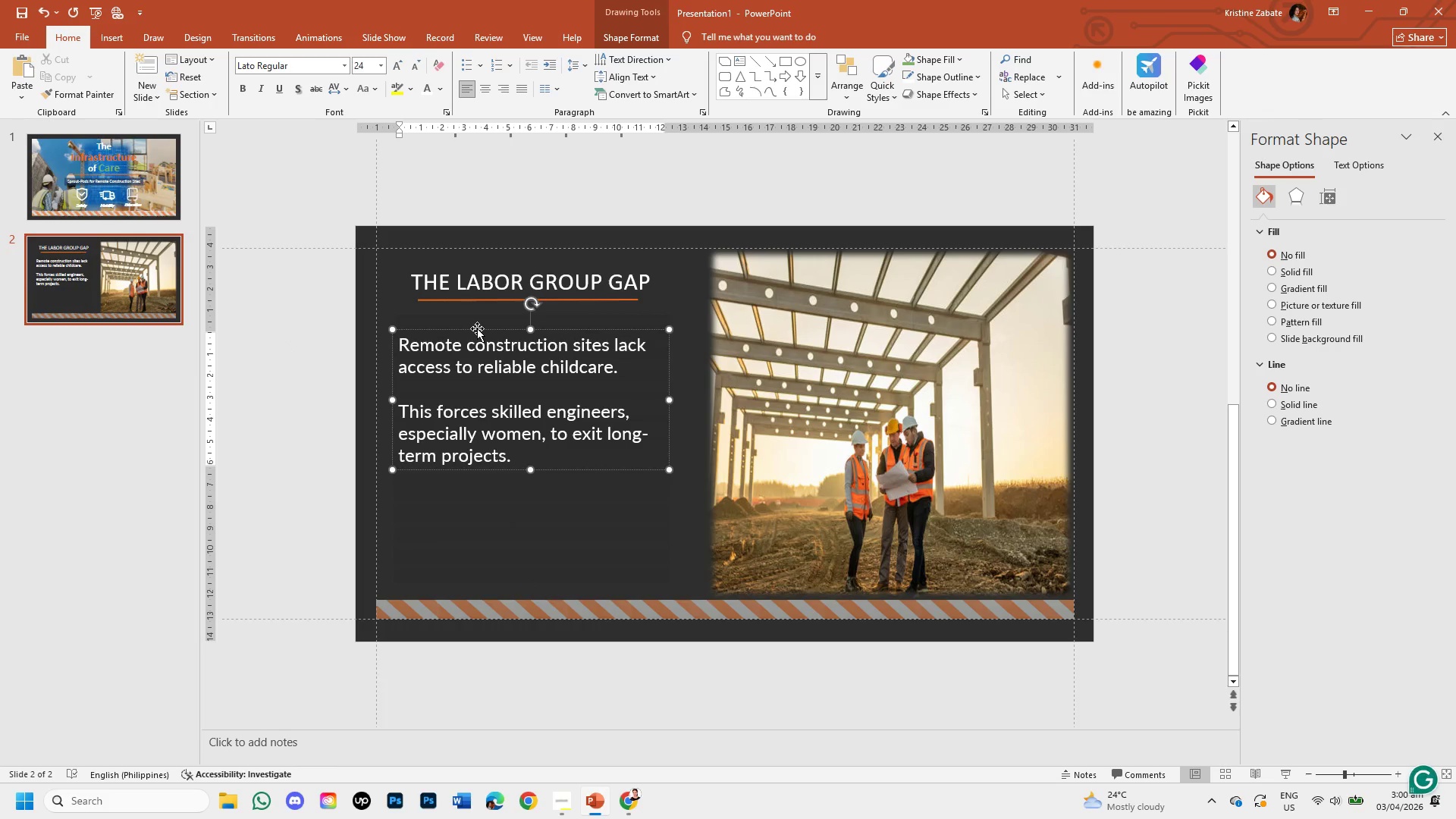 
left_click_drag(start_coordinate=[477, 328], to_coordinate=[485, 328])
 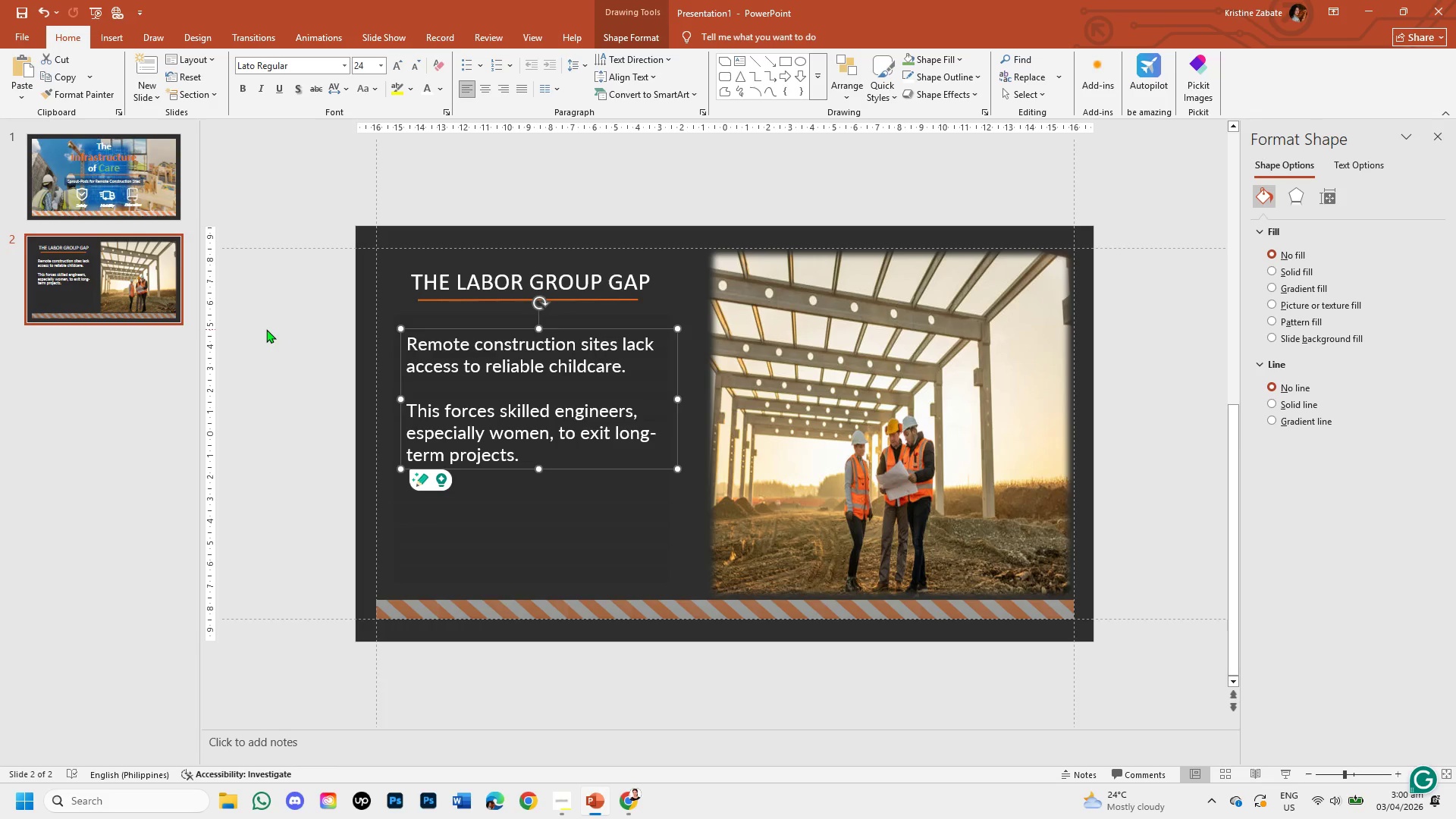 
left_click([266, 329])
 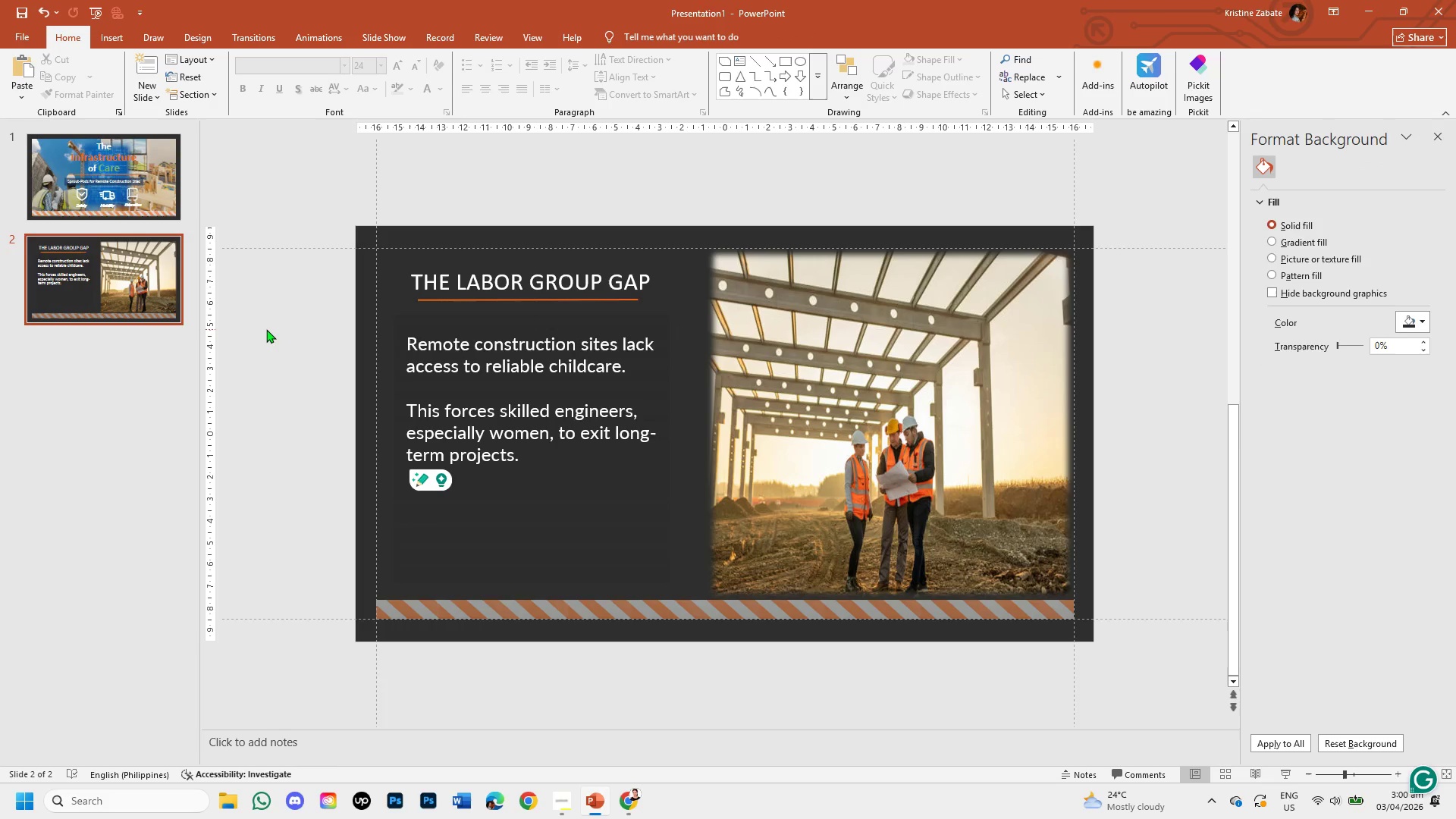 
wait(8.23)
 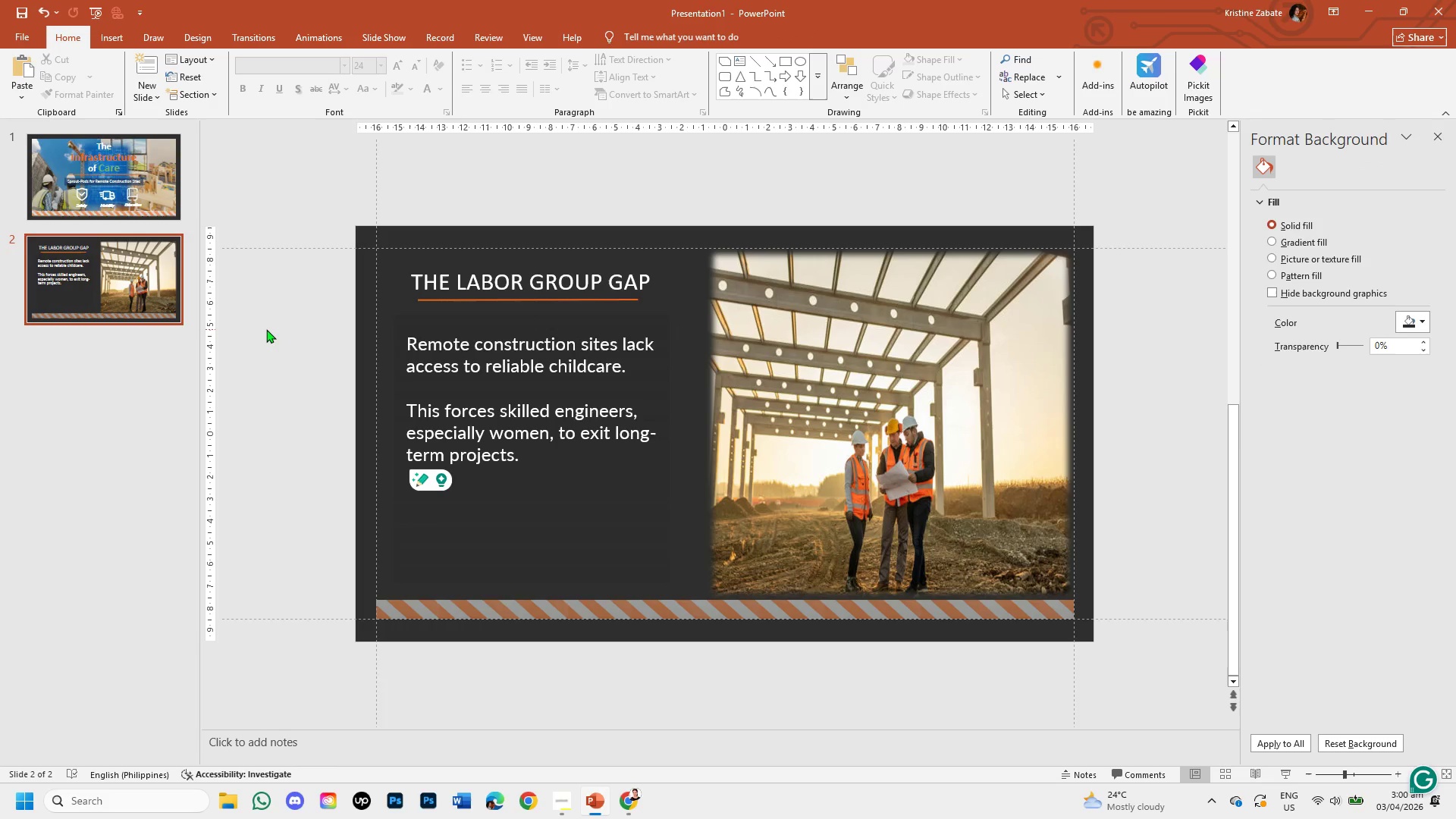 
left_click([537, 457])
 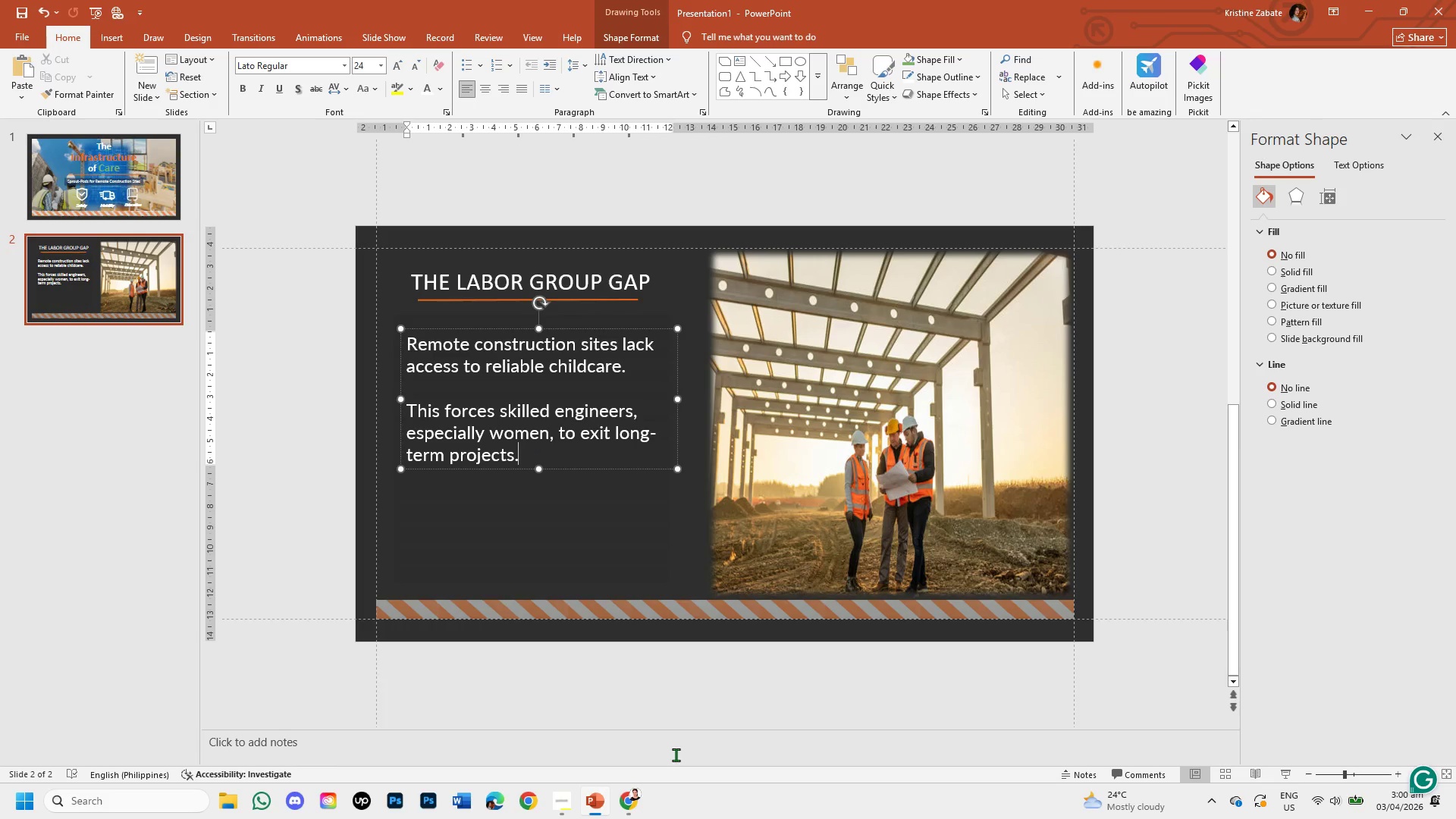 
wait(35.3)
 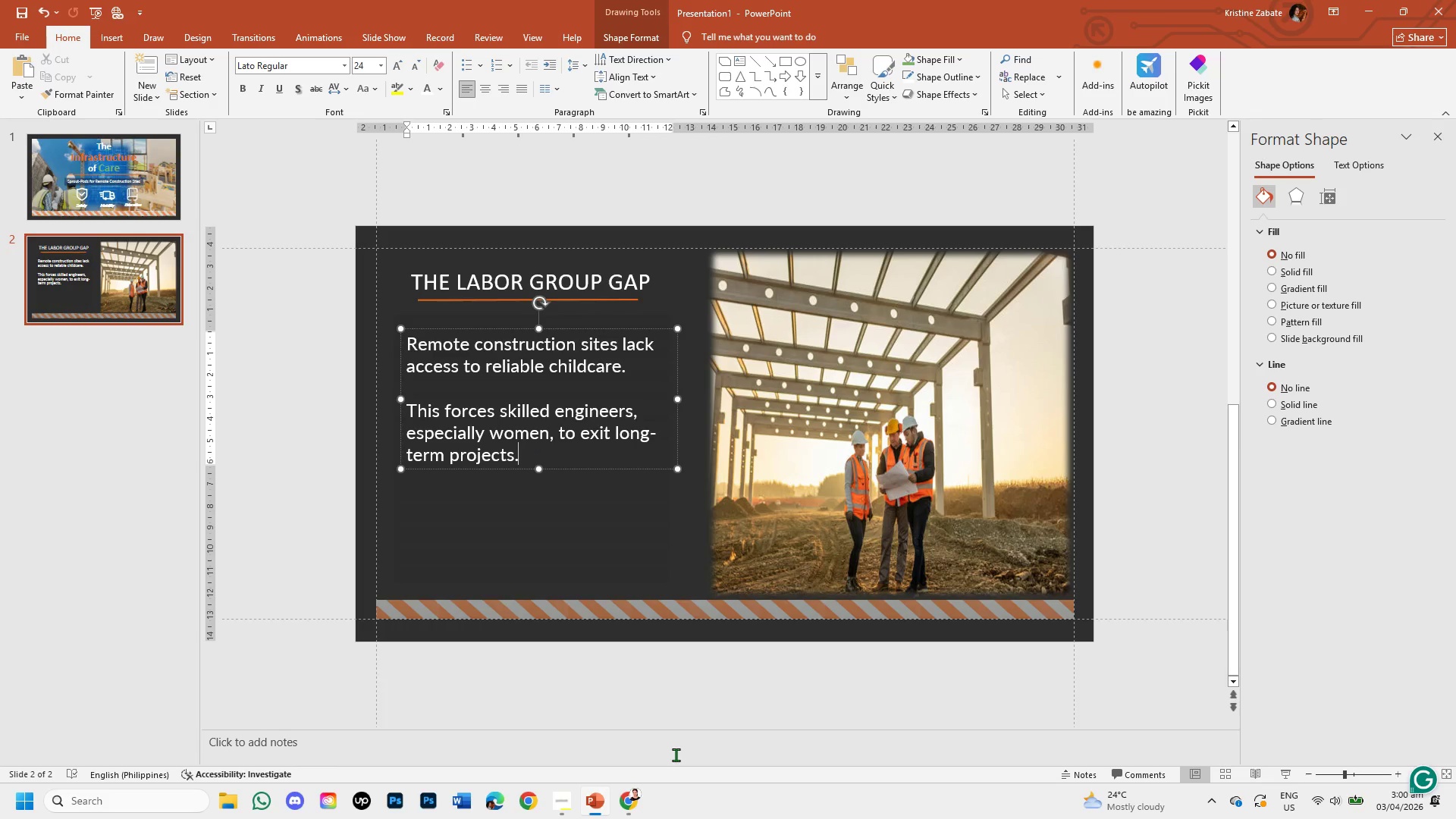 
left_click([321, 496])
 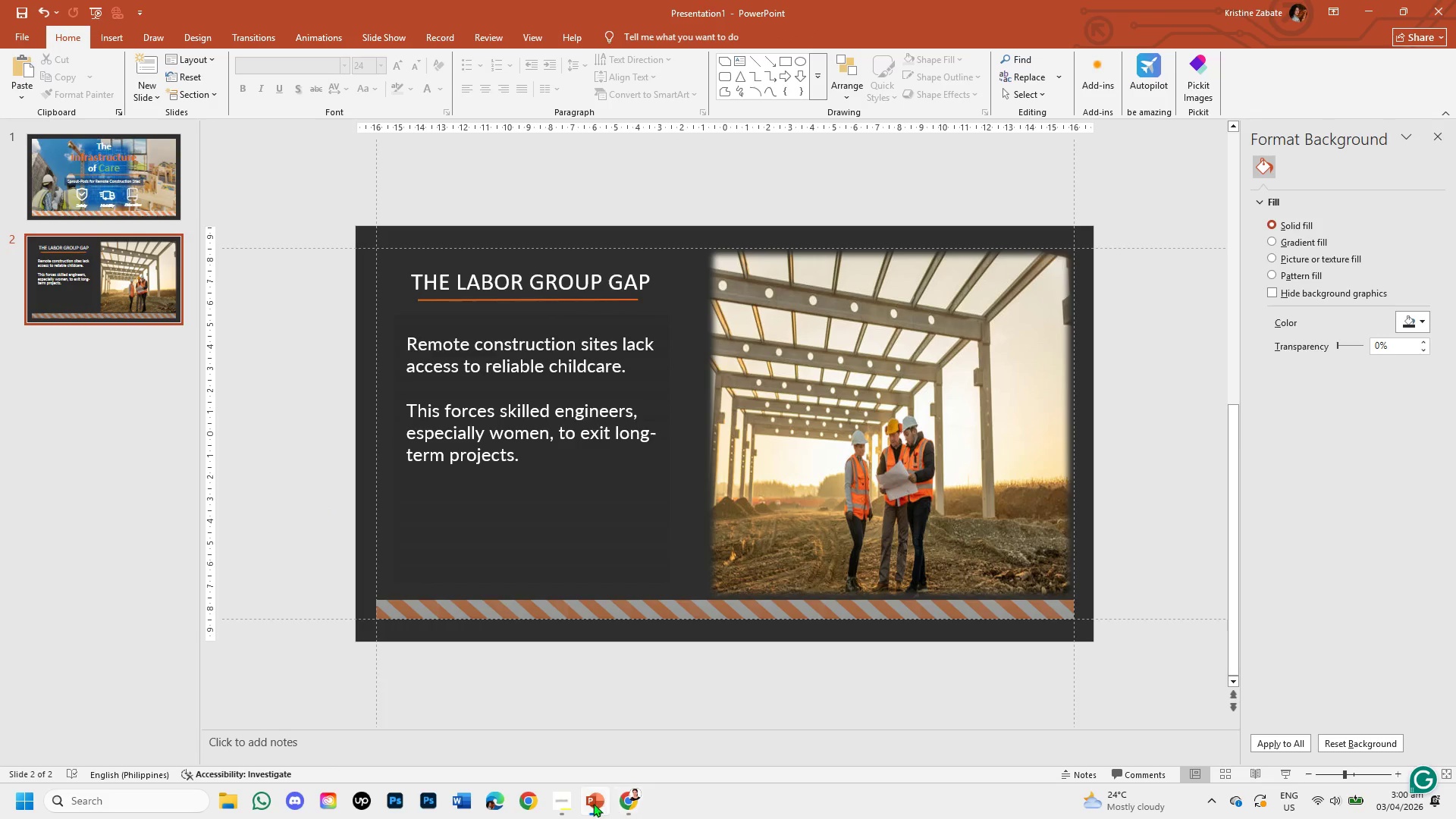 
left_click([560, 792])